 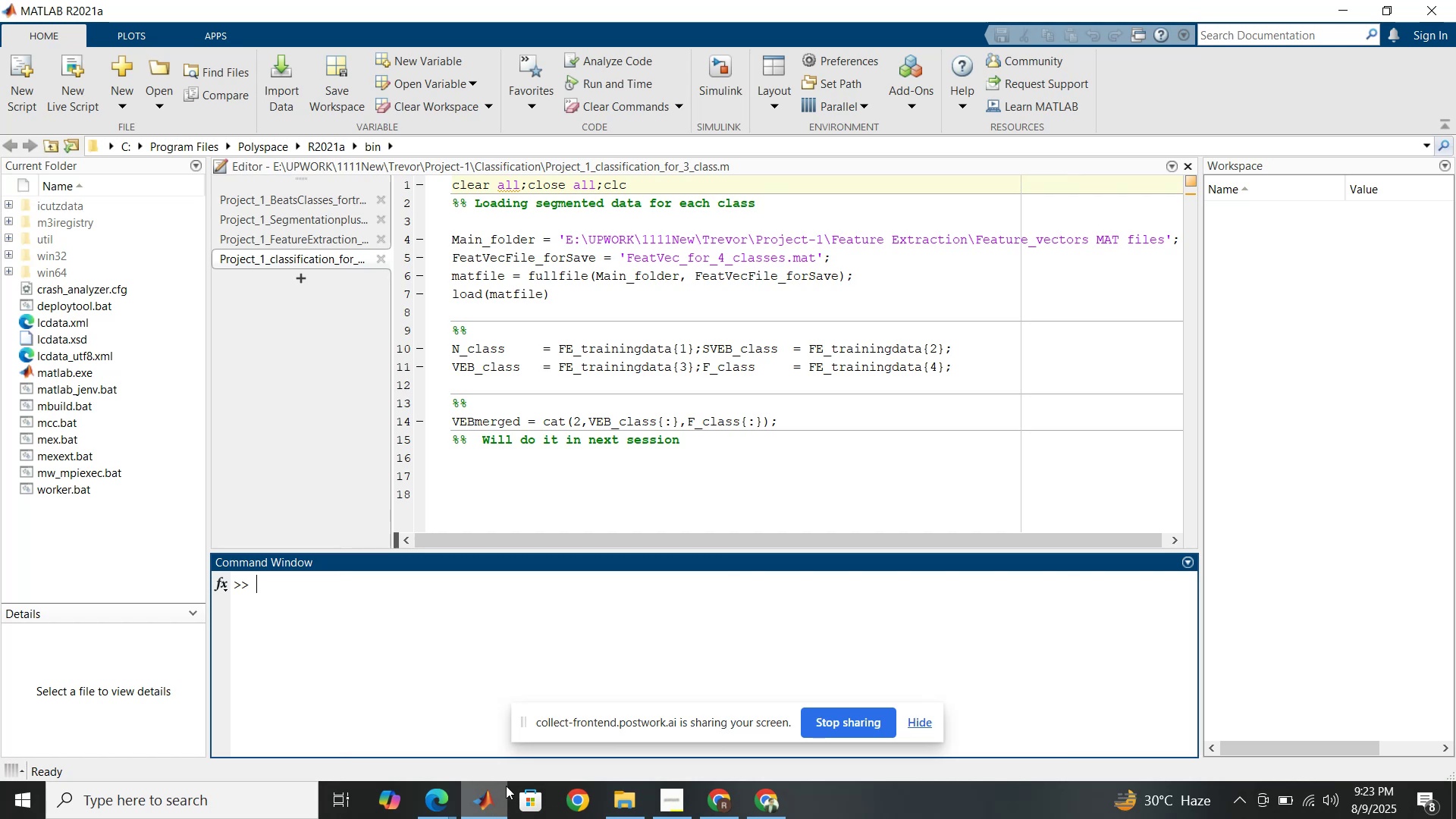 
left_click([1425, 148])
 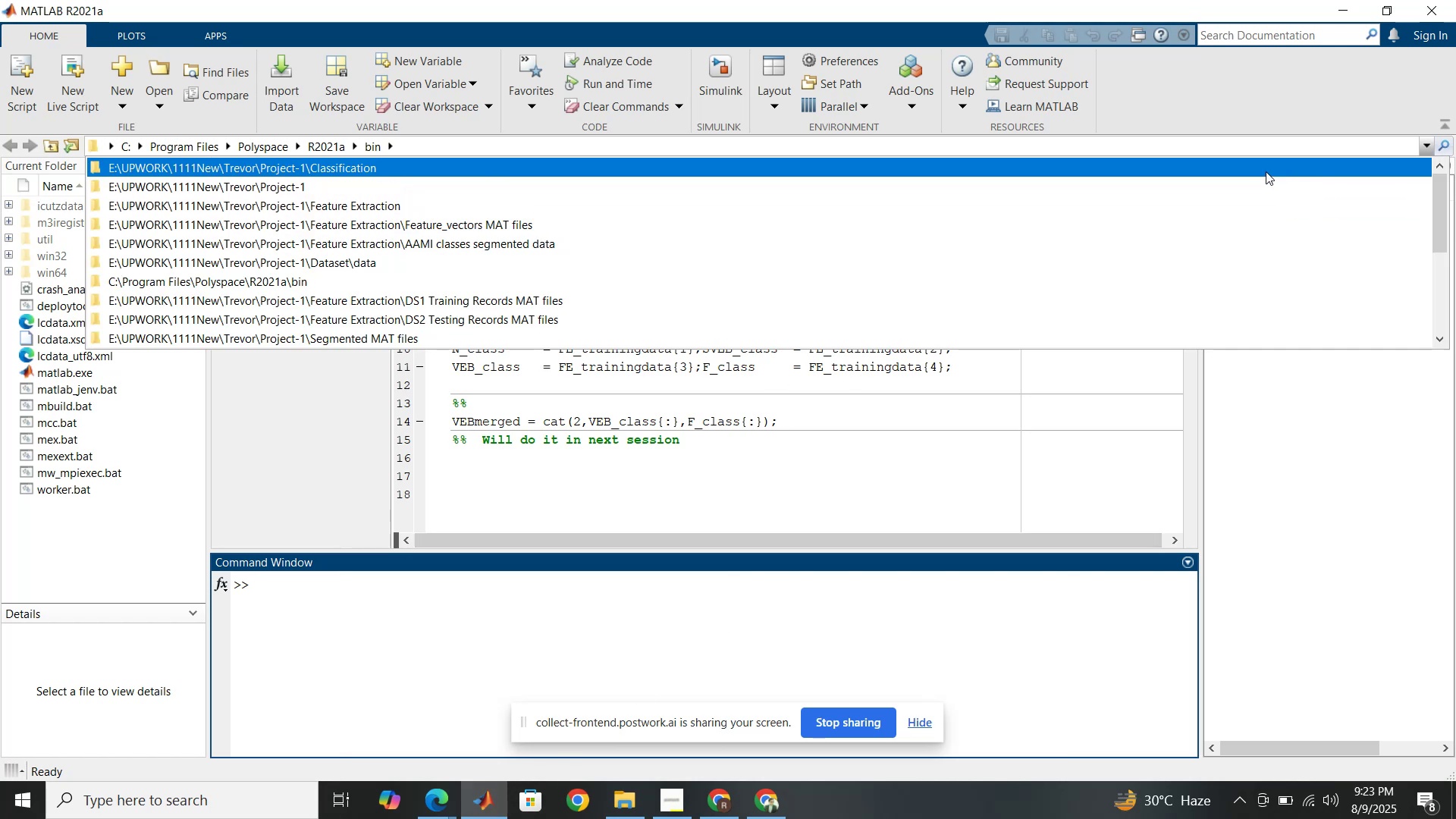 
left_click([1266, 171])
 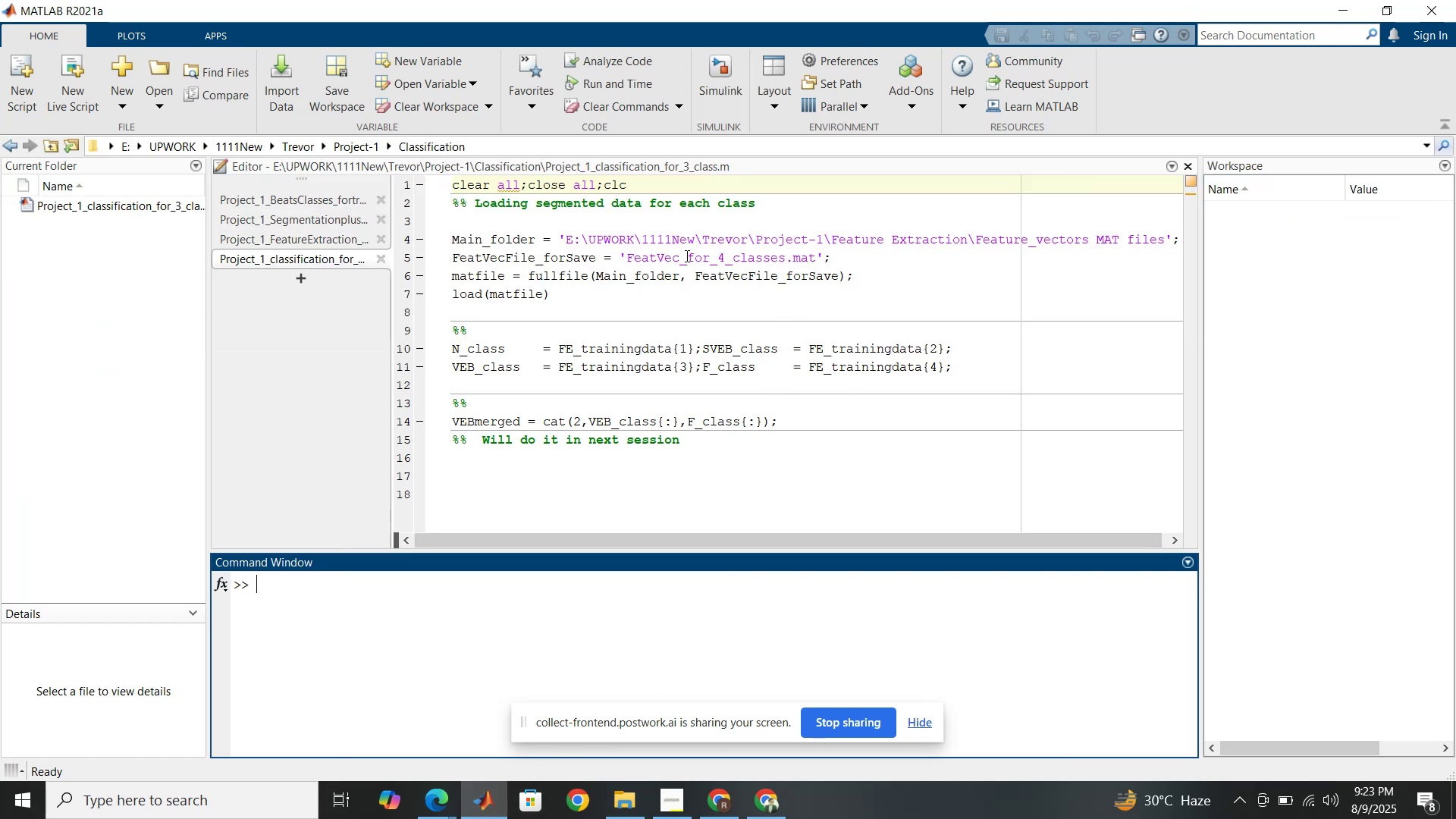 
left_click([629, 222])
 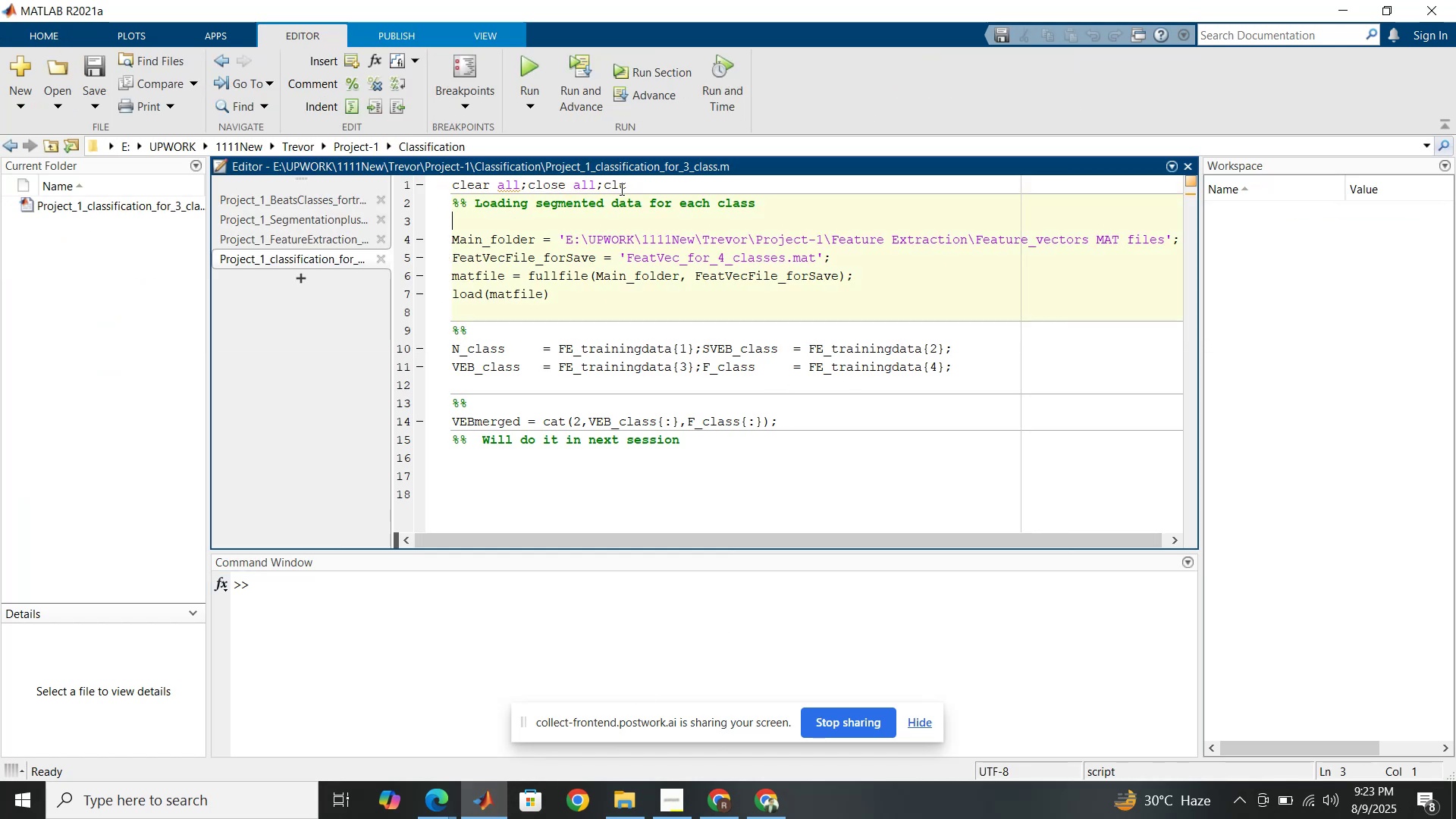 
left_click([621, 187])
 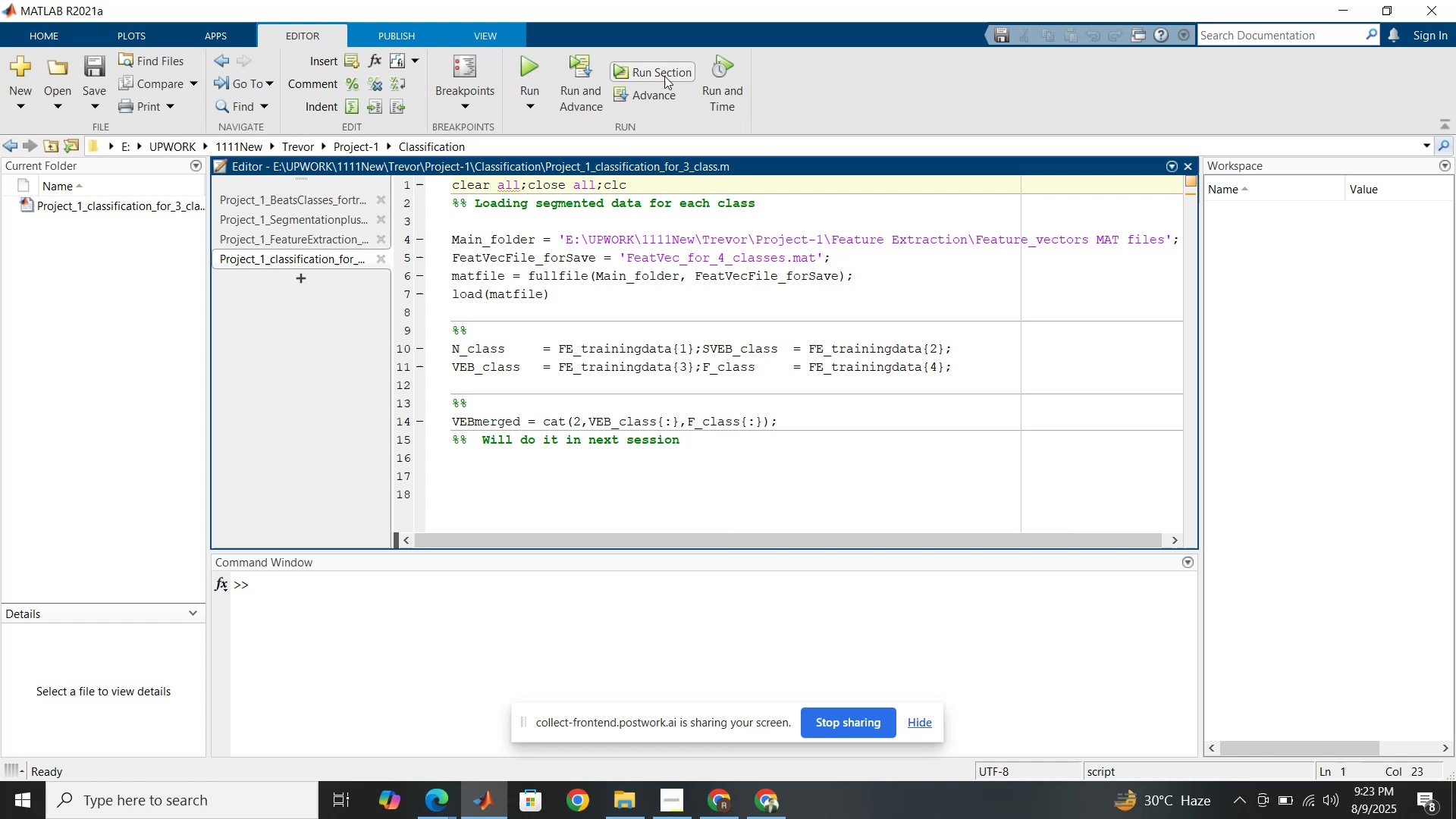 
left_click([664, 74])
 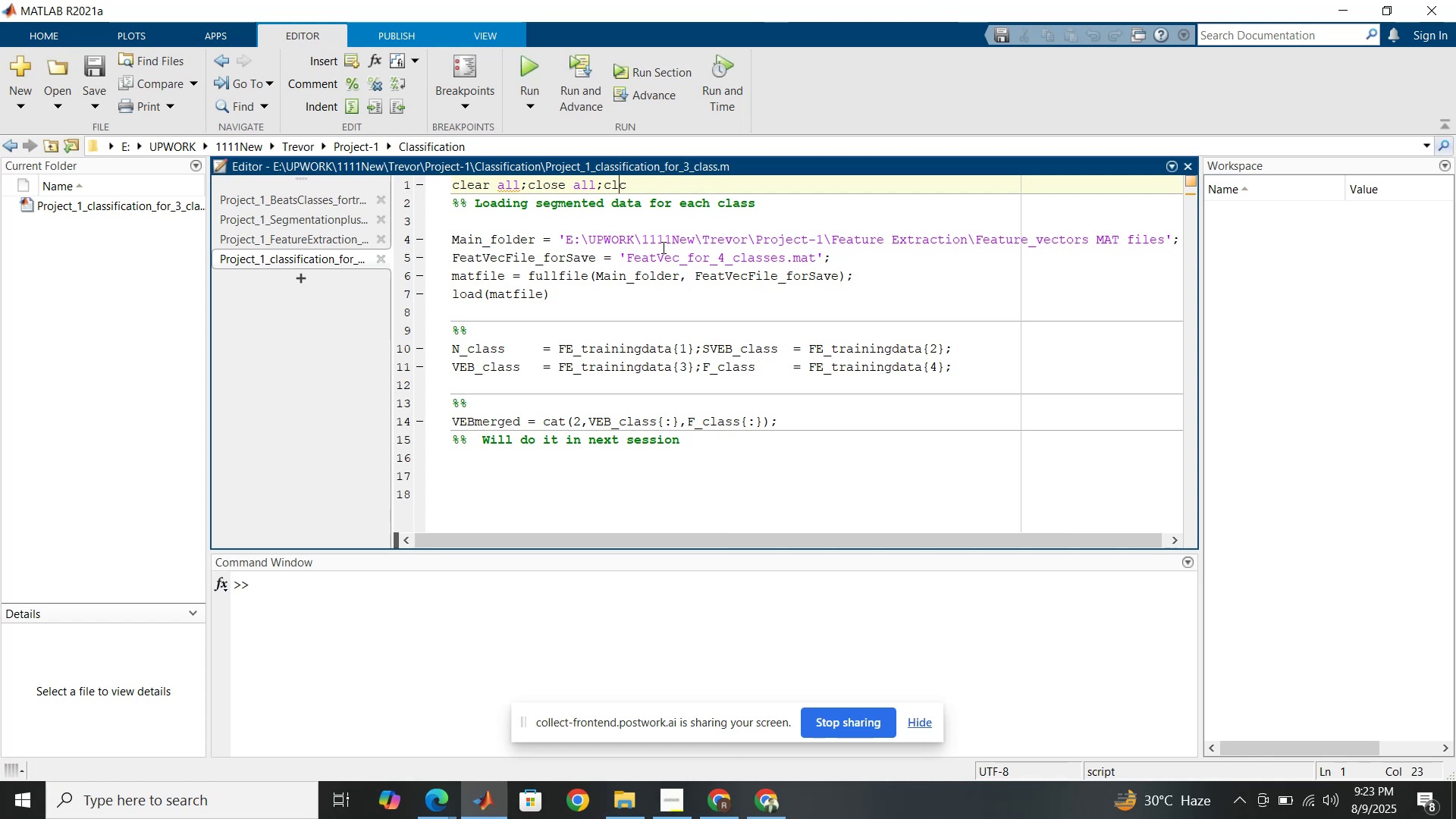 
left_click([662, 247])
 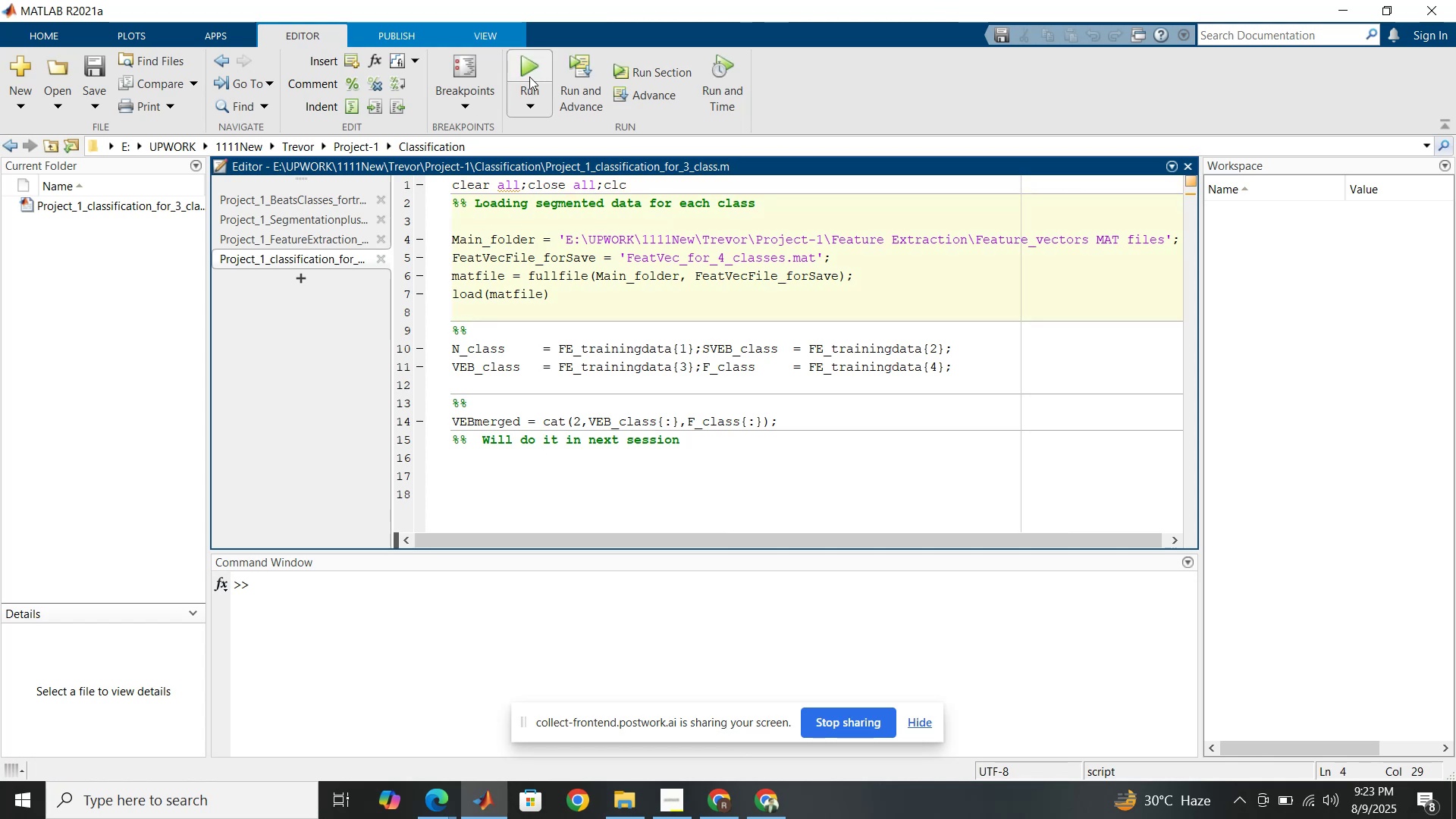 
left_click([529, 77])
 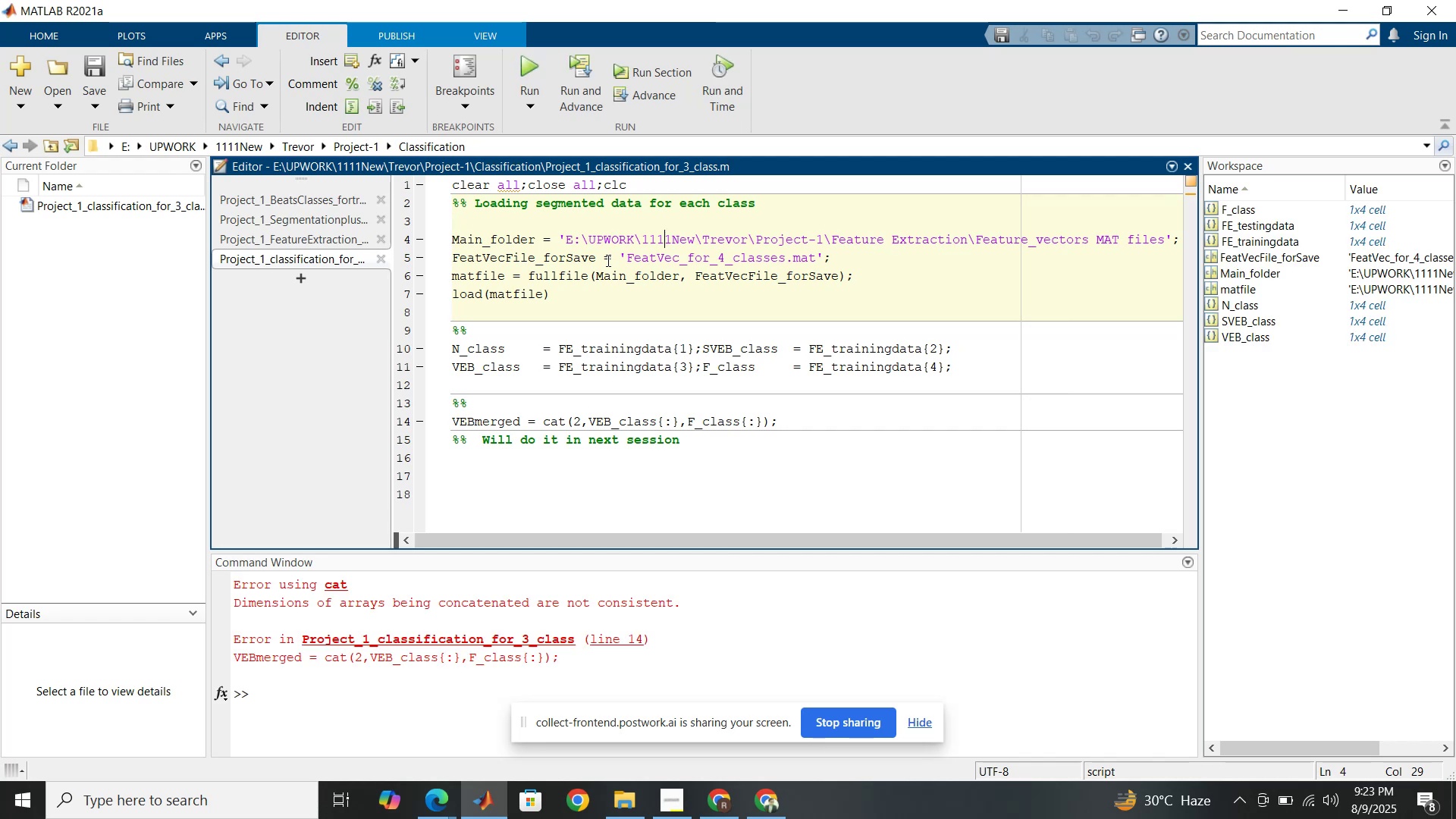 
wait(15.81)
 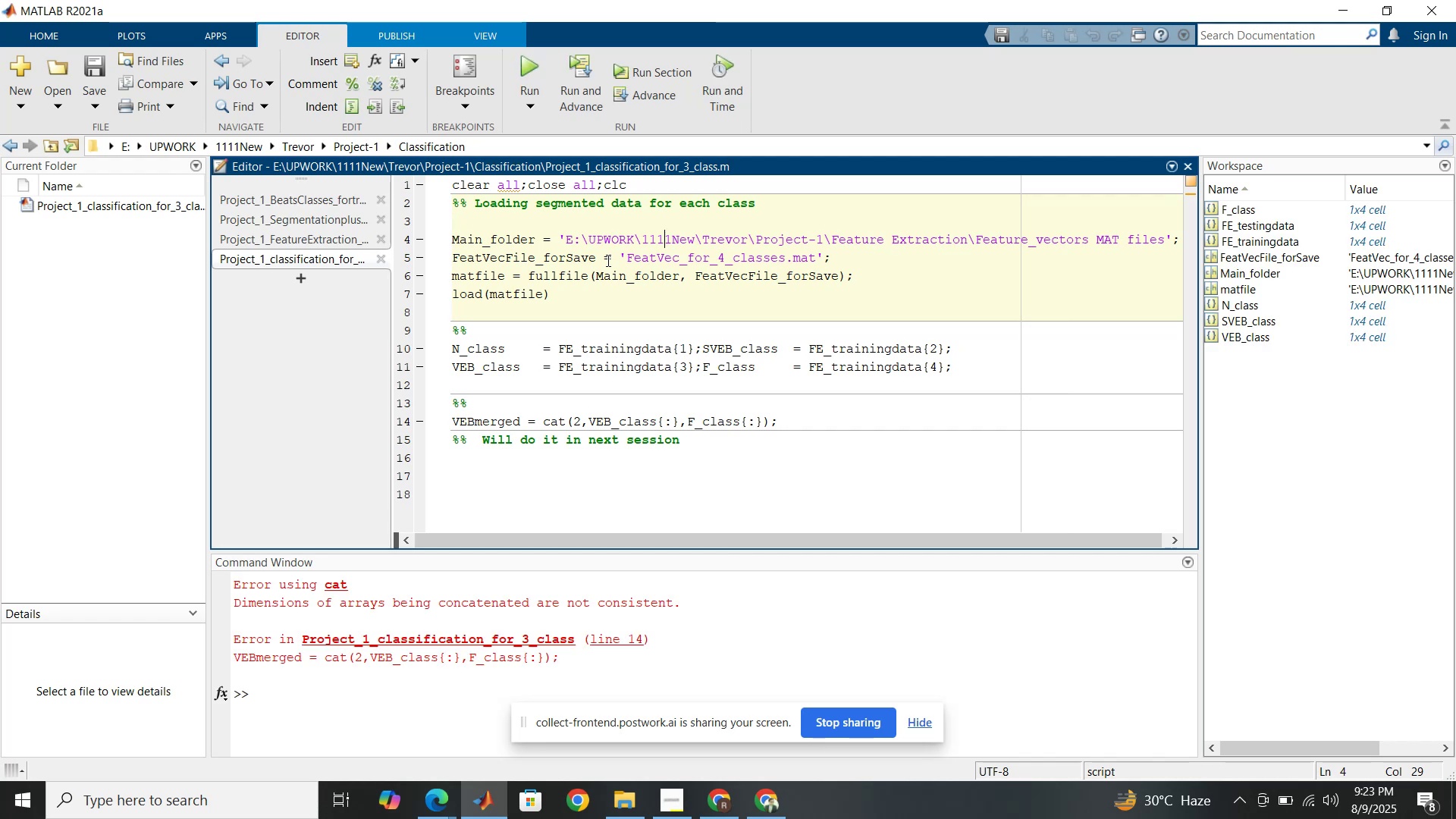 
left_click([613, 190])
 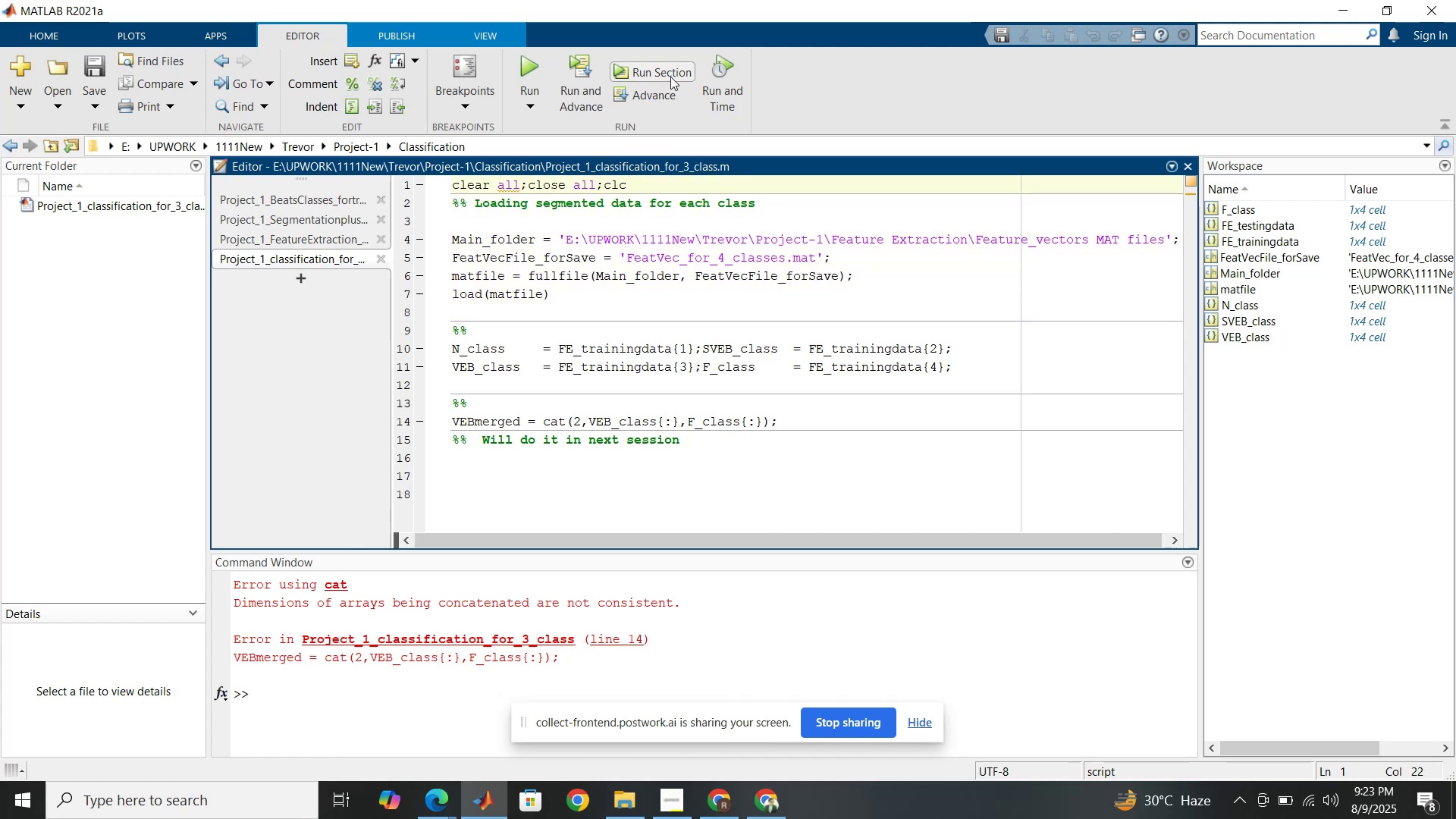 
left_click([670, 75])
 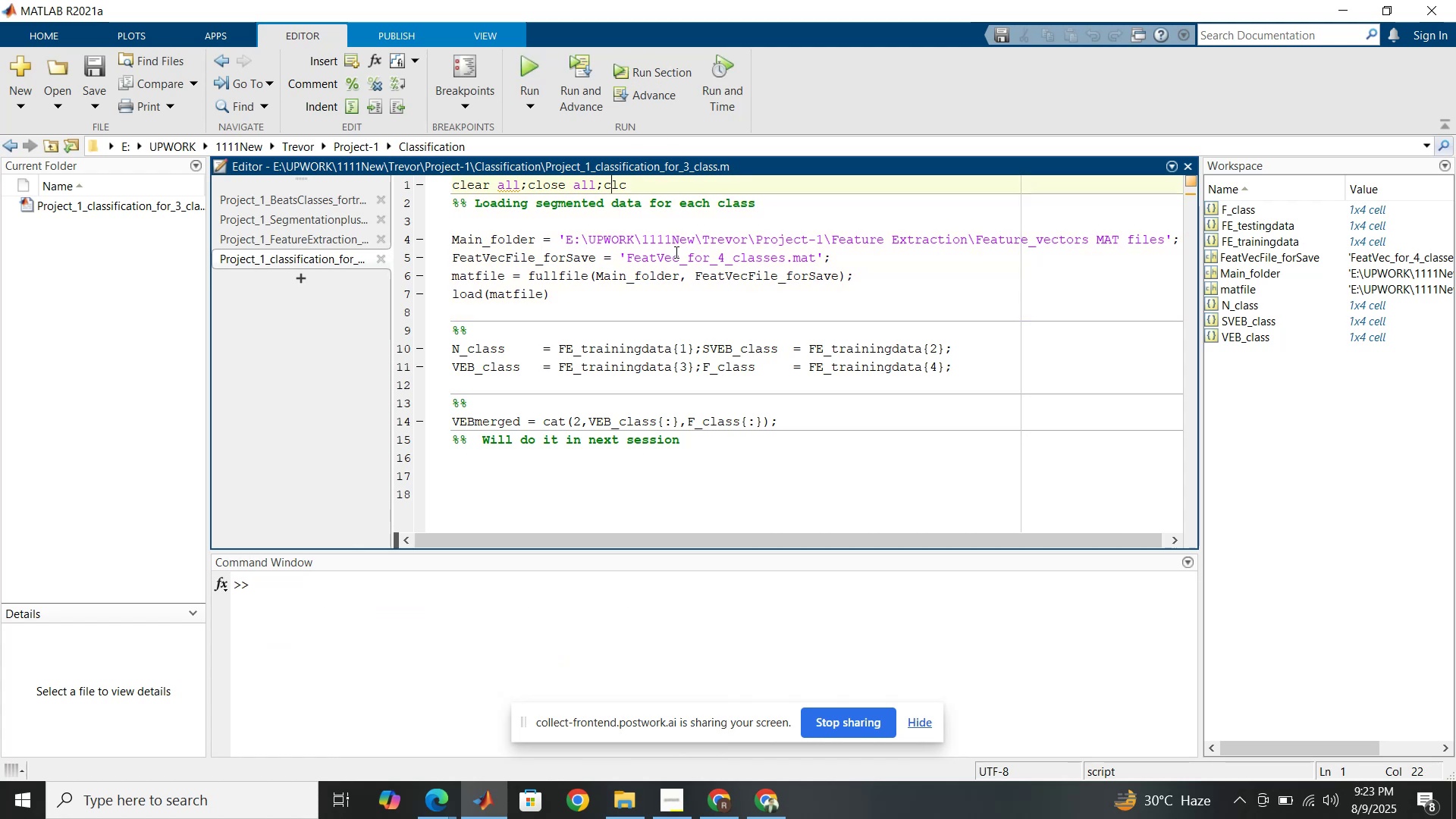 
left_click([675, 252])
 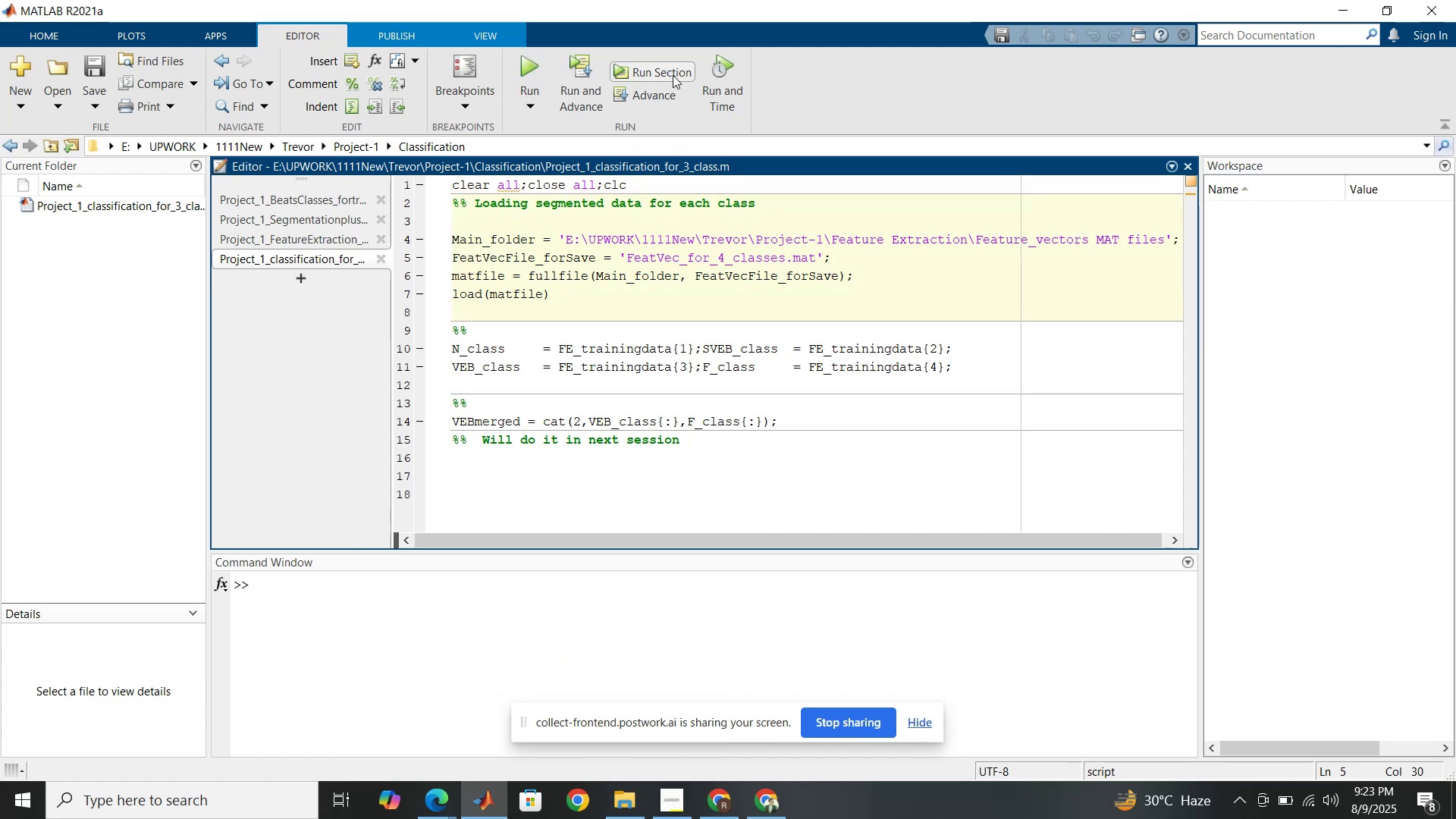 
left_click([673, 74])
 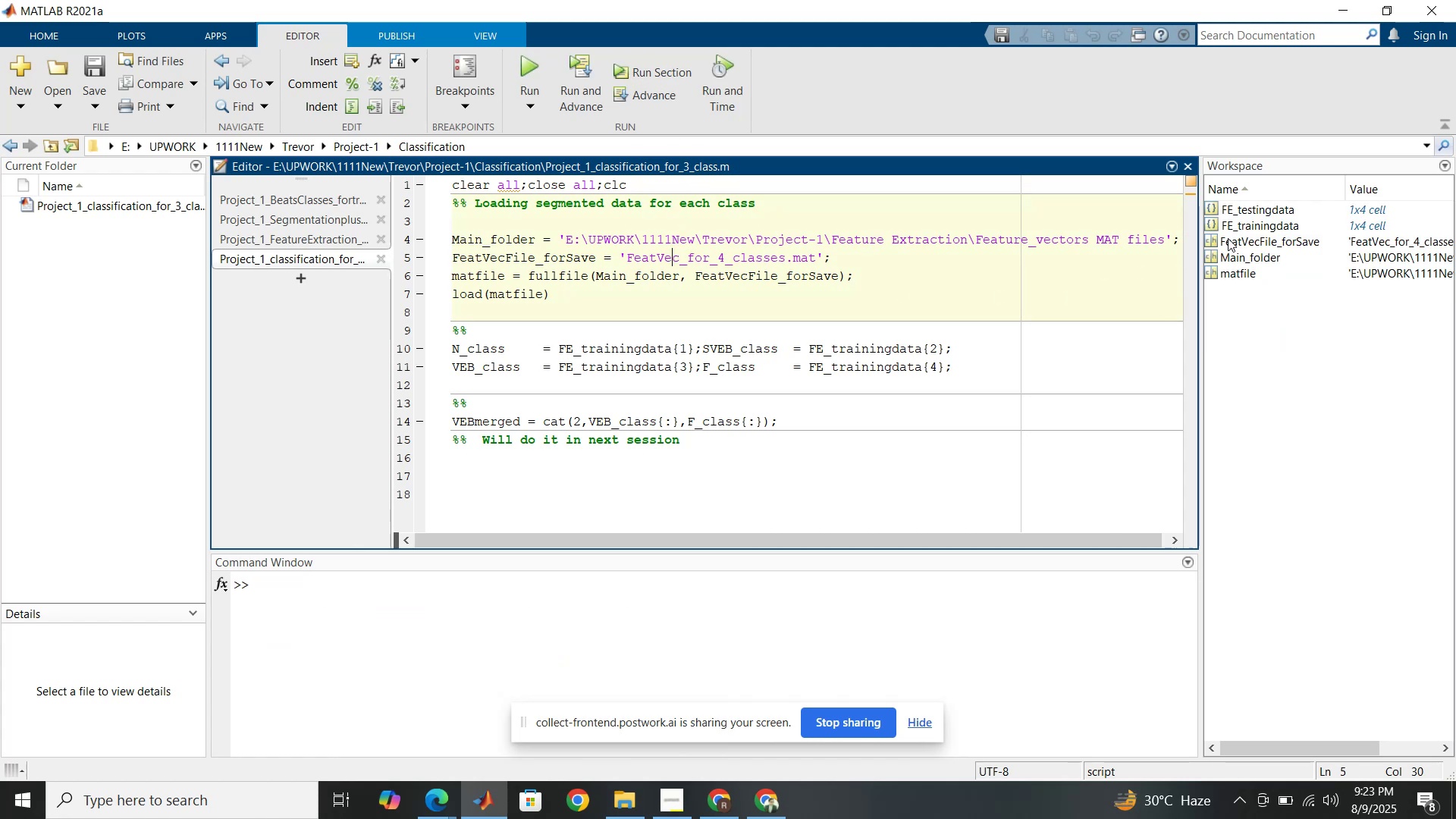 
left_click([748, 352])
 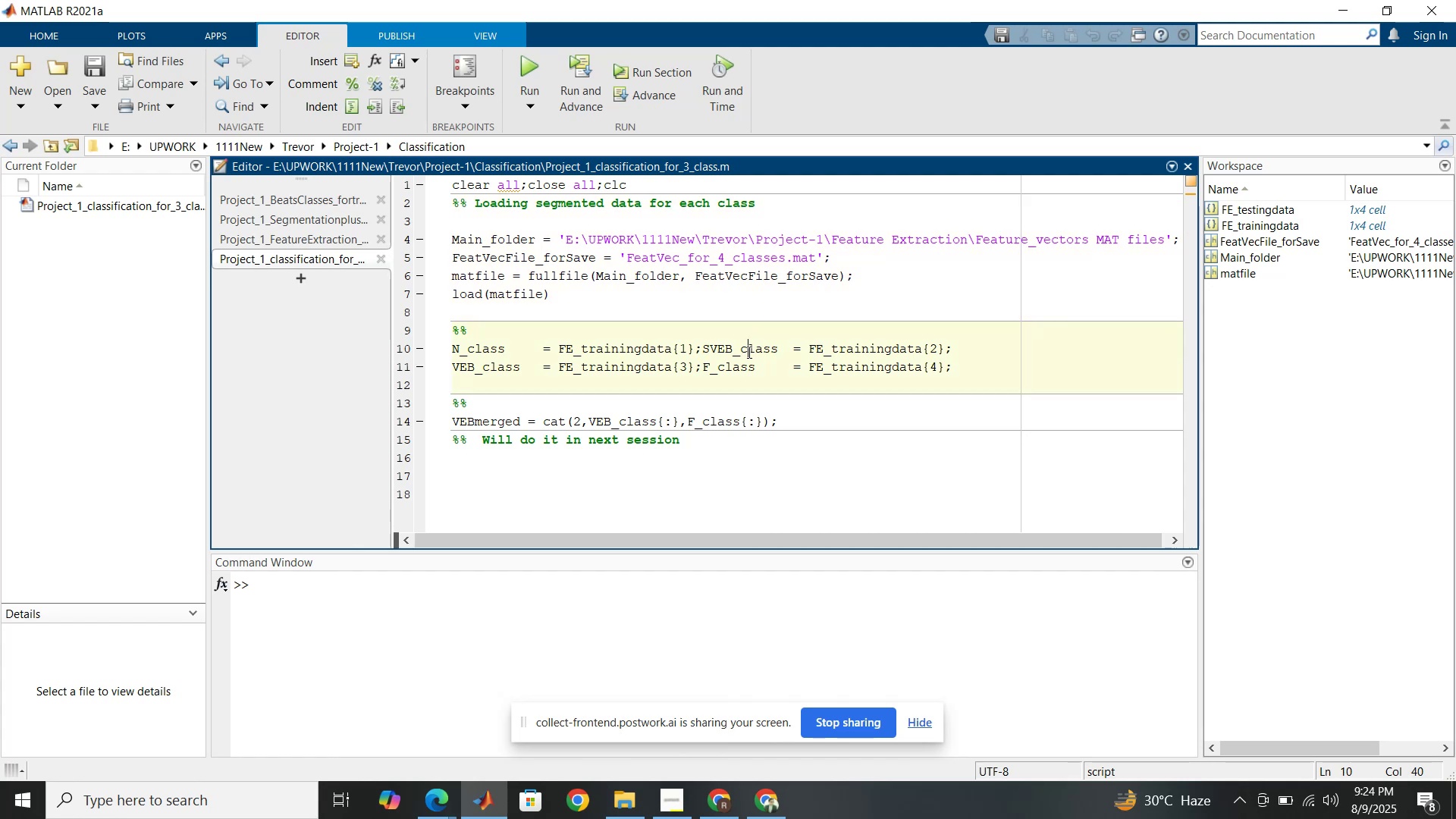 
wait(11.54)
 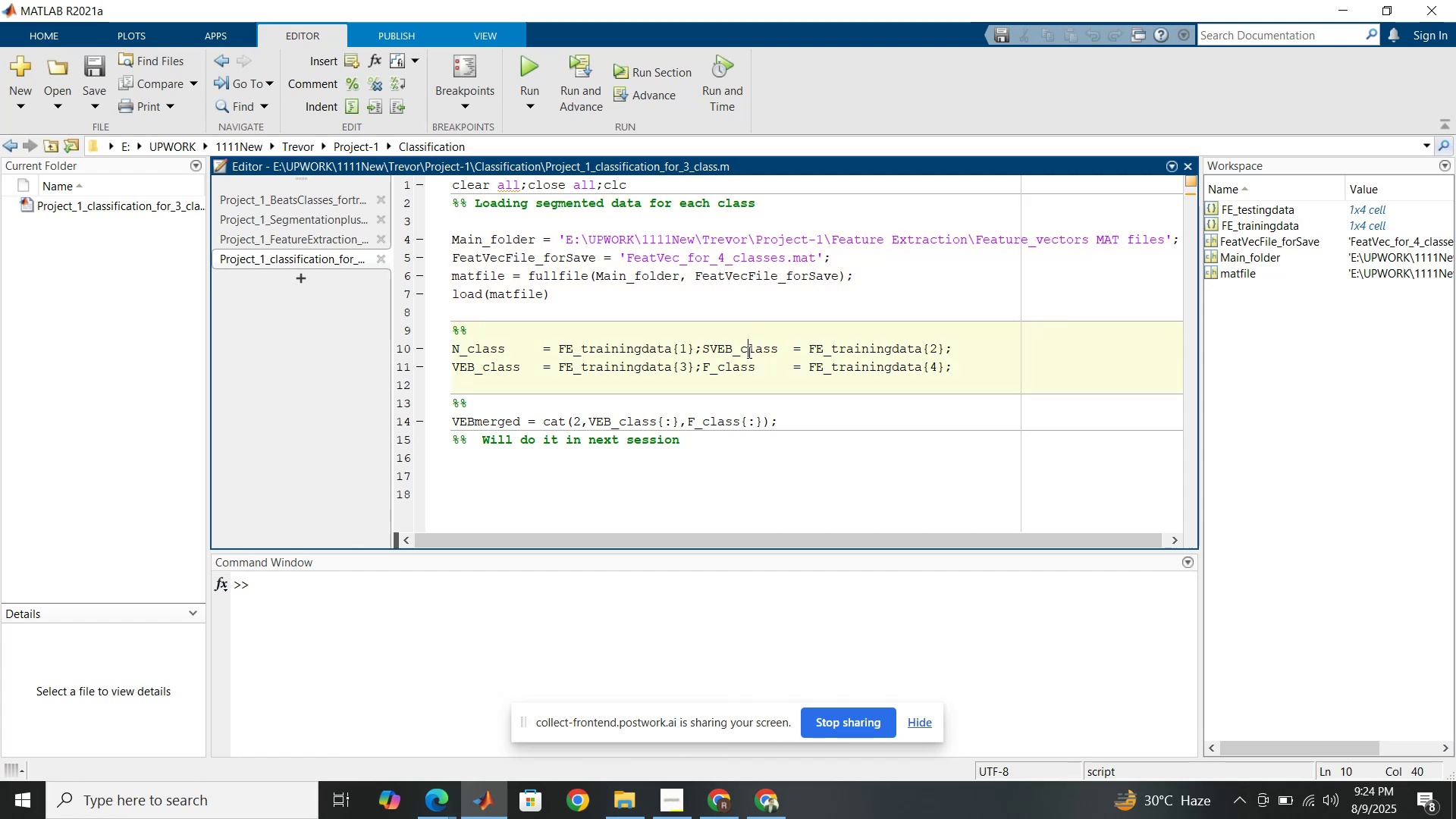 
left_click([679, 74])
 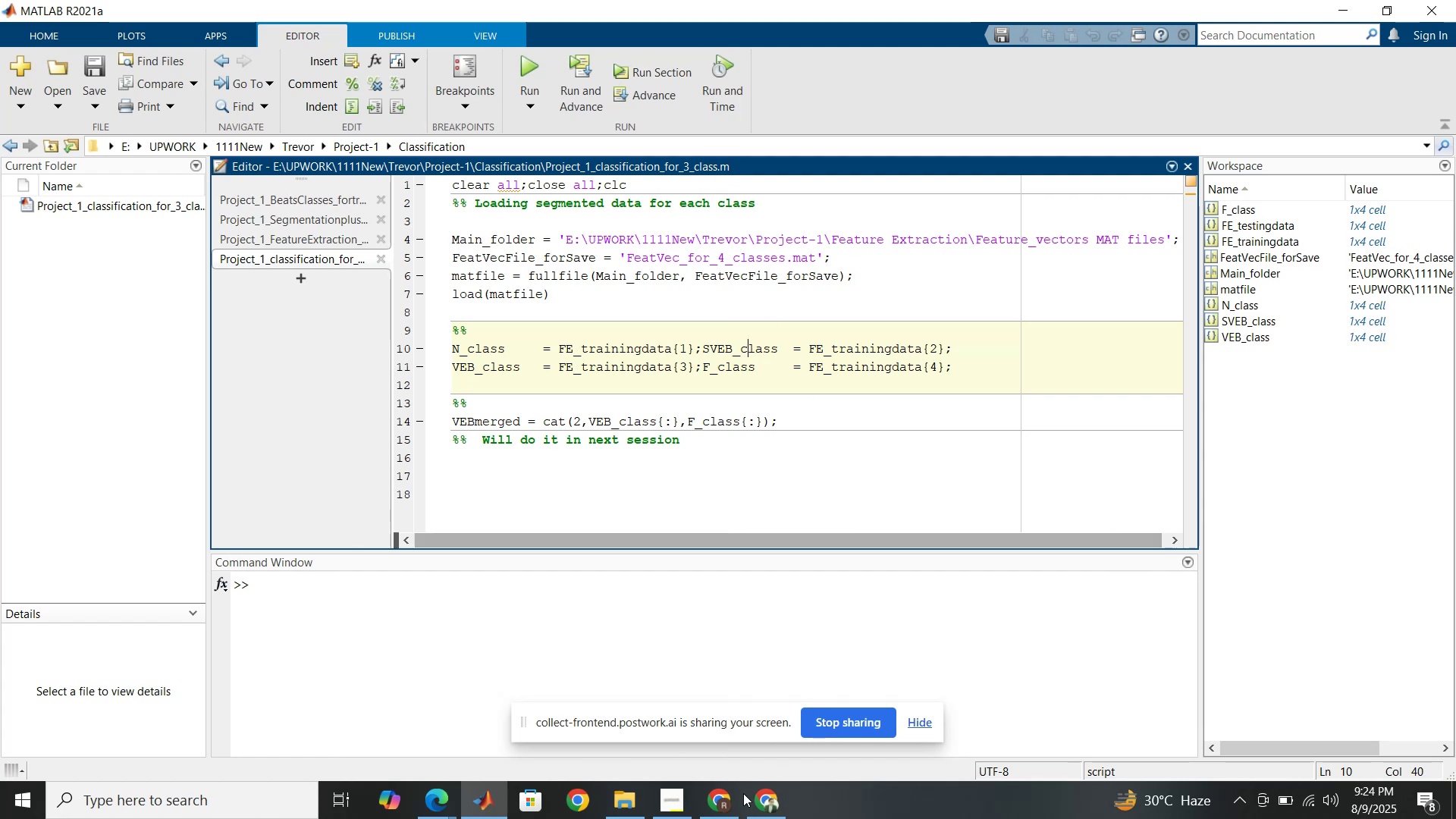 
left_click([773, 805])
 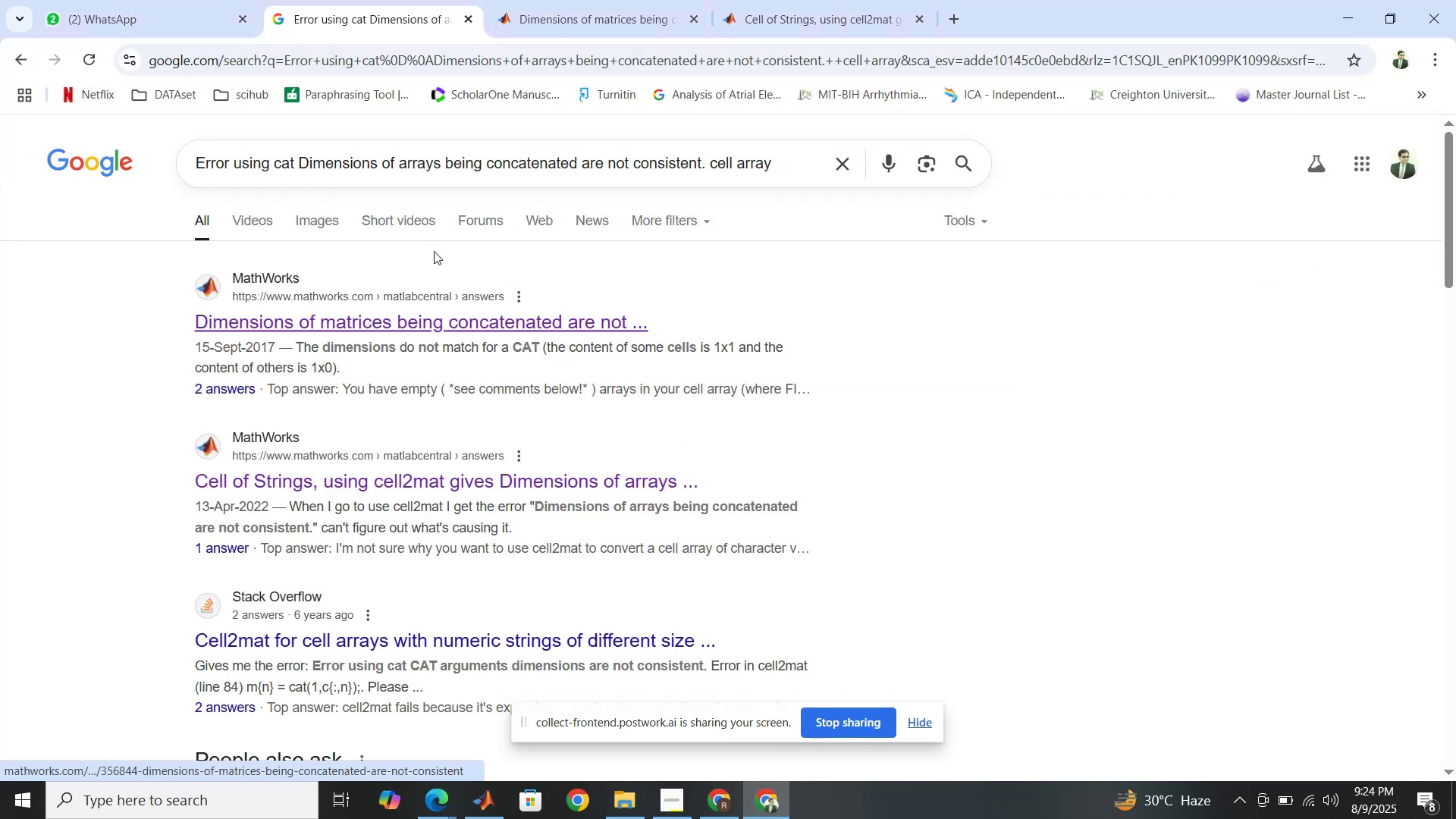 
left_click([548, 0])
 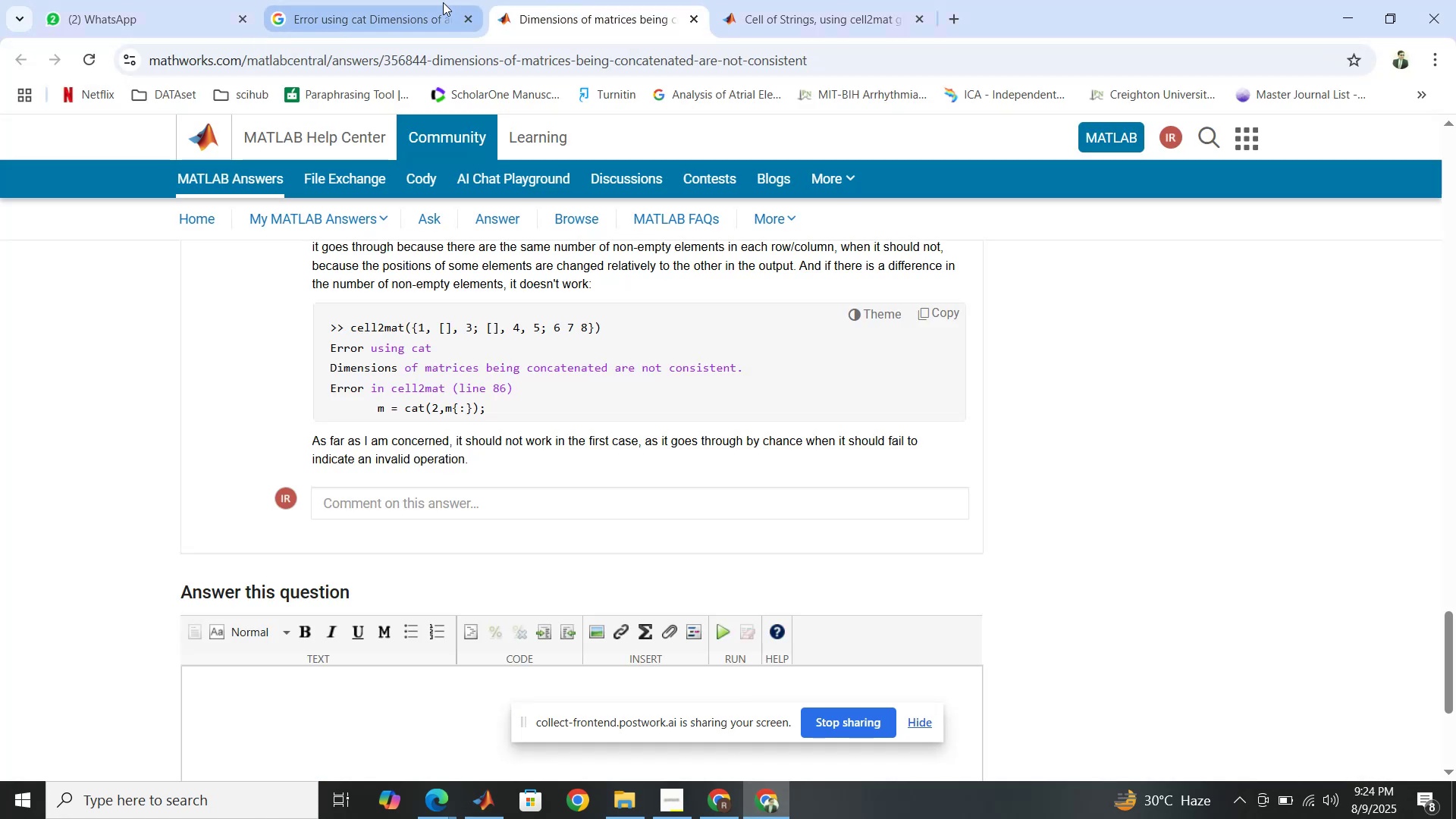 
left_click([443, 2])
 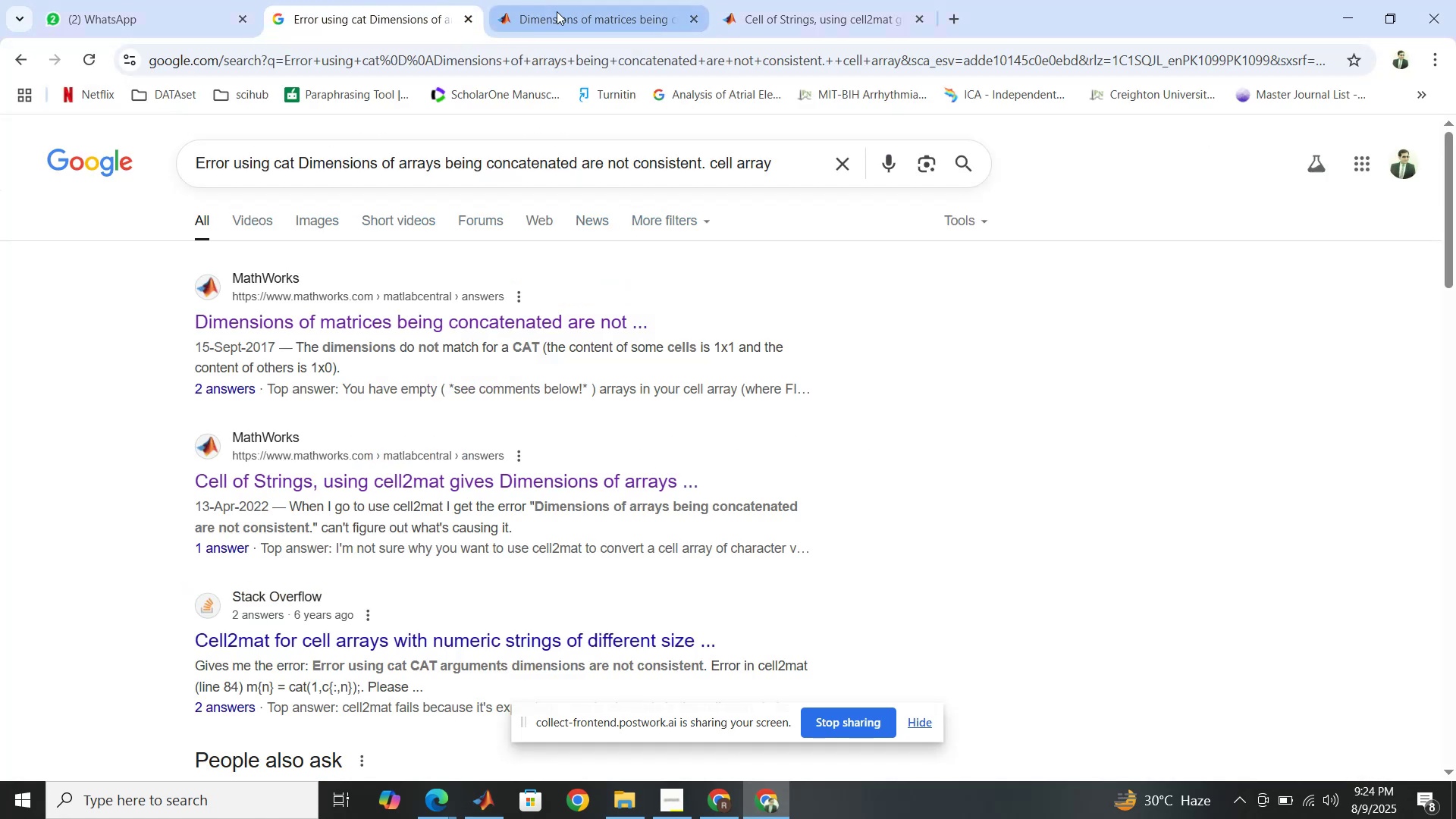 
left_click([574, 0])
 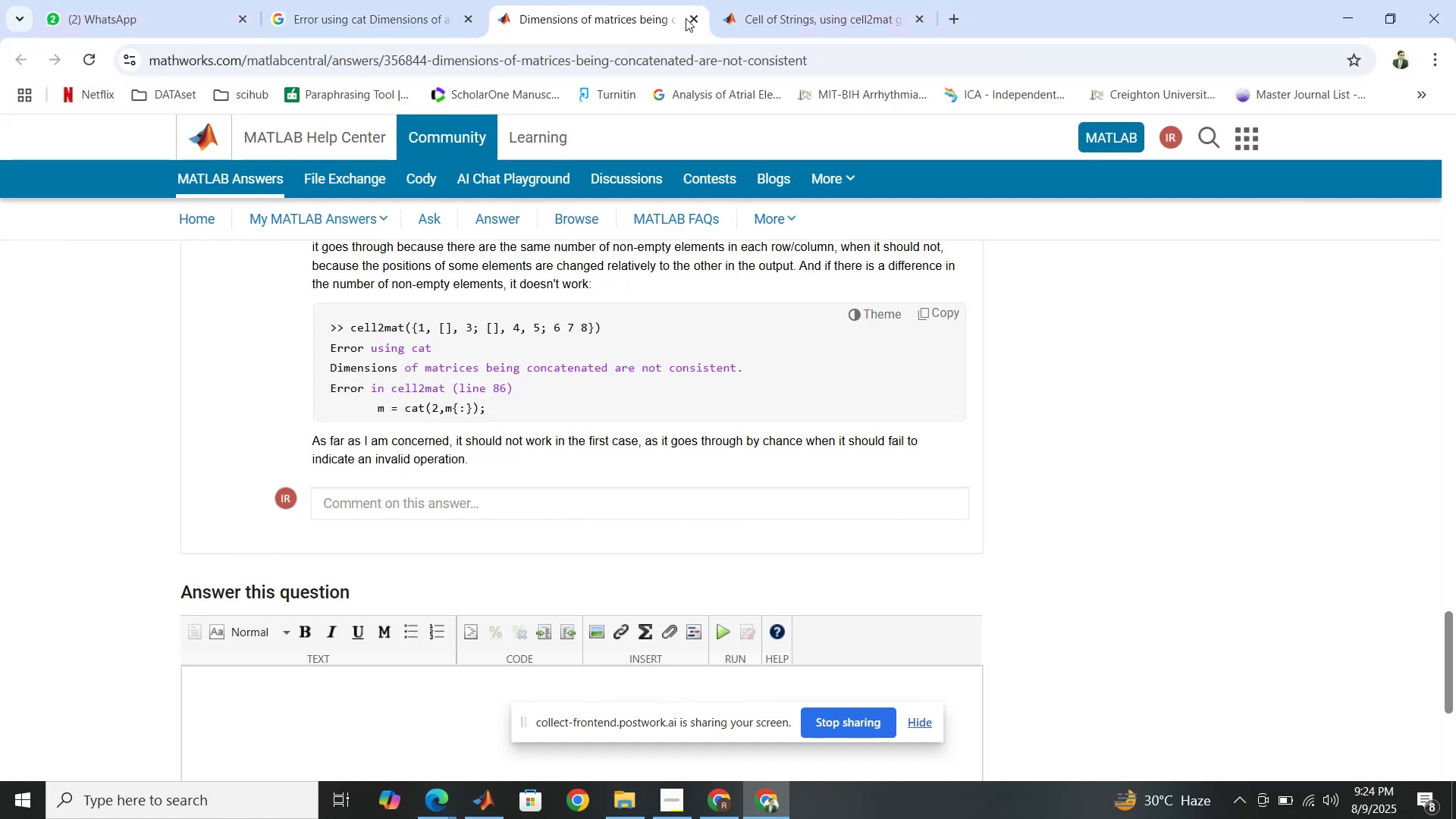 
left_click([695, 17])
 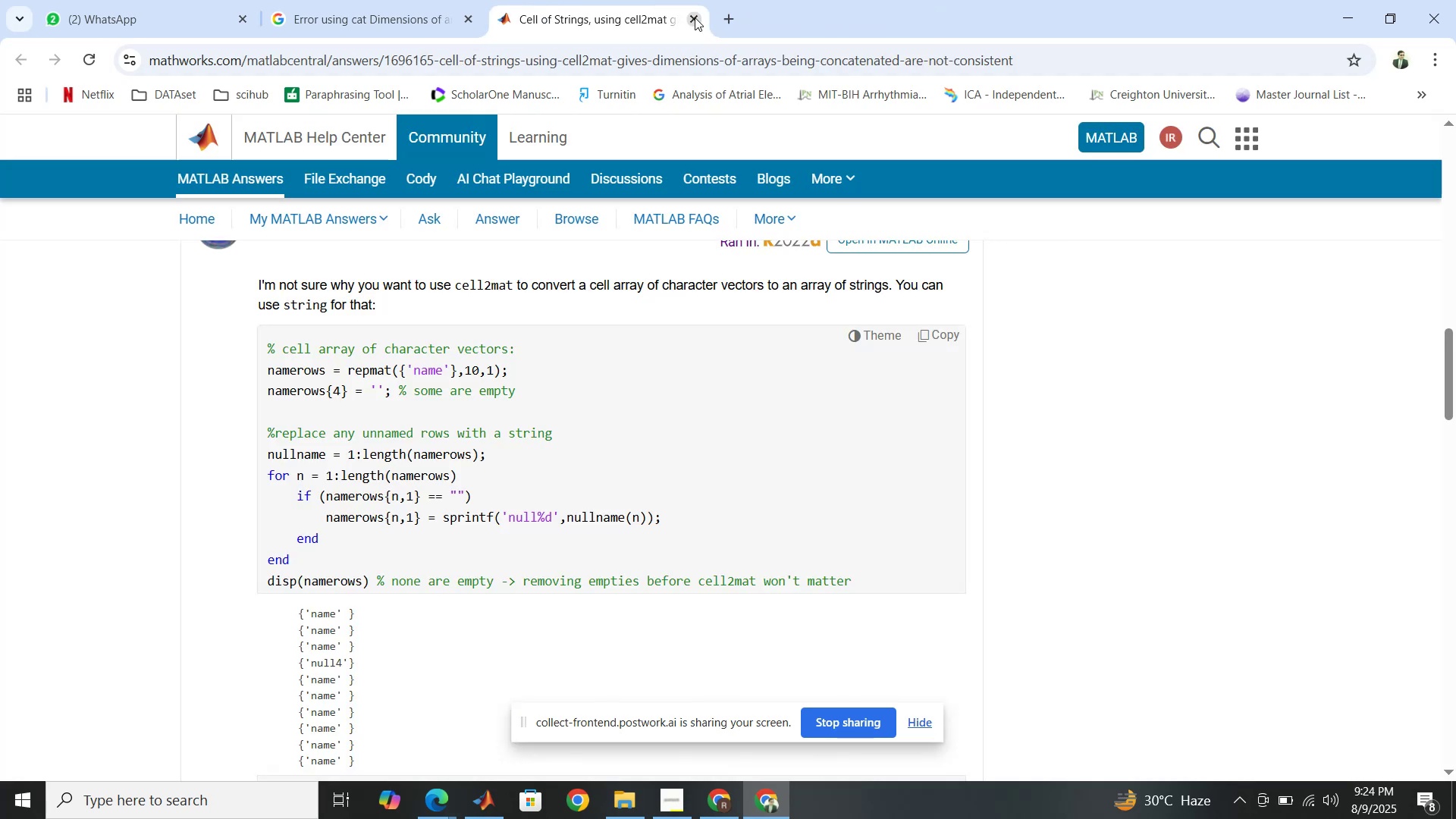 
left_click([695, 17])
 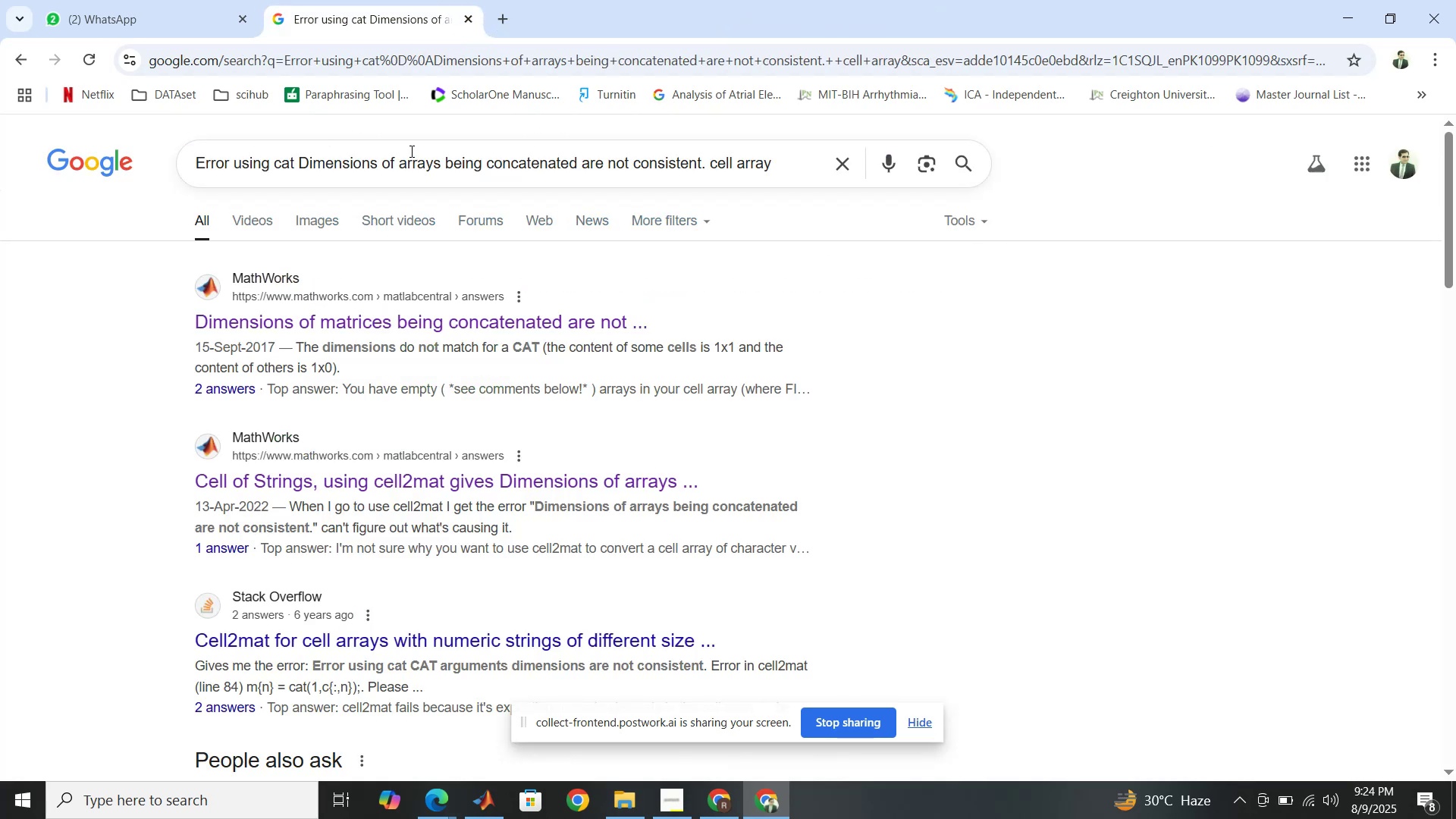 
double_click([412, 165])
 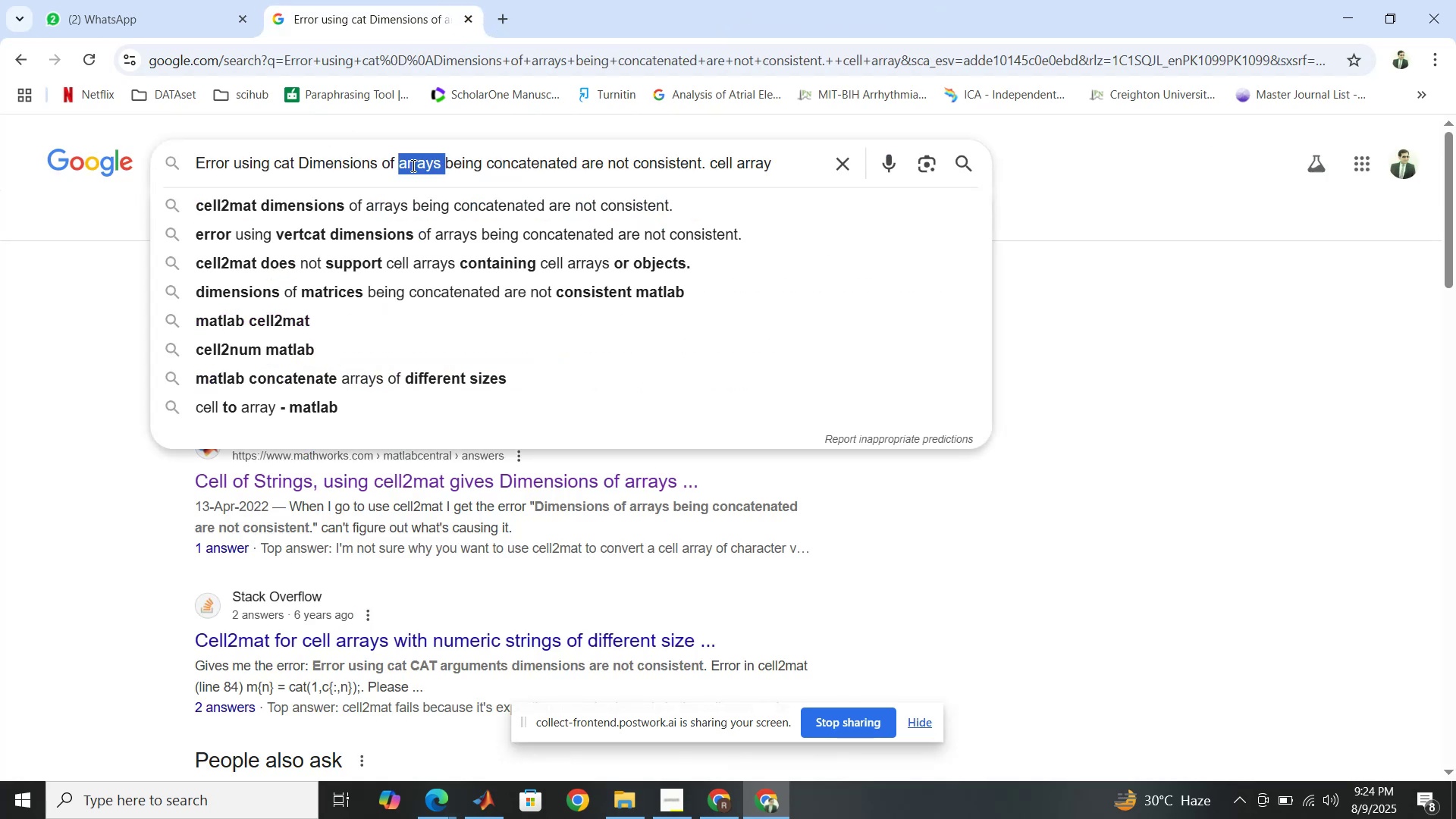 
triple_click([412, 165])
 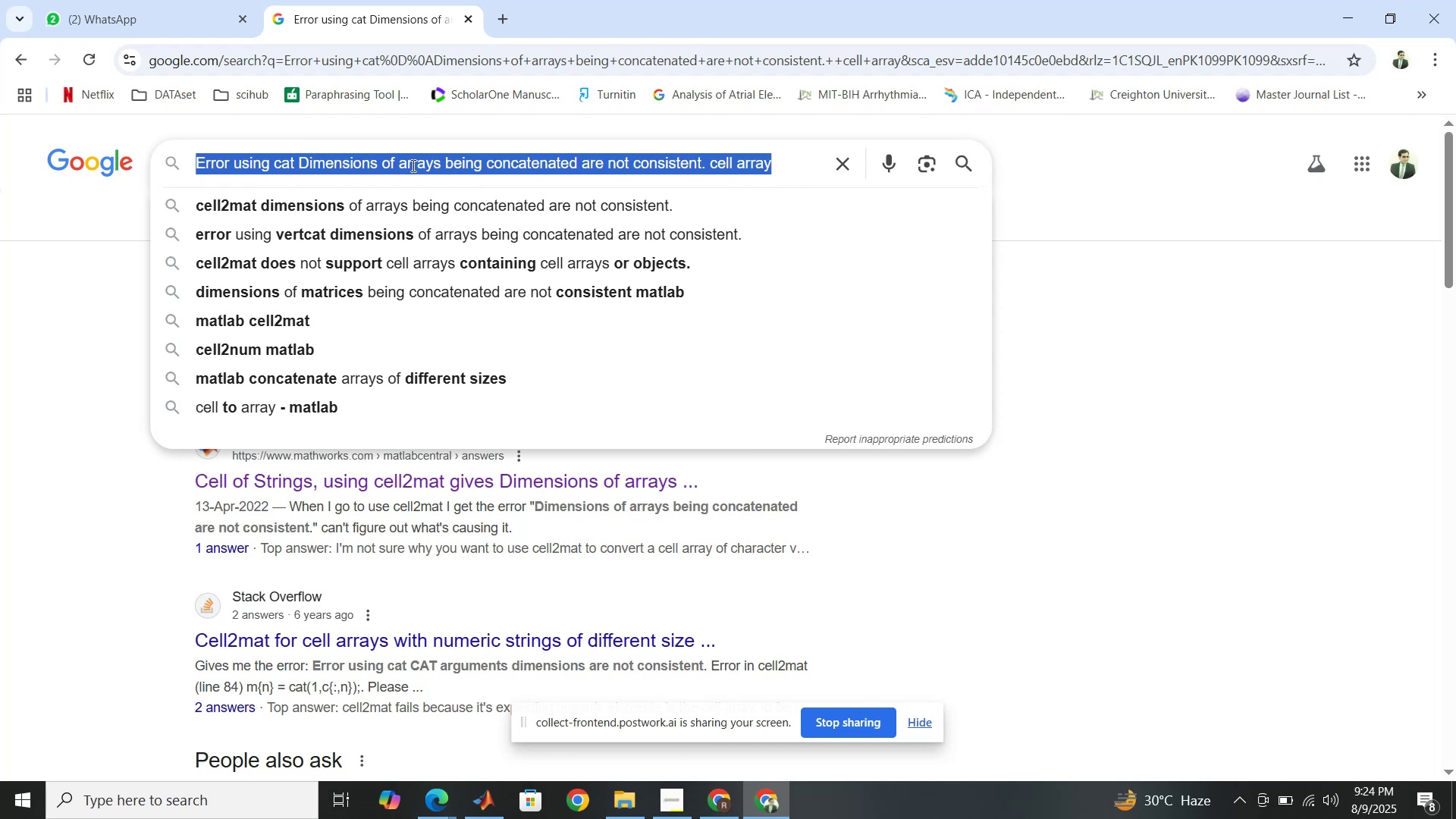 
wait(12.09)
 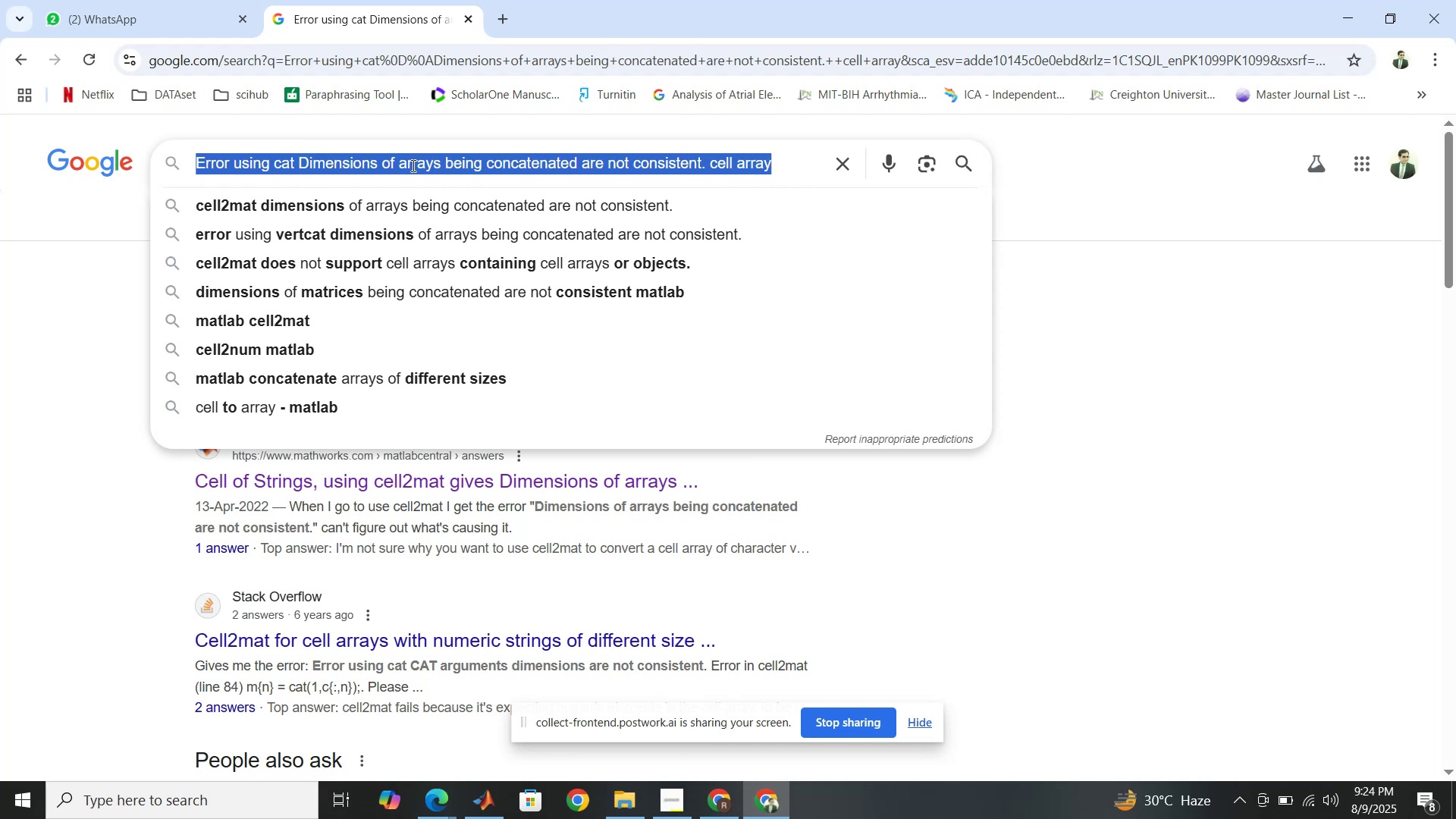 
type(c)
key(Backspace)
key(Backspace)
type(how to )
 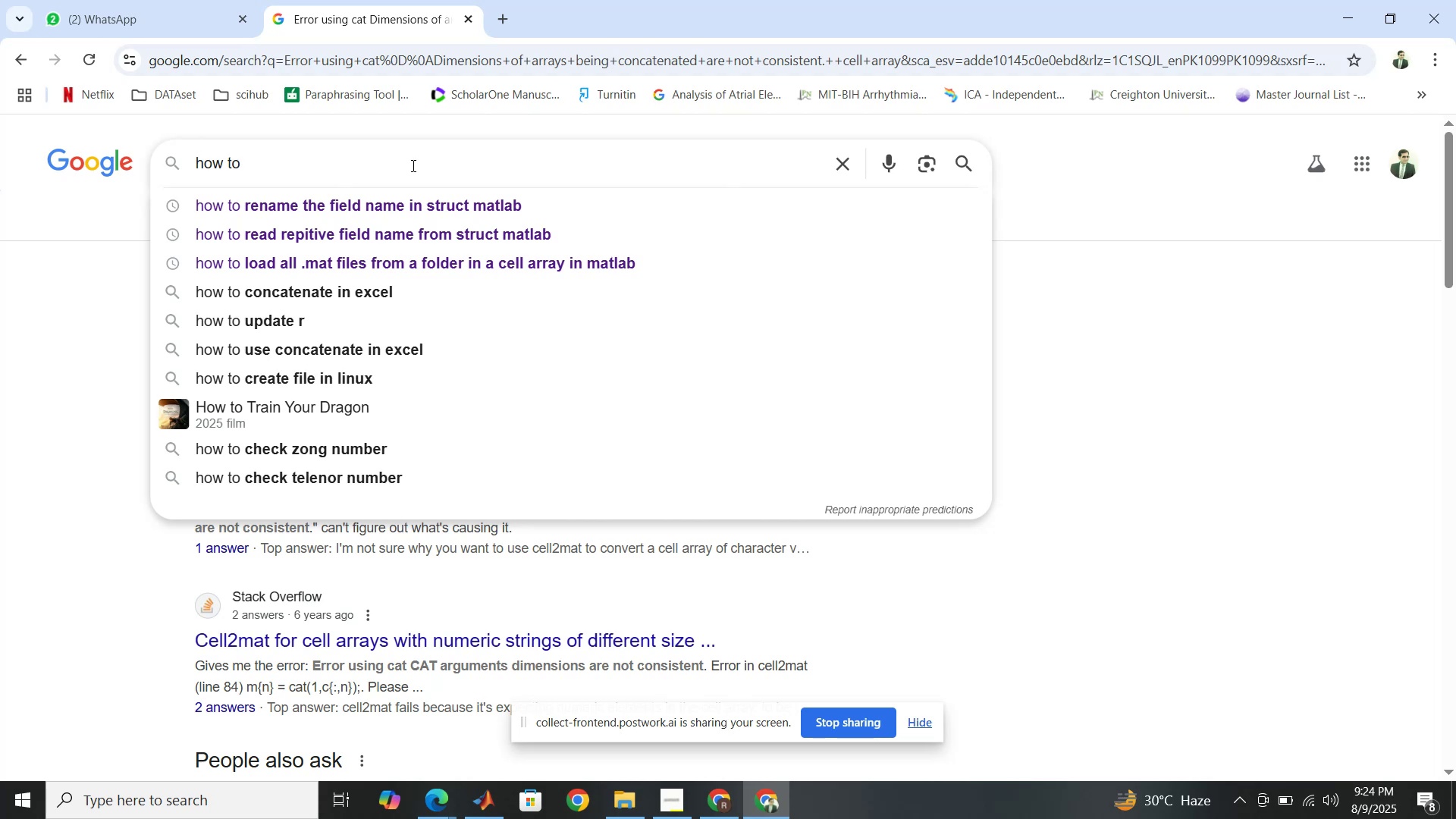 
type(cat the matrices inside two different cell arrays )
 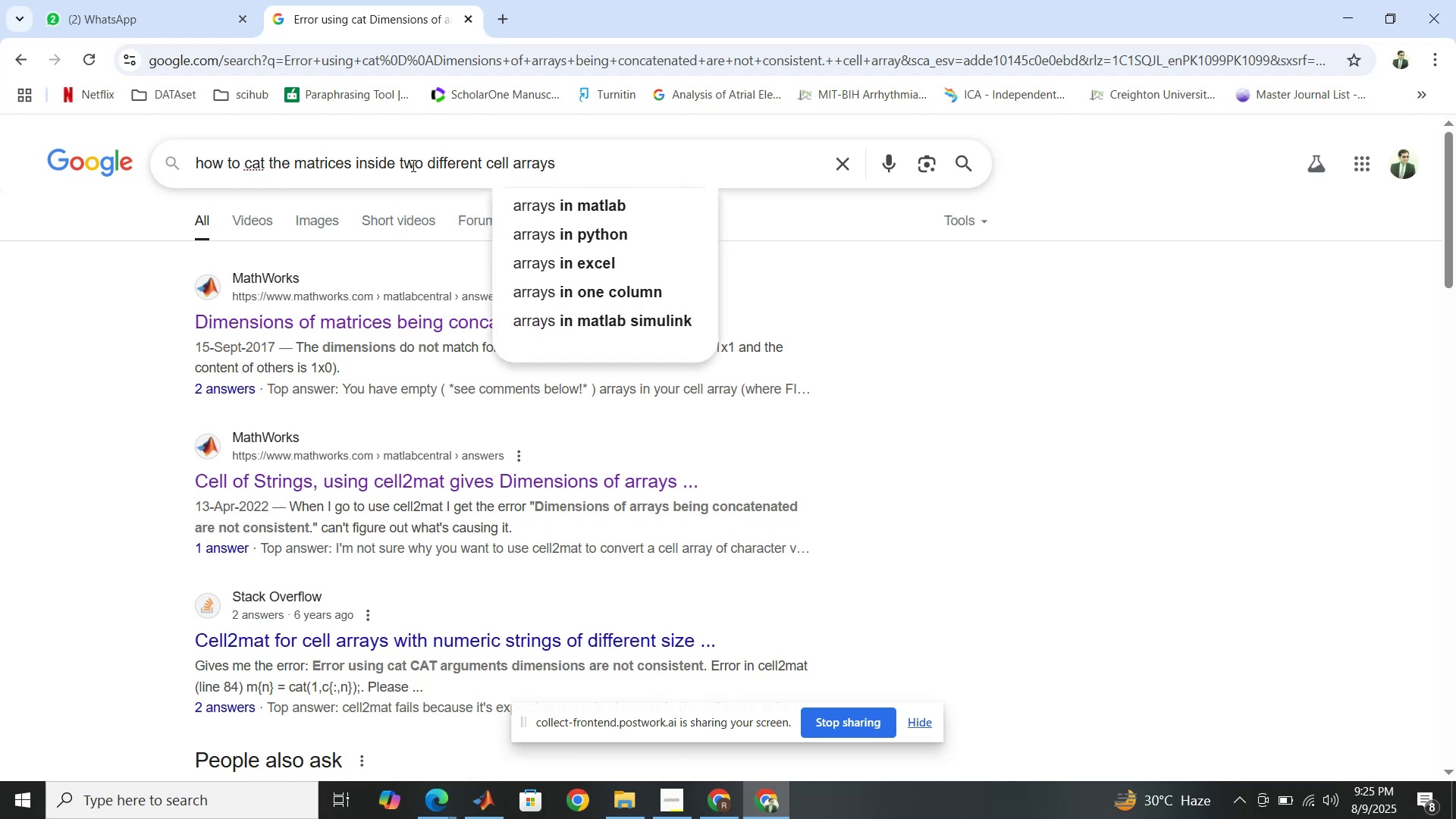 
key(ArrowDown)
 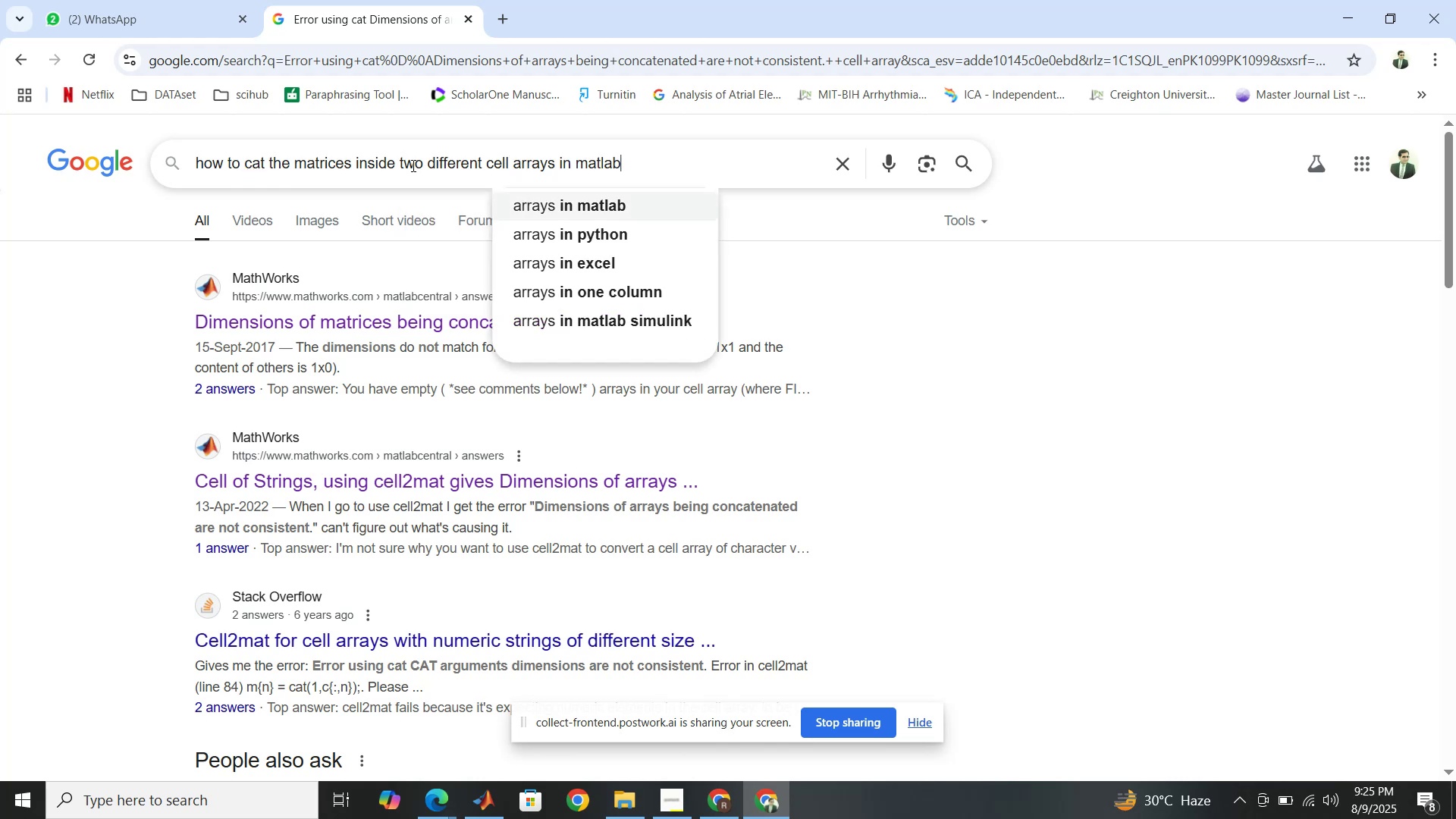 
key(Enter)
 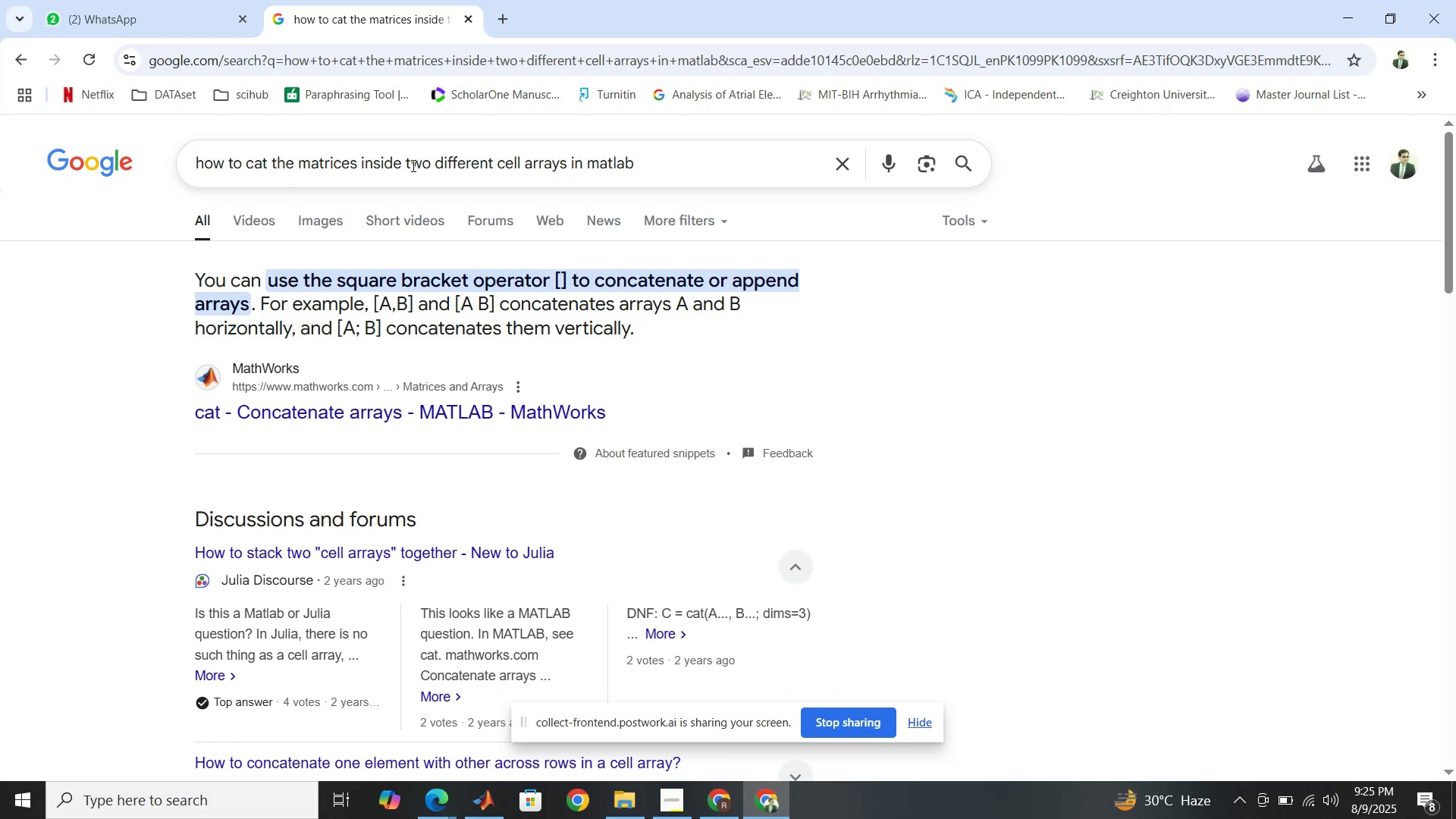 
wait(16.57)
 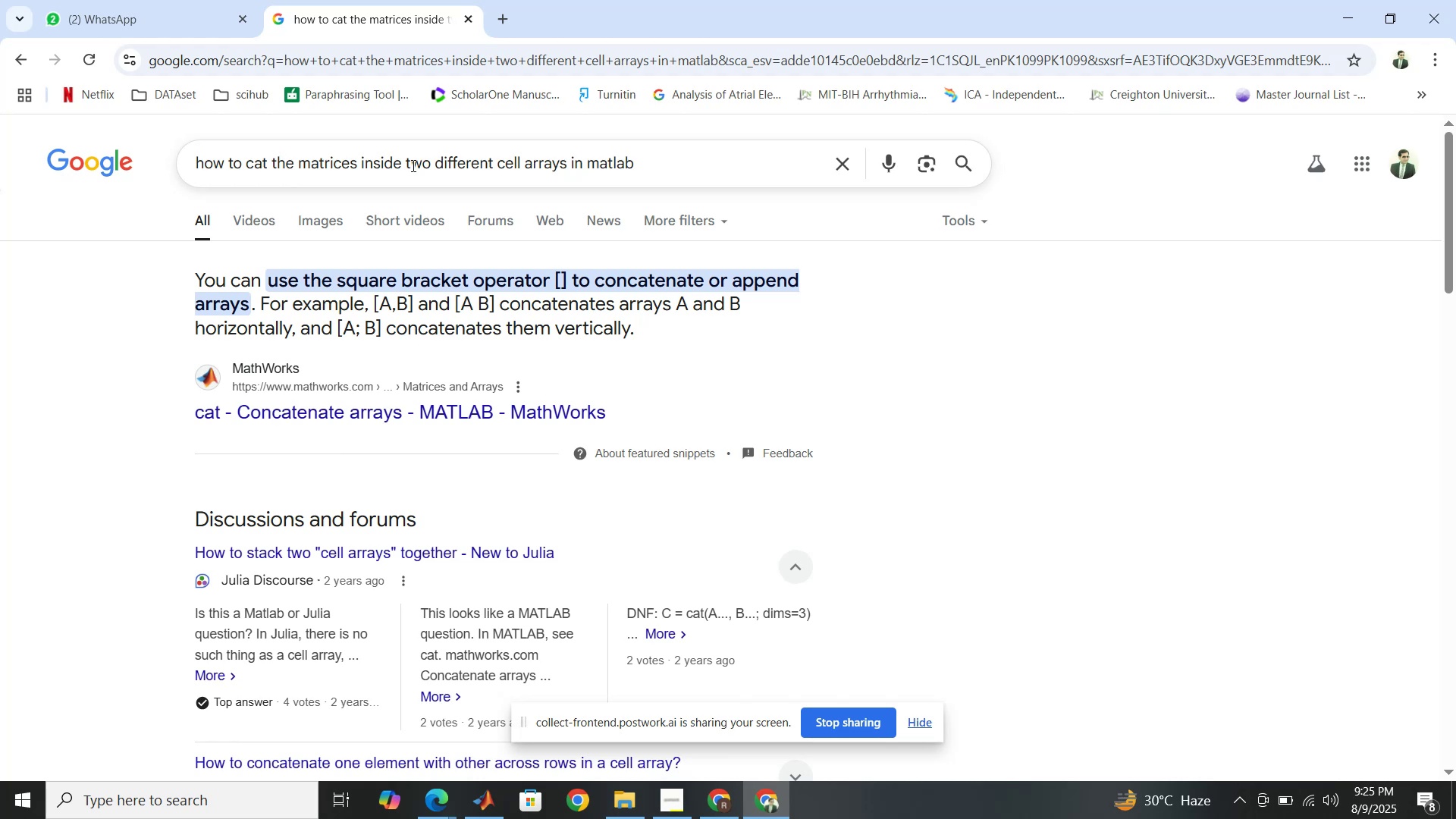 
scroll: coordinate [497, 384], scroll_direction: down, amount: 6.0
 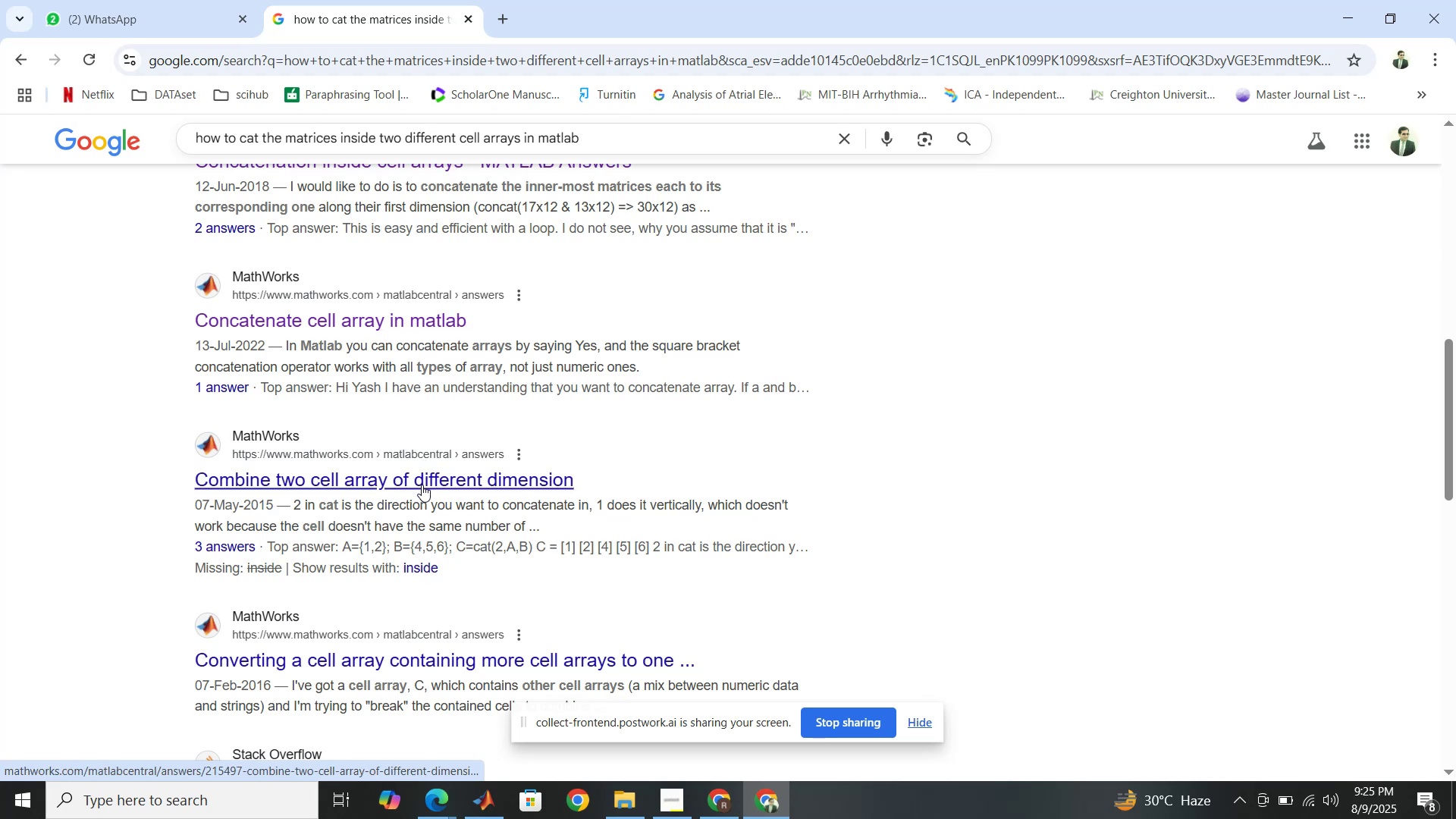 
right_click([422, 485])
 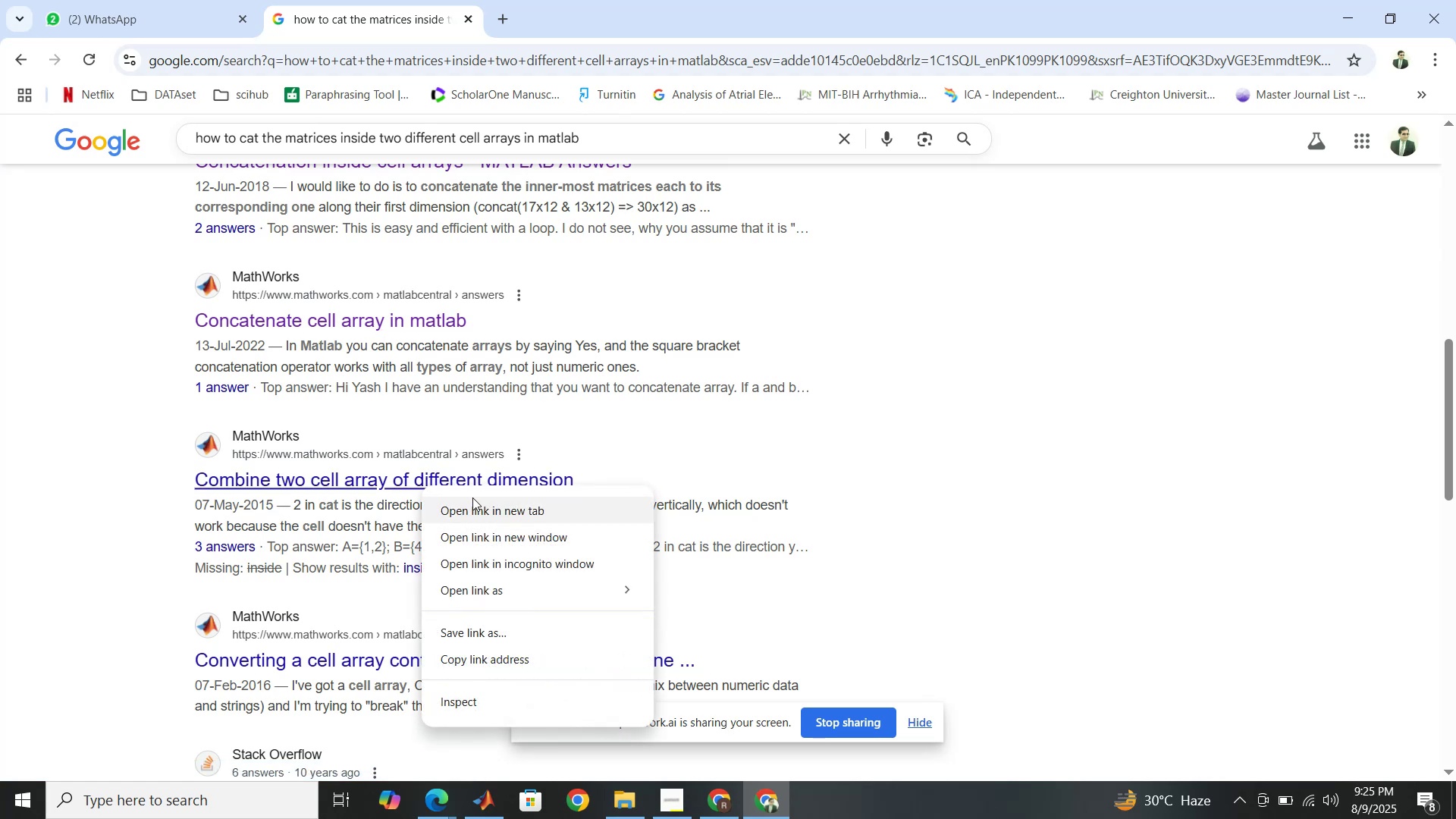 
left_click([472, 497])
 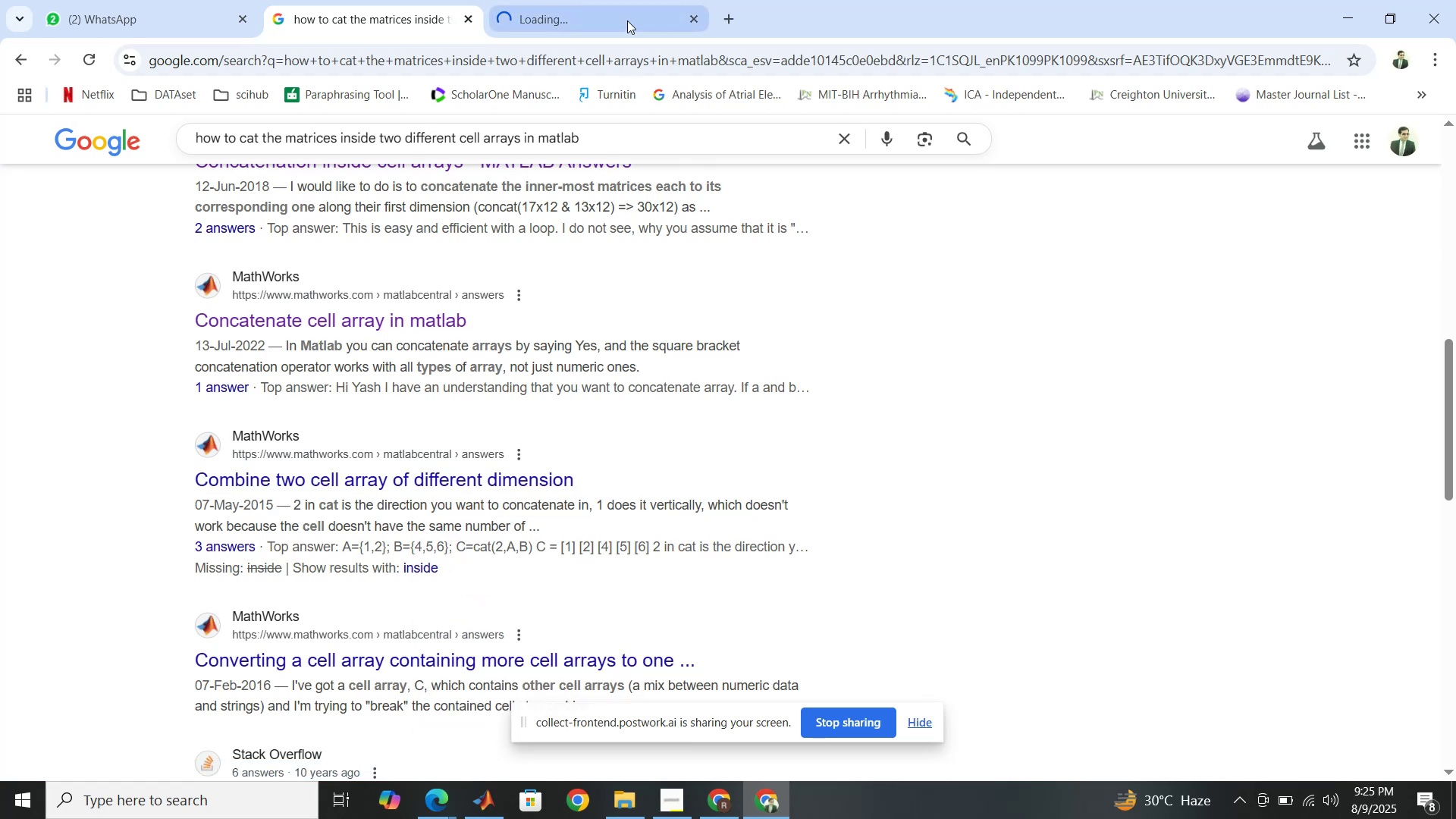 
left_click([627, 5])
 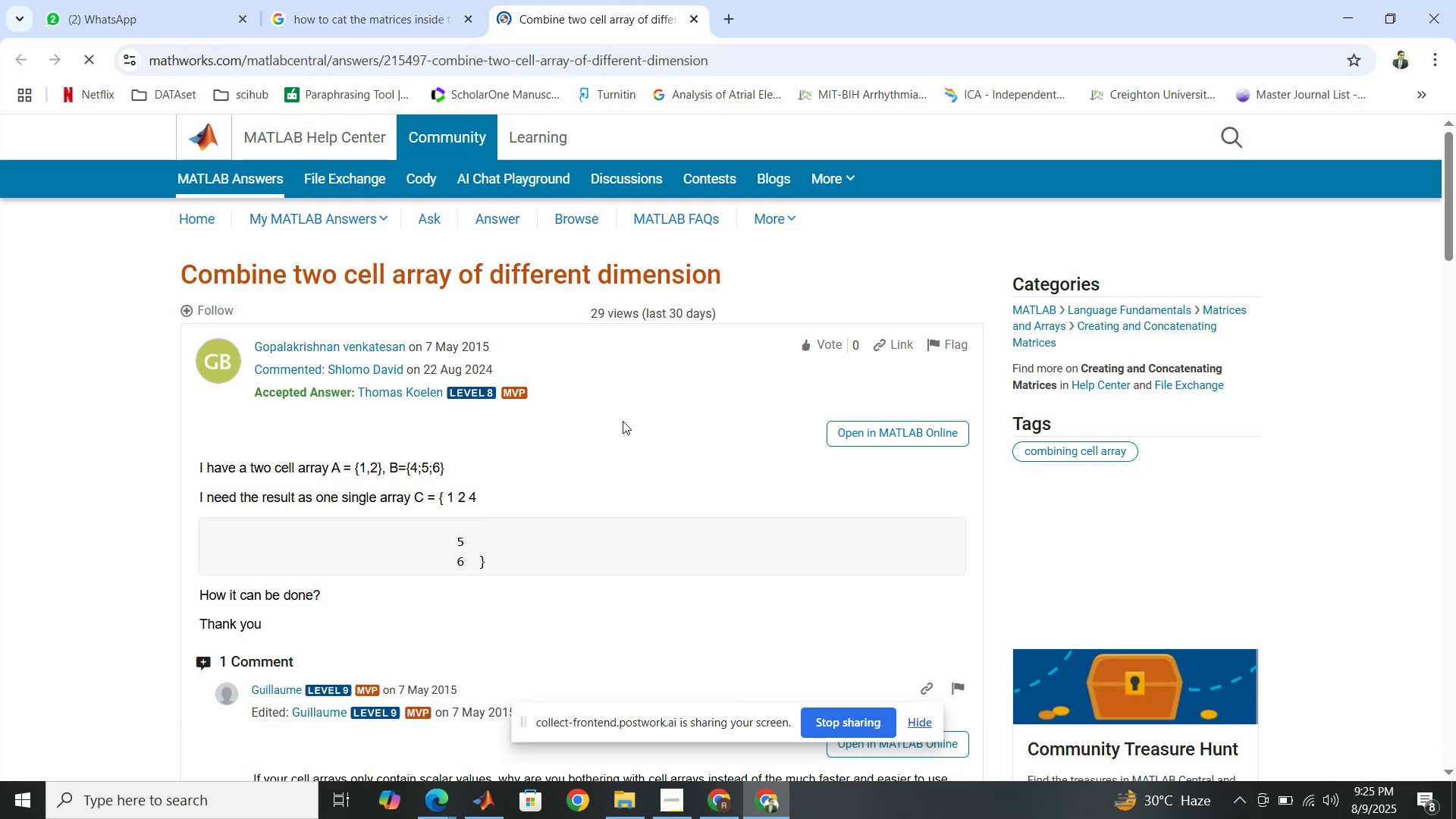 
scroll: coordinate [579, 433], scroll_direction: down, amount: 1.0
 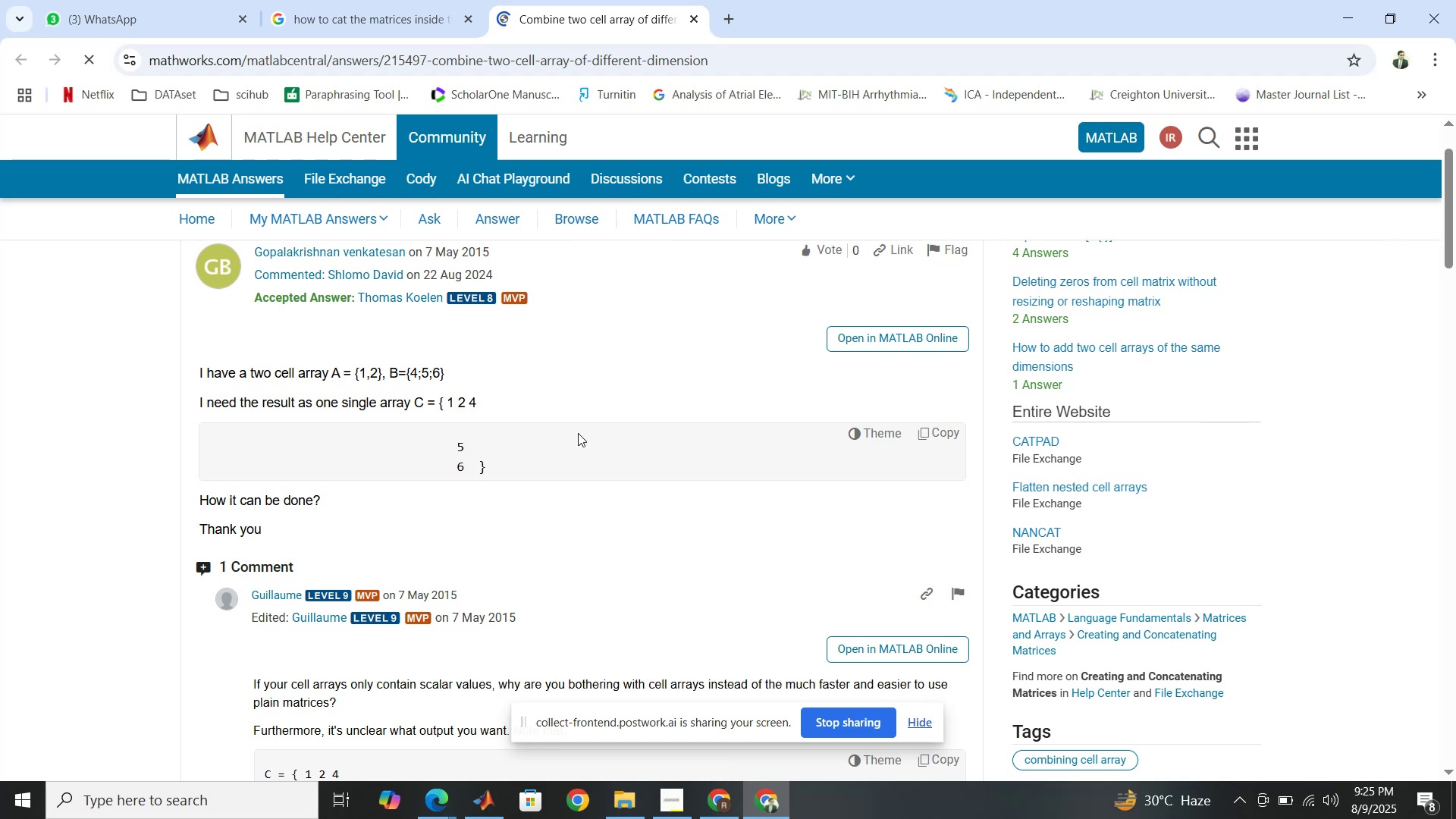 
wait(7.51)
 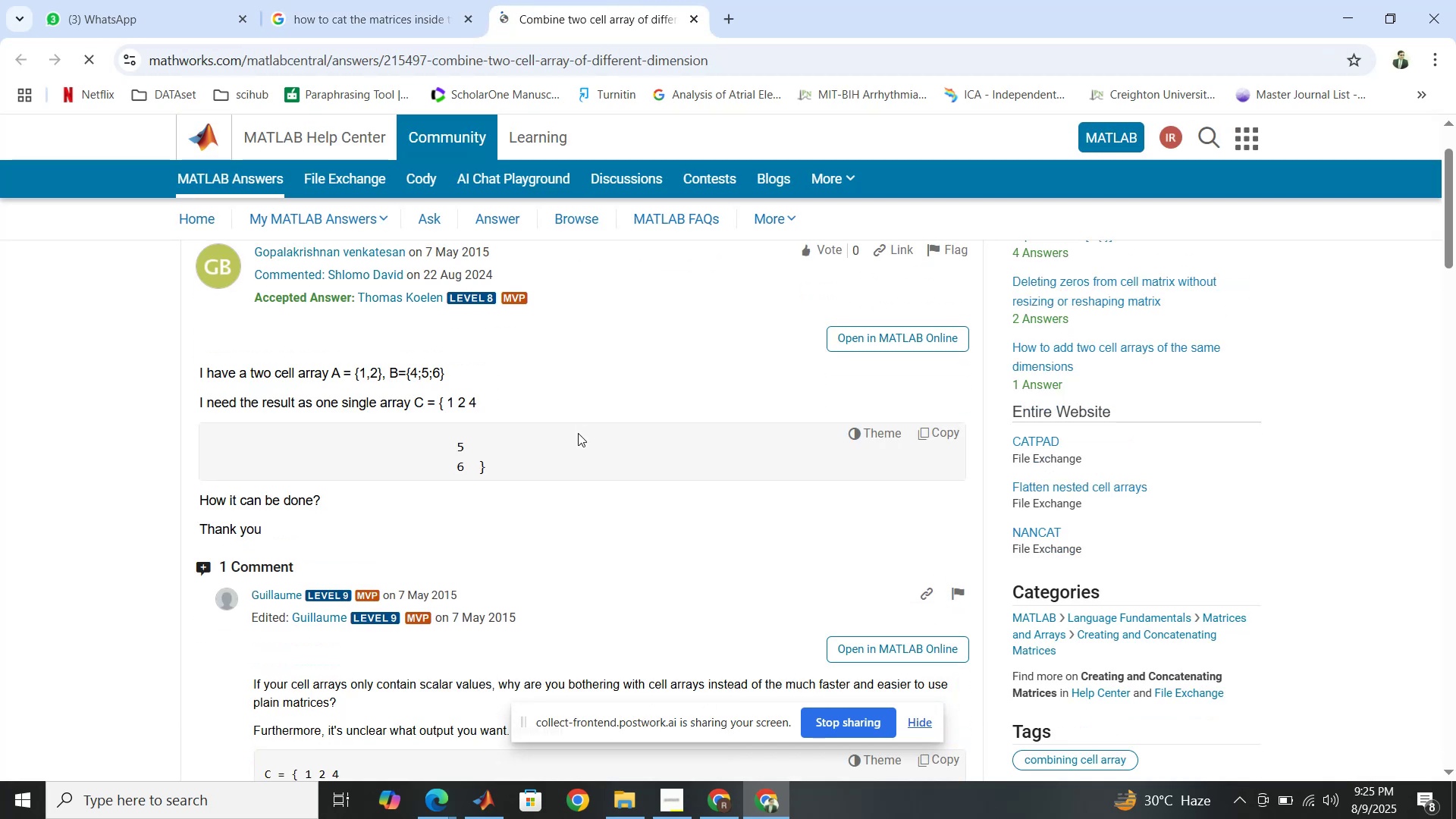 
scroll: coordinate [578, 433], scroll_direction: down, amount: 3.0
 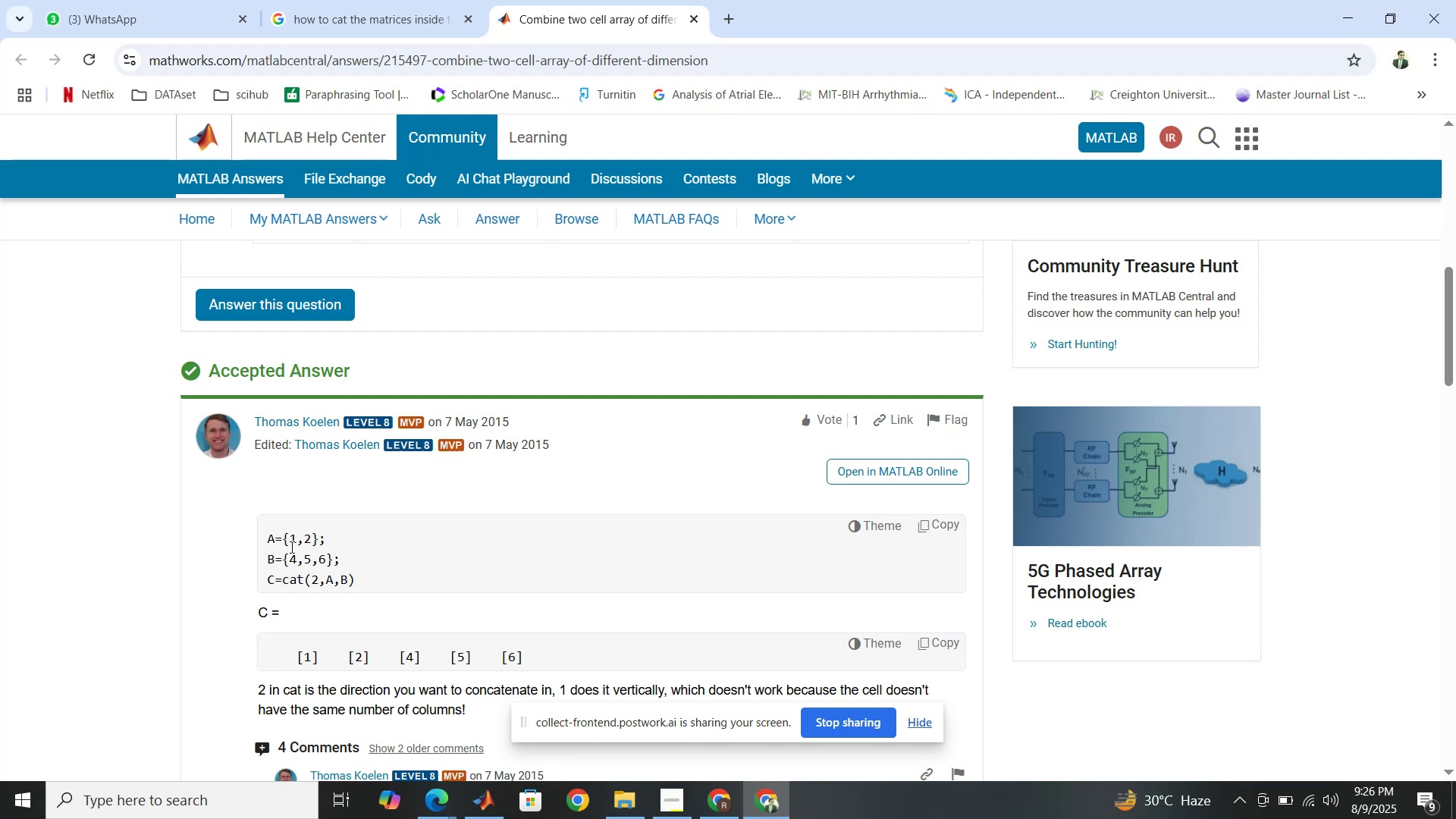 
wait(21.29)
 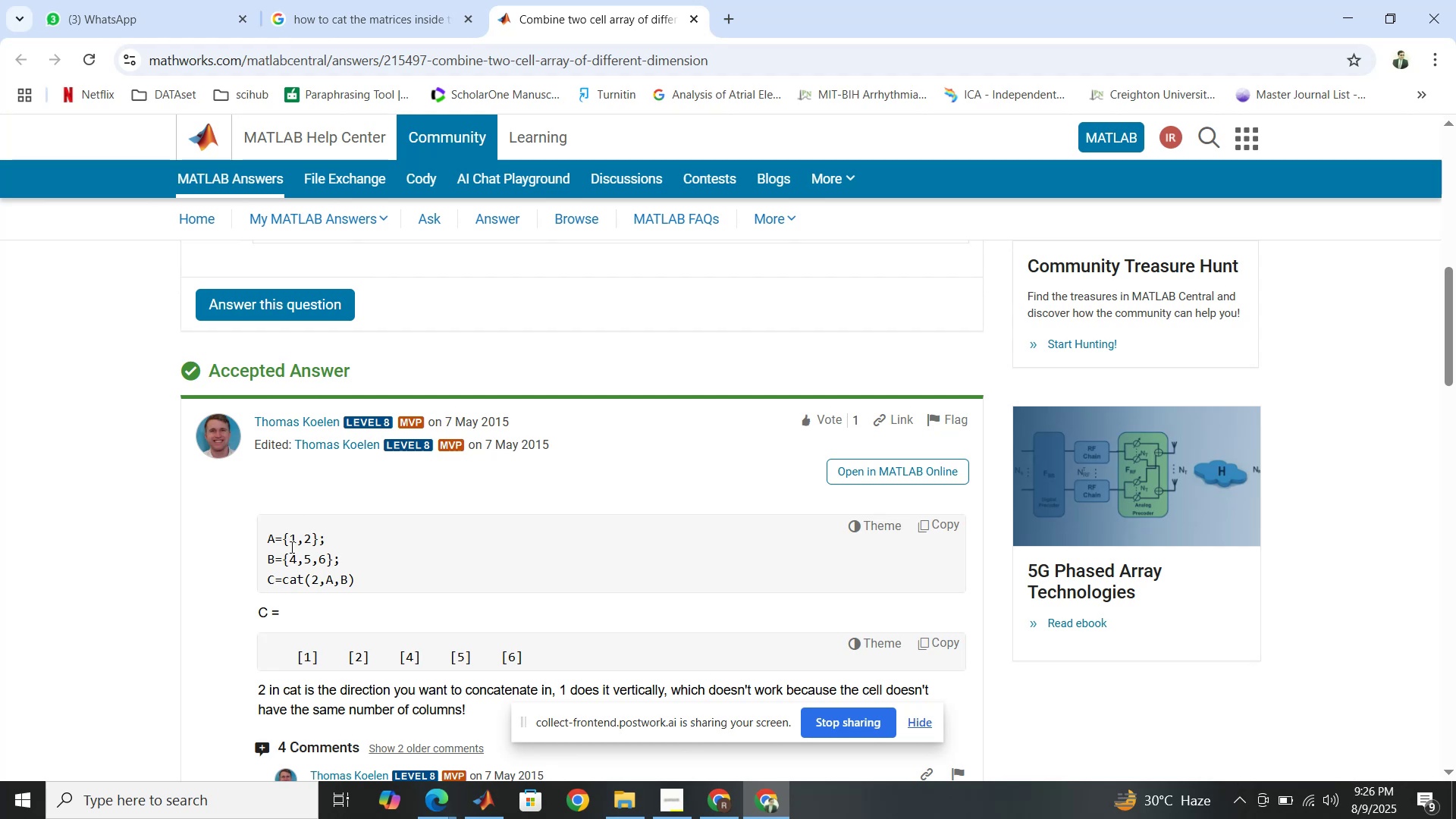 
left_click([484, 808])
 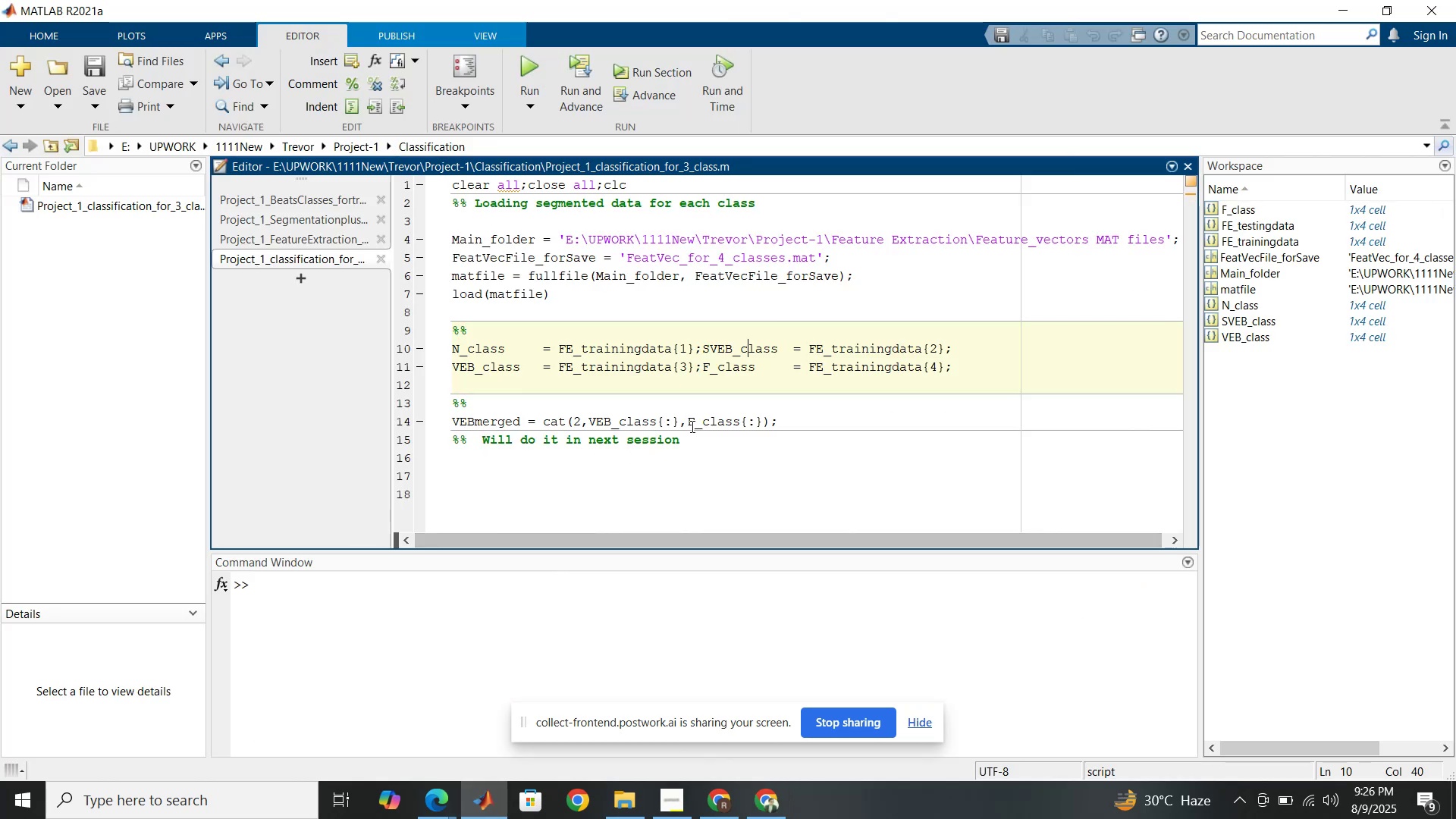 
left_click_drag(start_coordinate=[678, 418], to_coordinate=[658, 420])
 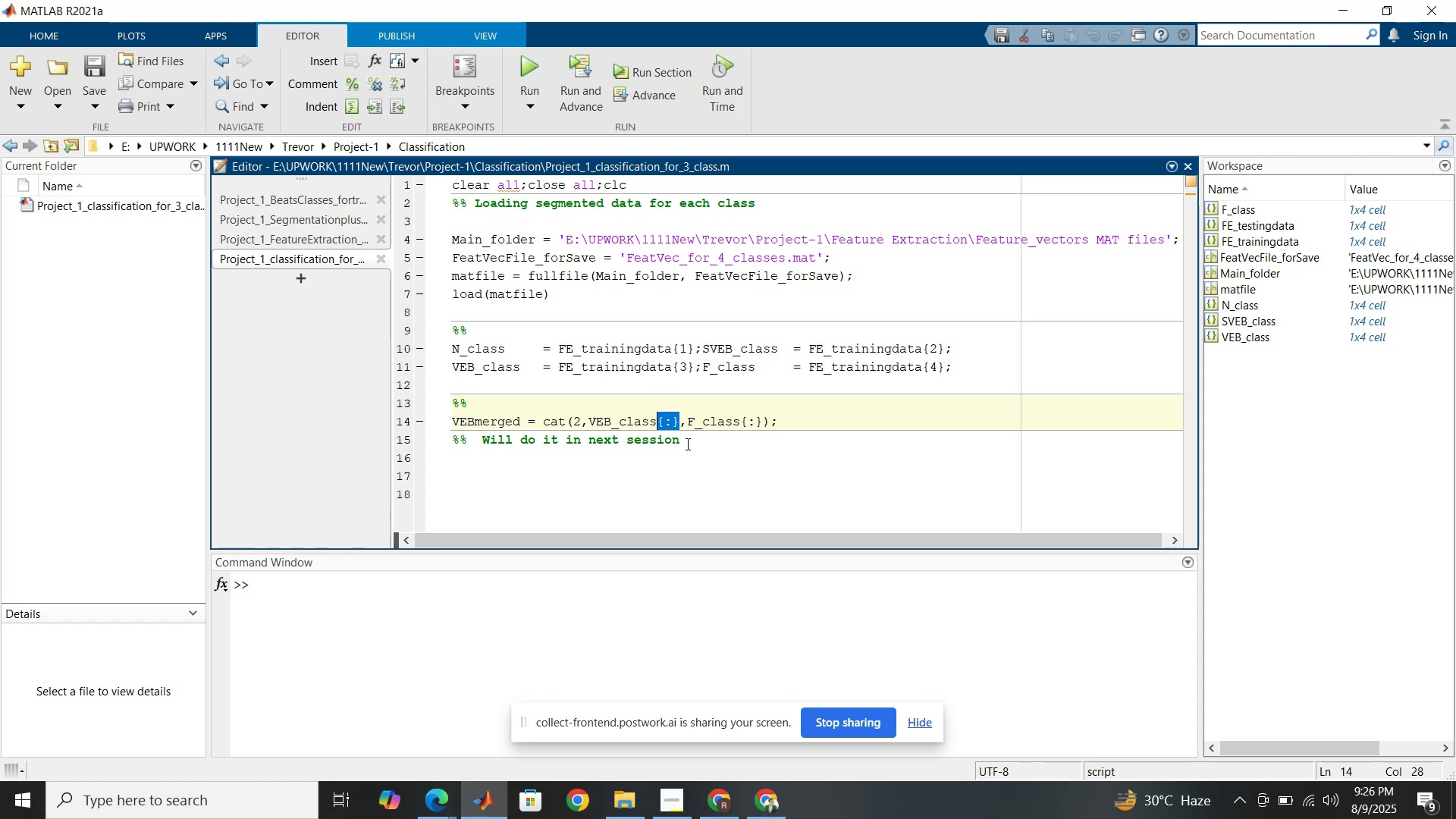 
key(Backspace)
 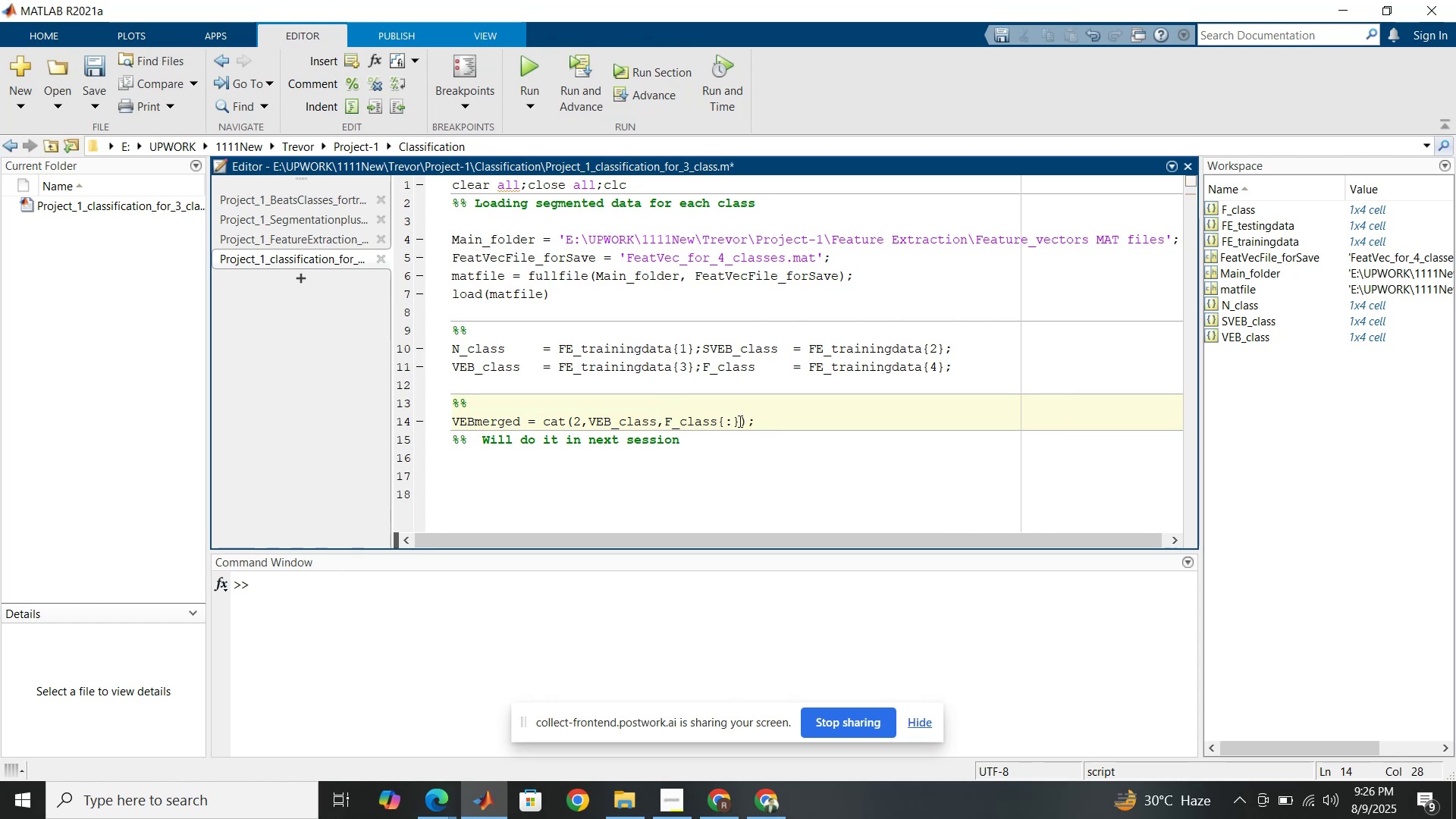 
left_click_drag(start_coordinate=[739, 421], to_coordinate=[720, 418])
 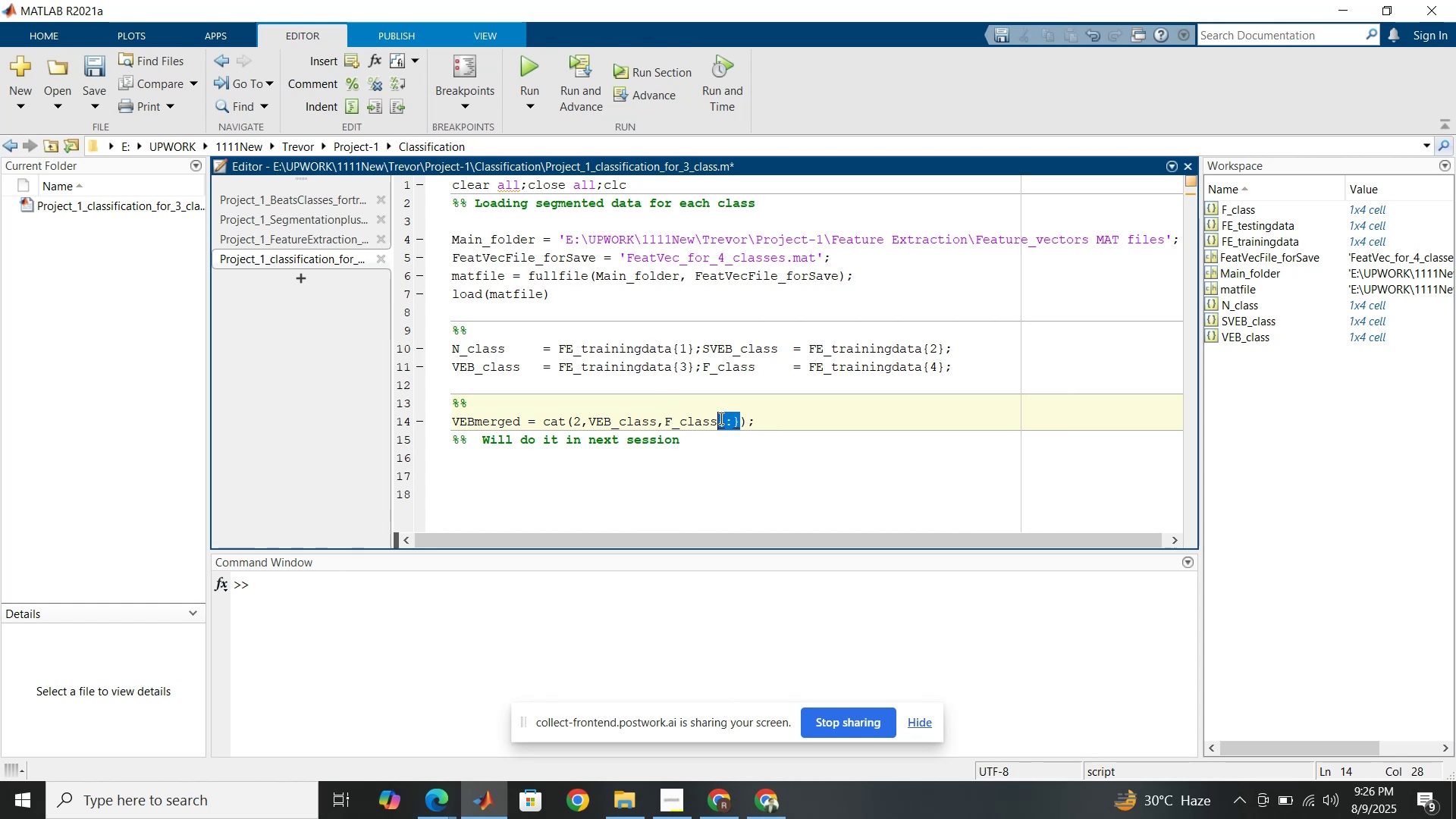 
key(Backspace)
 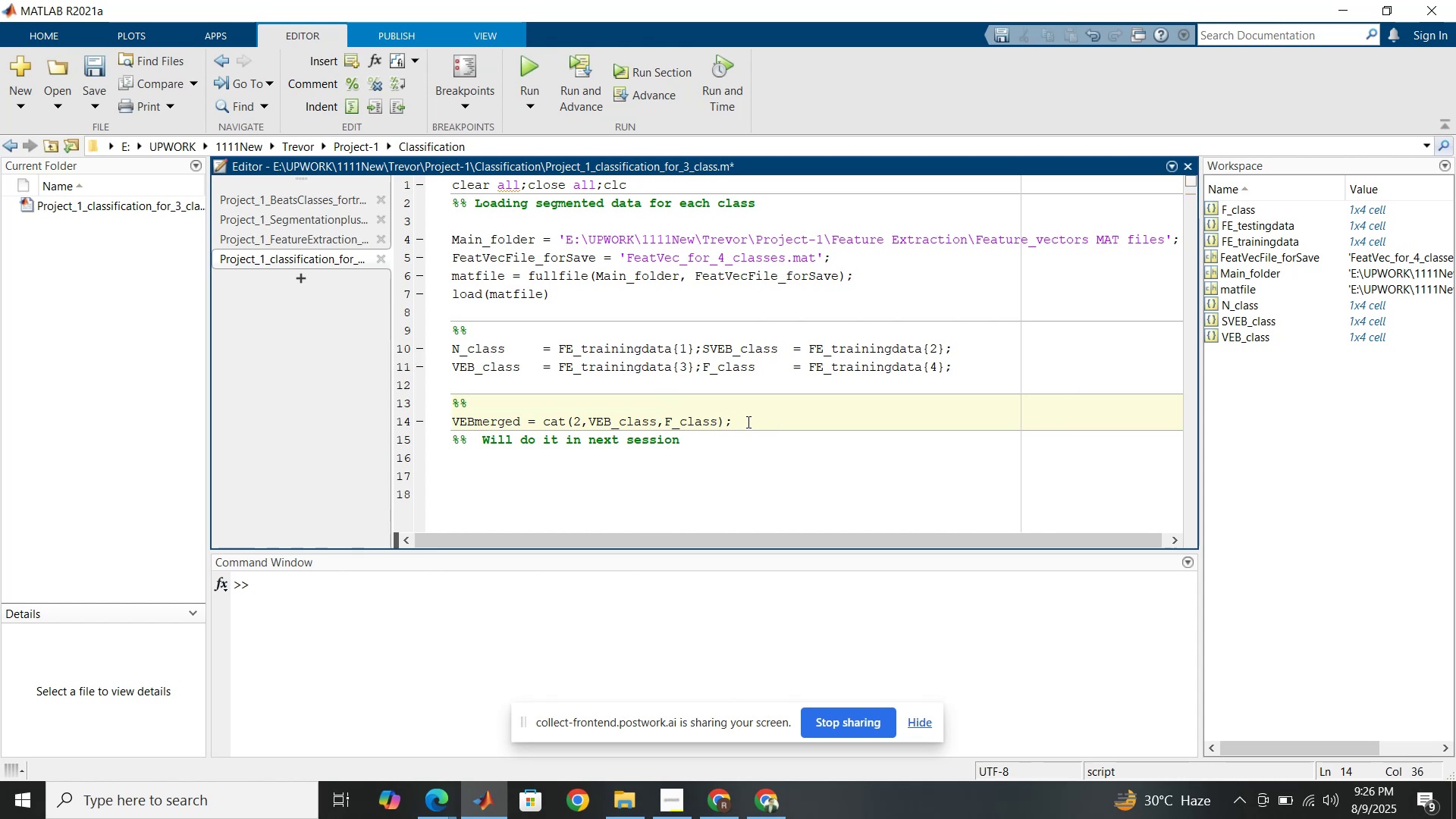 
left_click([765, 421])
 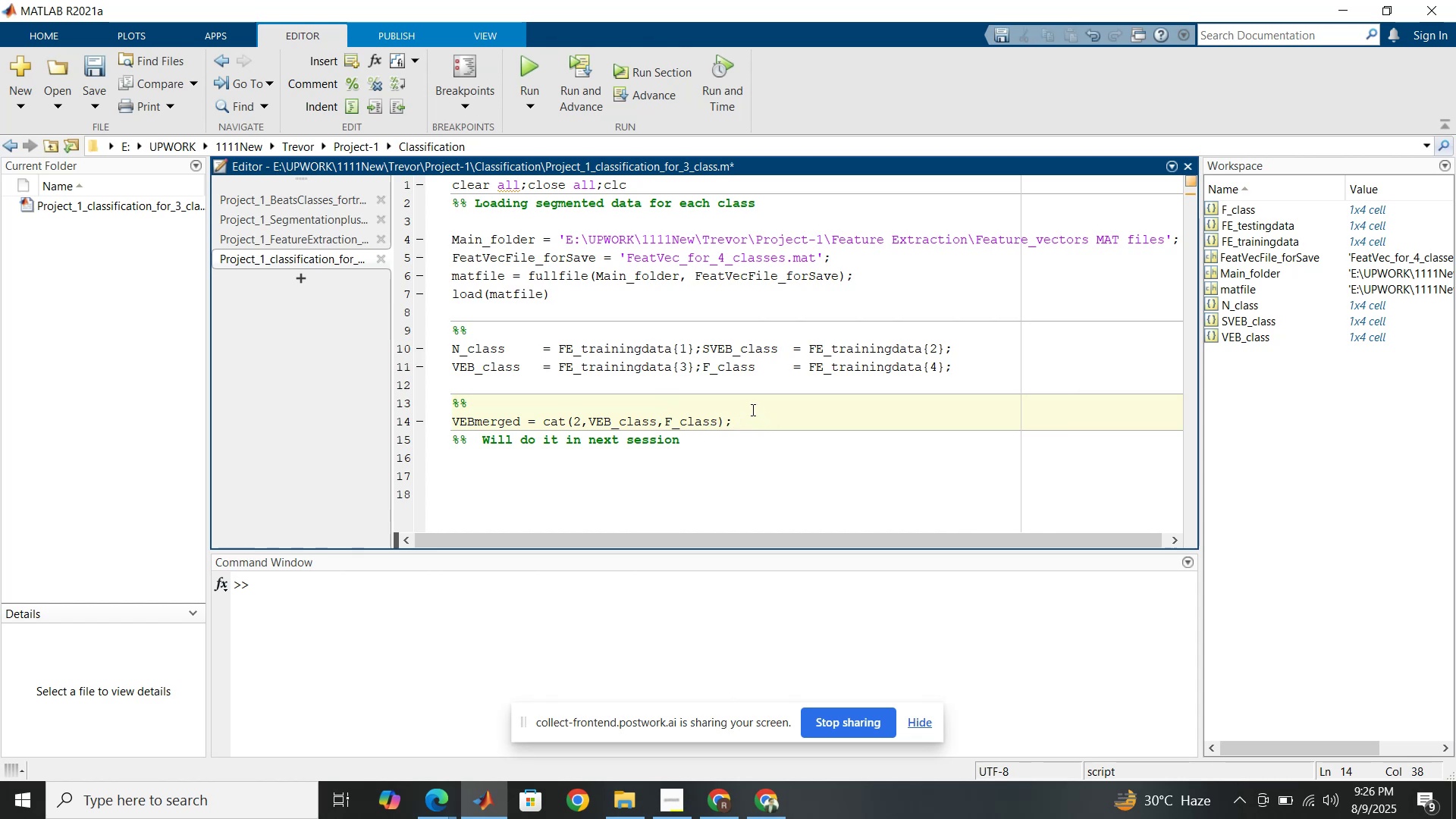 
scroll: coordinate [751, 409], scroll_direction: down, amount: 1.0
 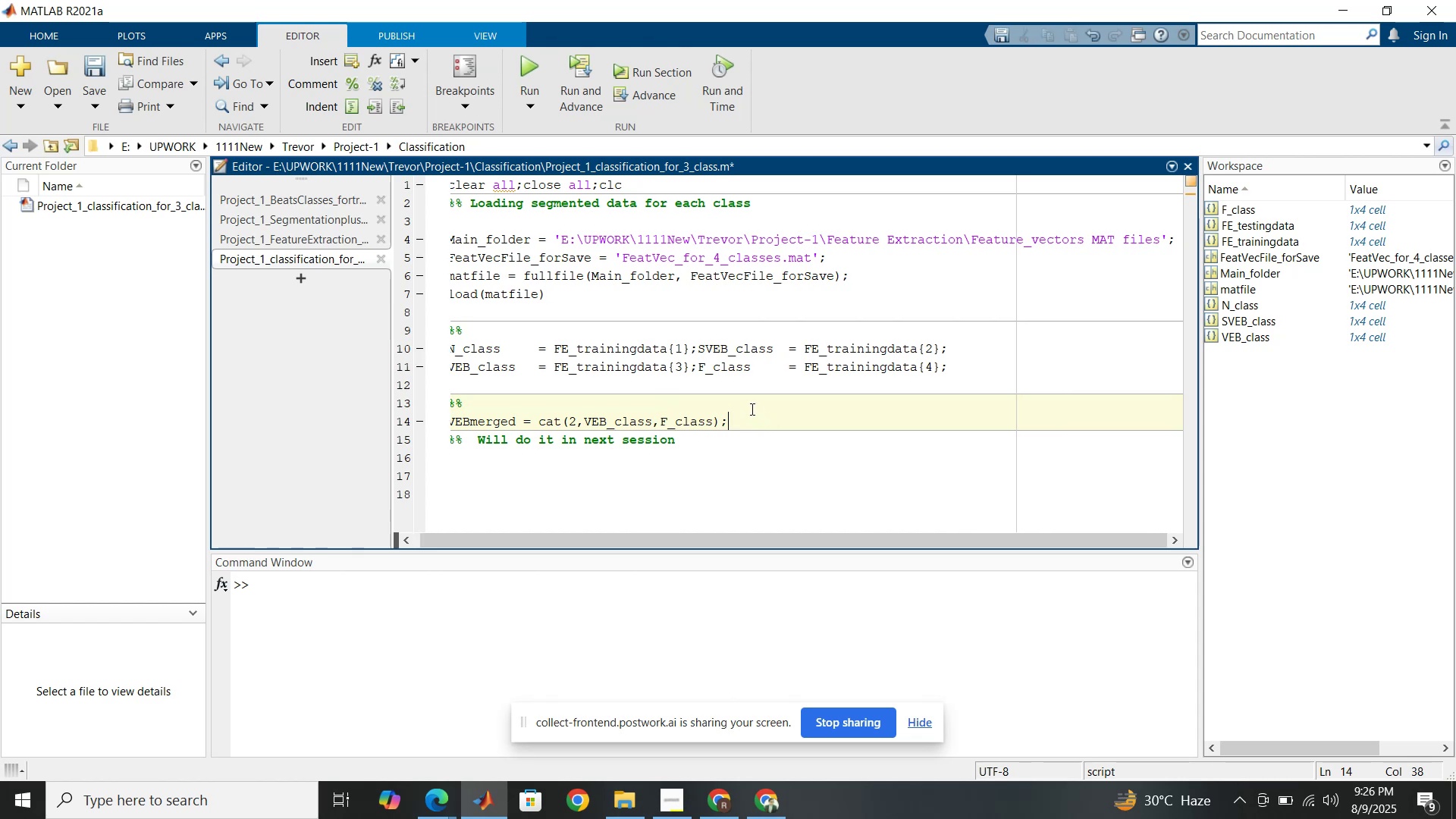 
scroll: coordinate [751, 409], scroll_direction: up, amount: 1.0
 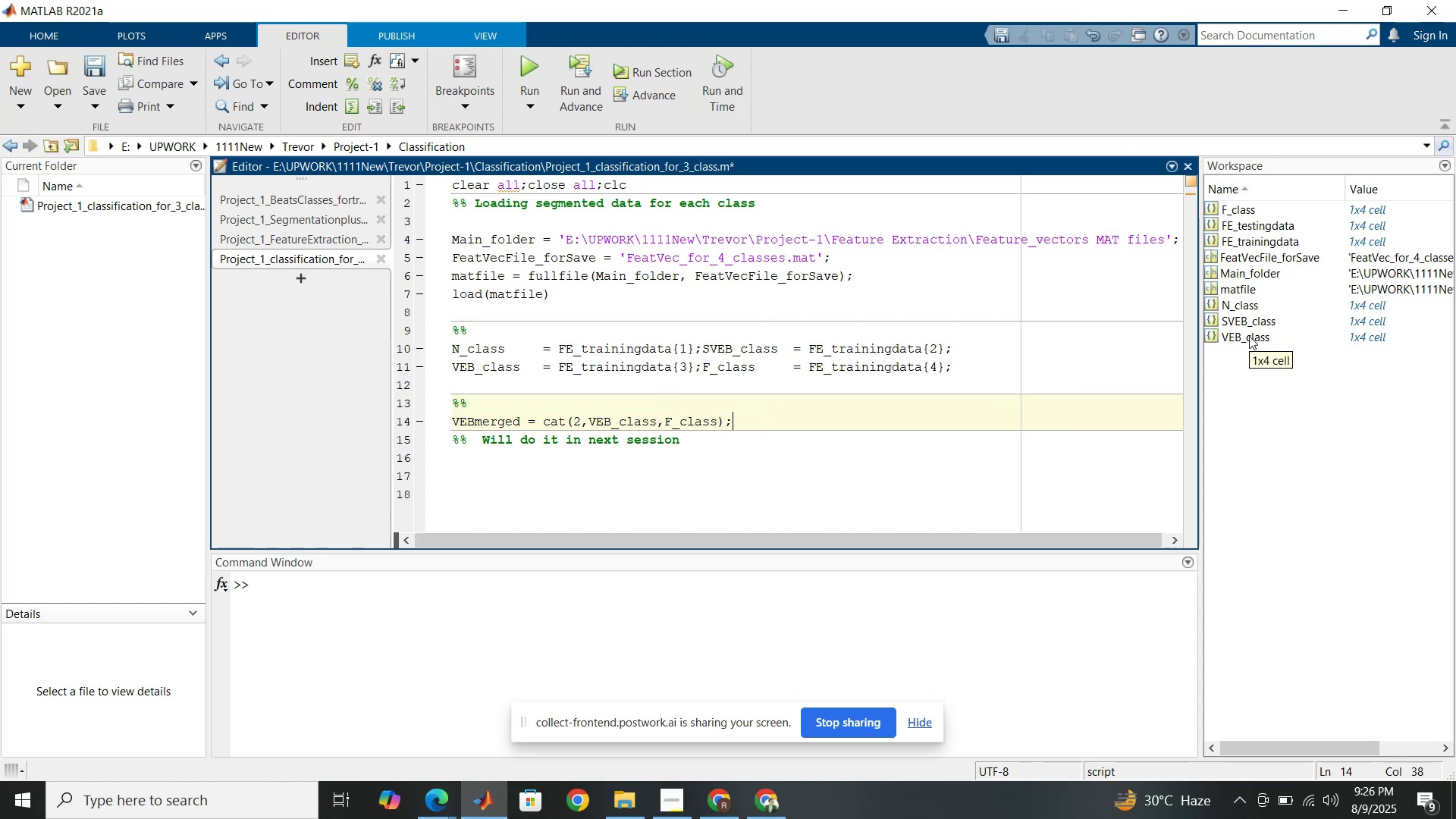 
left_click([1249, 336])
 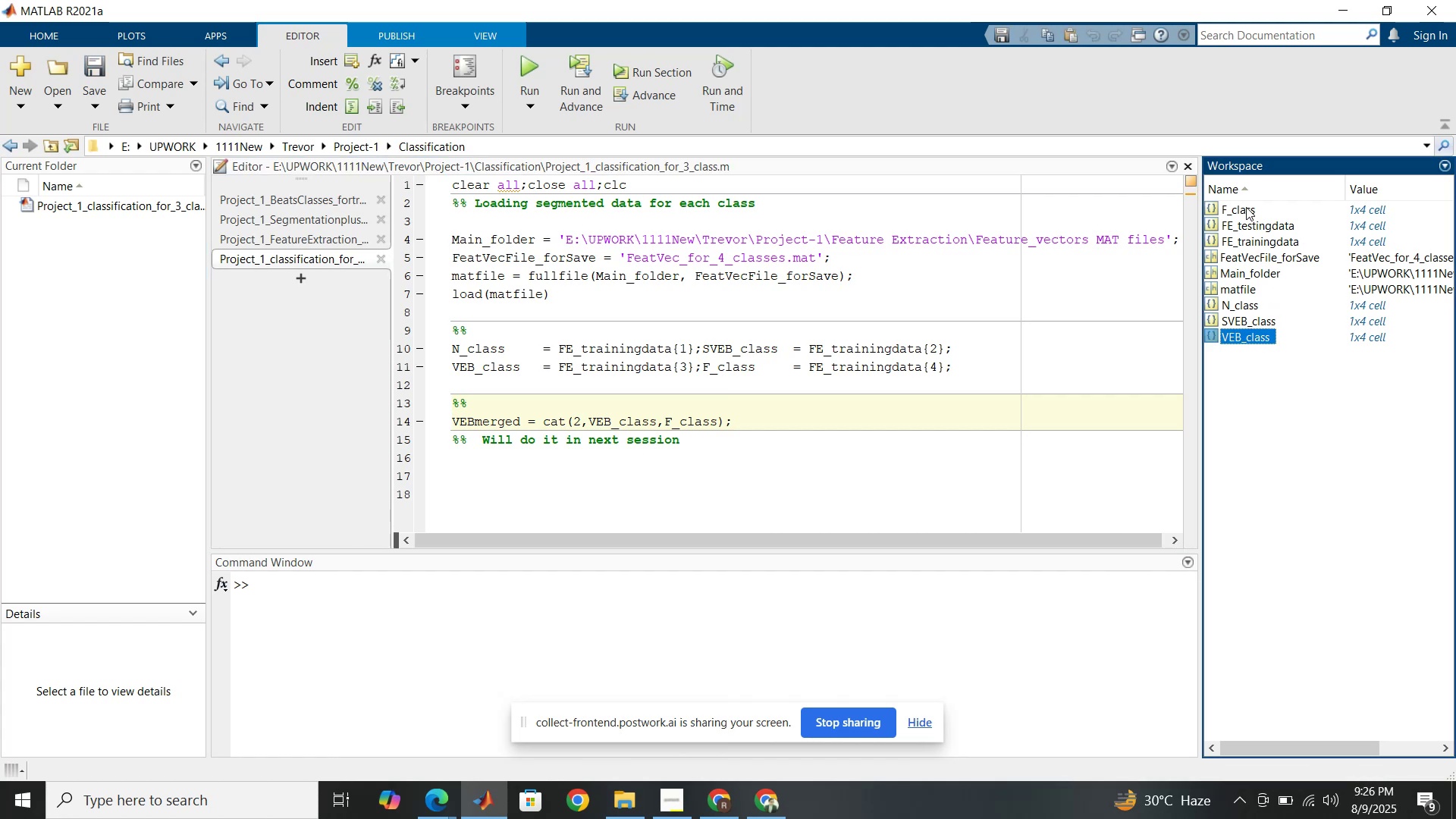 
left_click([1246, 207])
 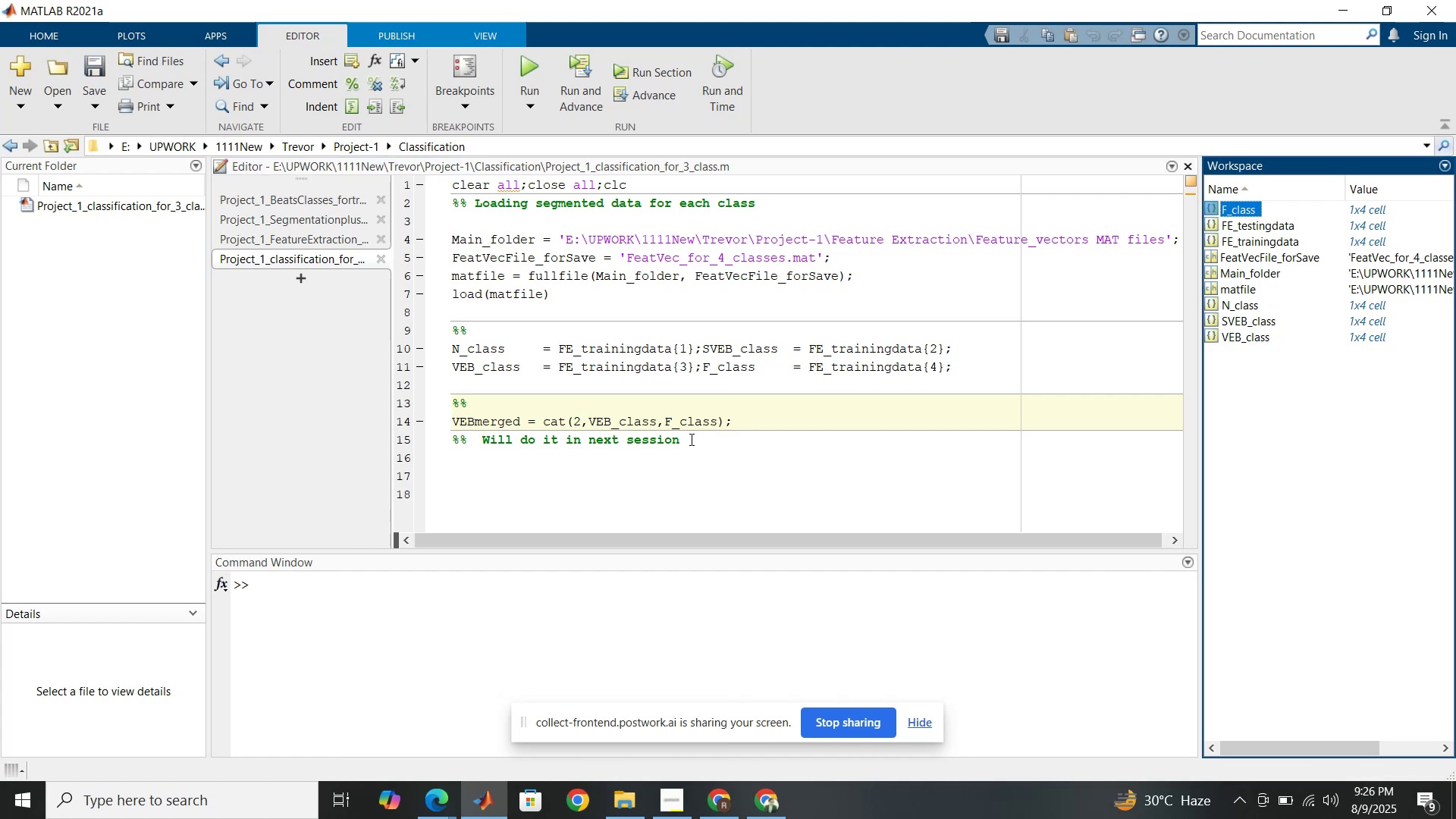 
left_click([705, 416])
 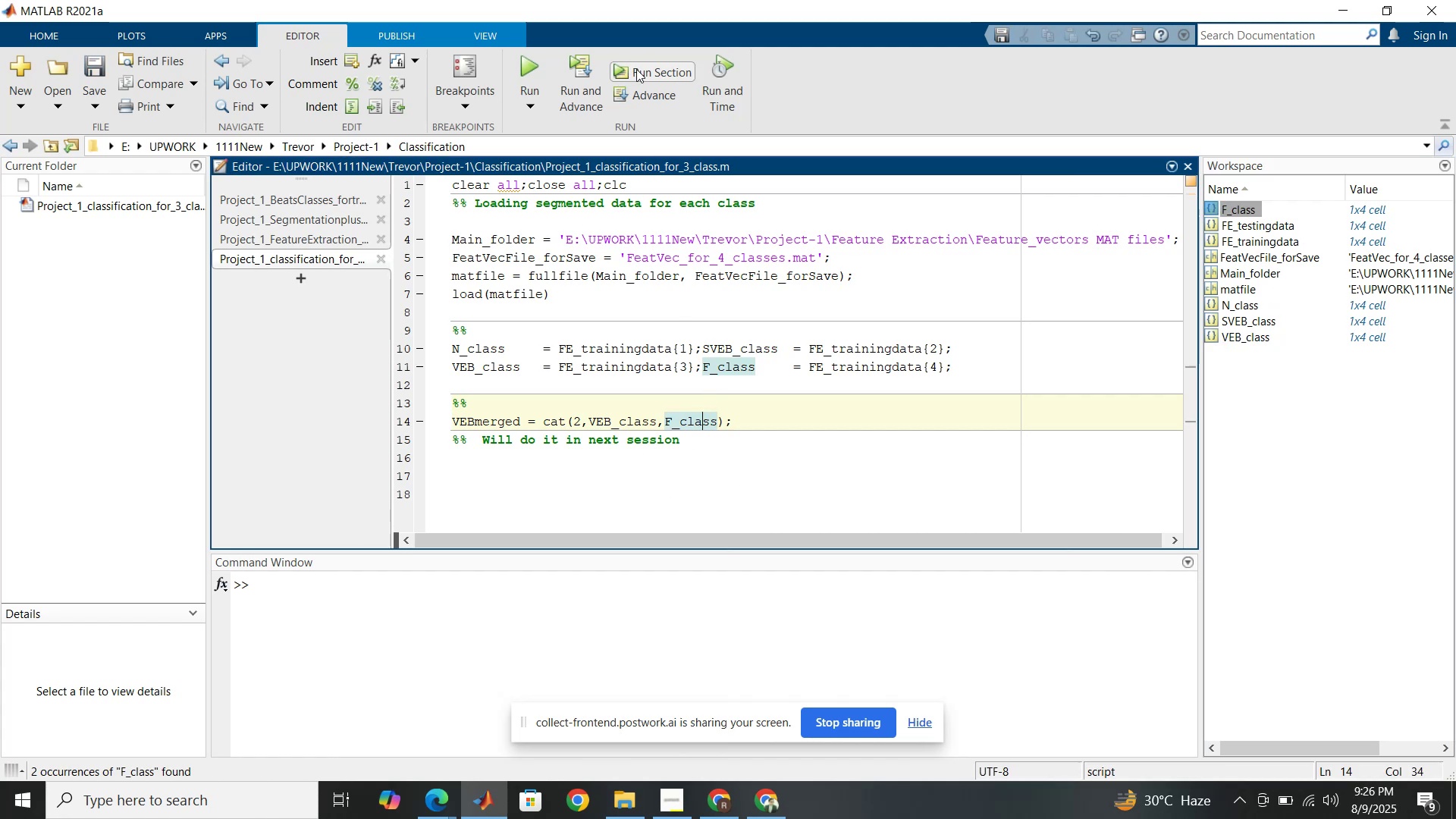 
left_click([648, 71])
 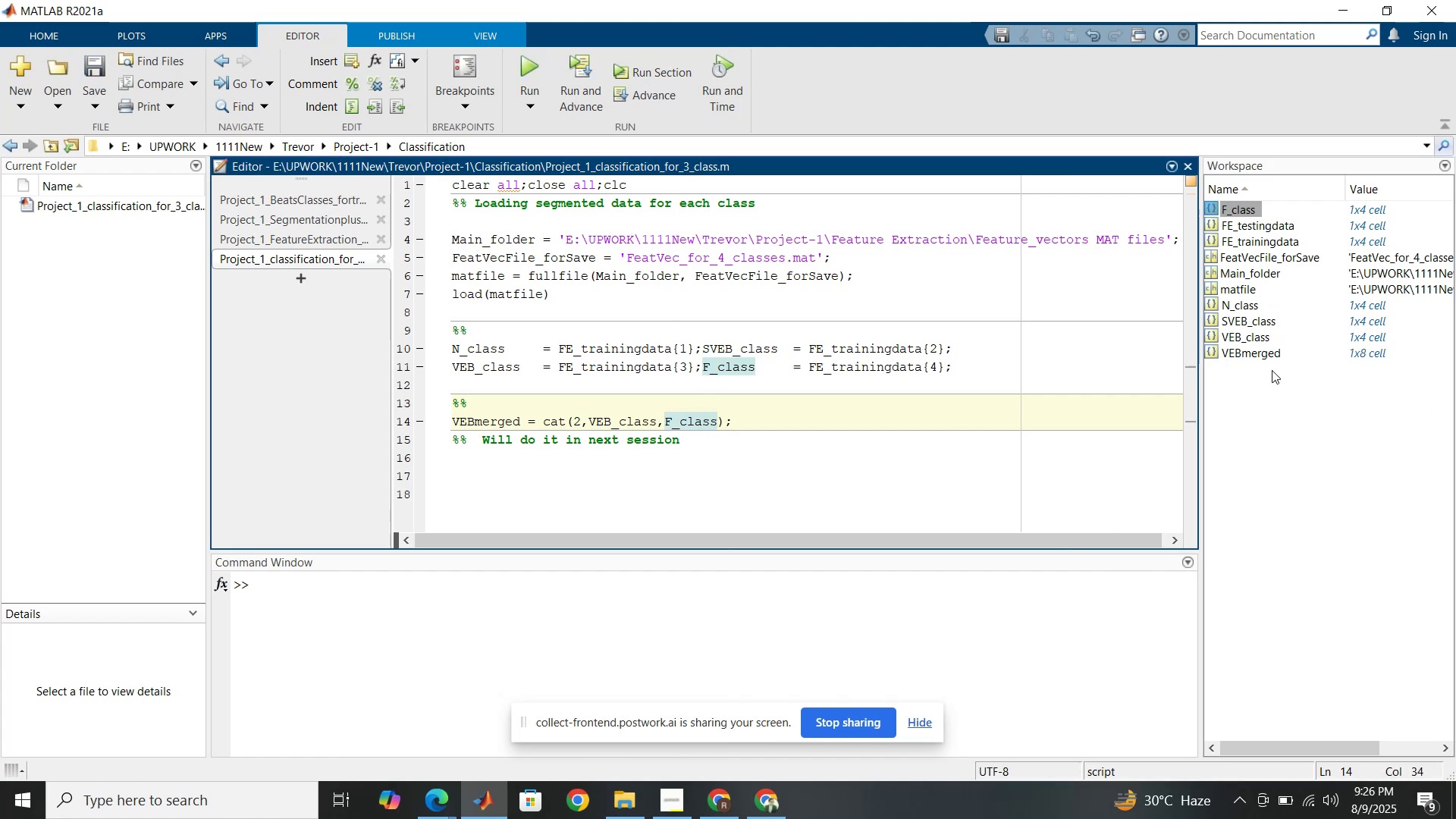 
double_click([1270, 356])
 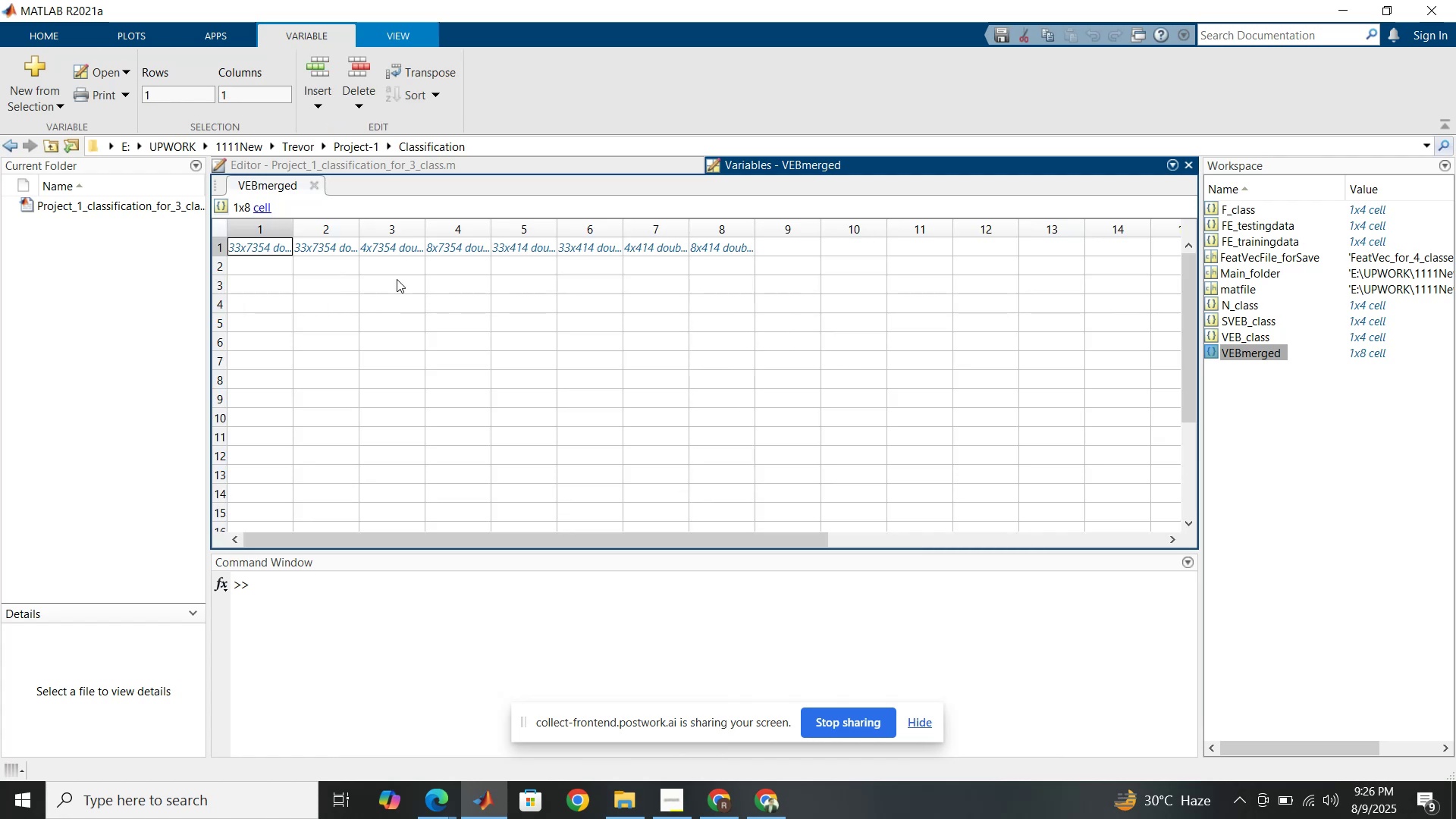 
wait(10.3)
 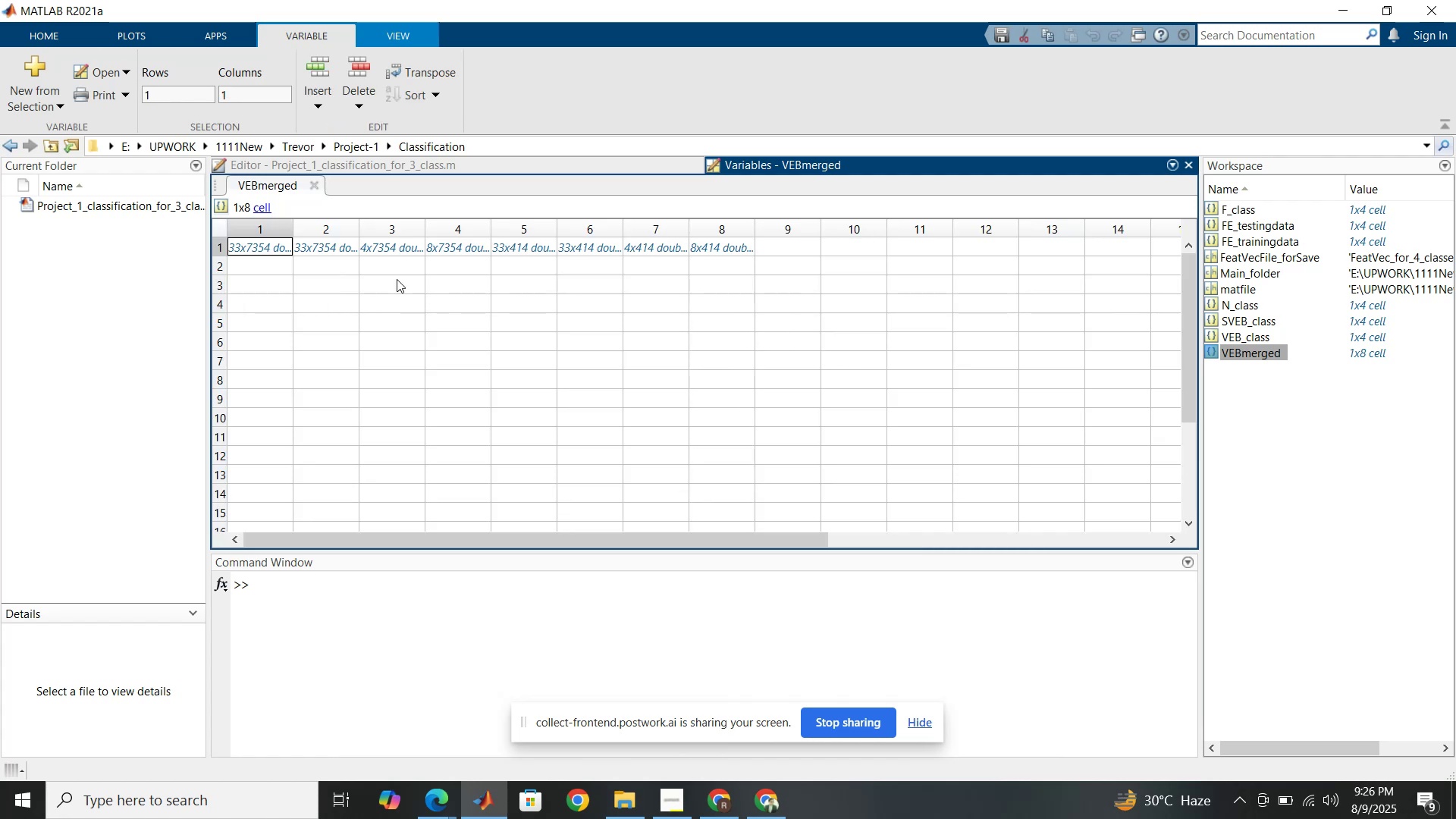 
double_click([271, 247])
 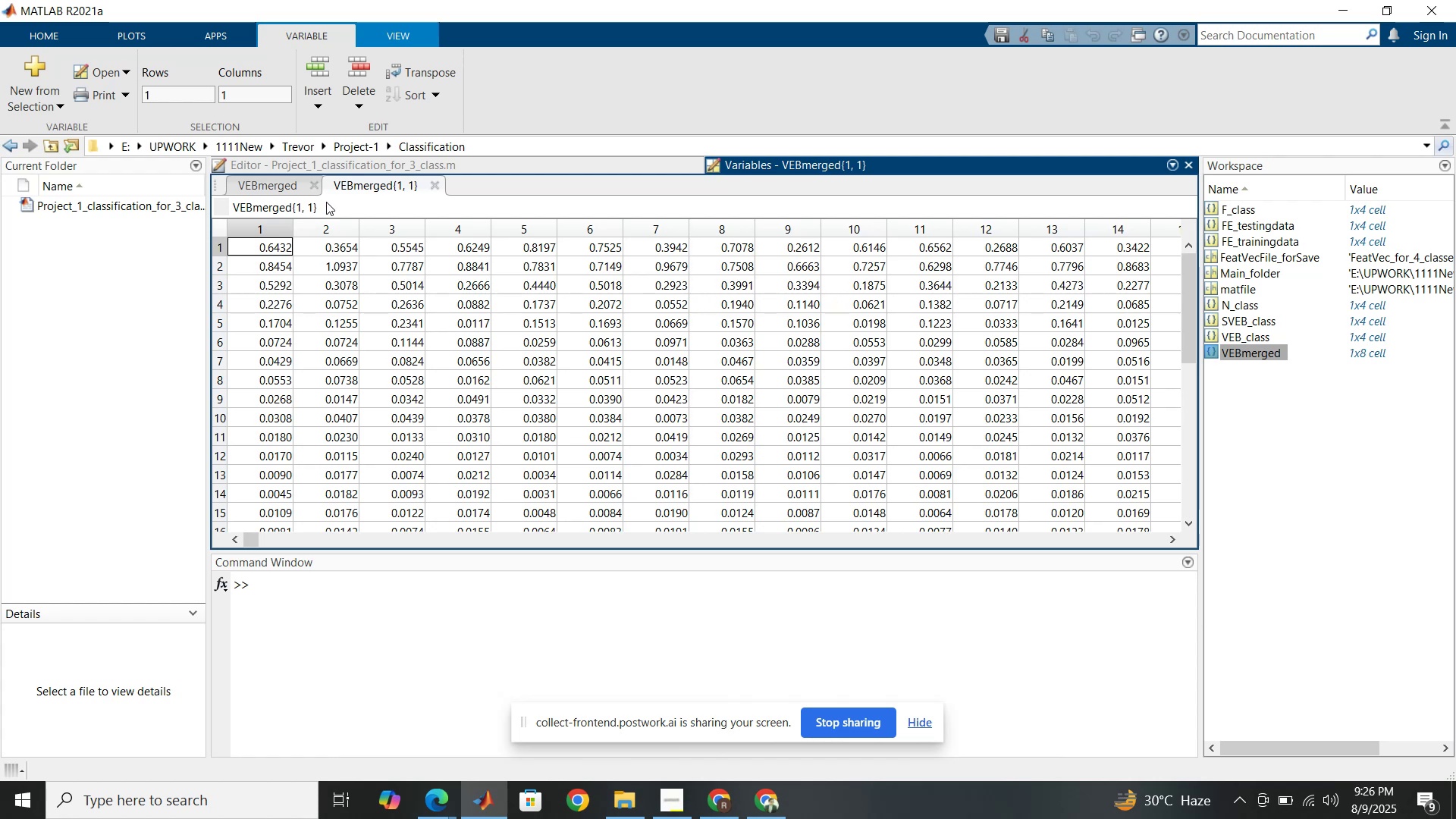 
left_click([326, 202])
 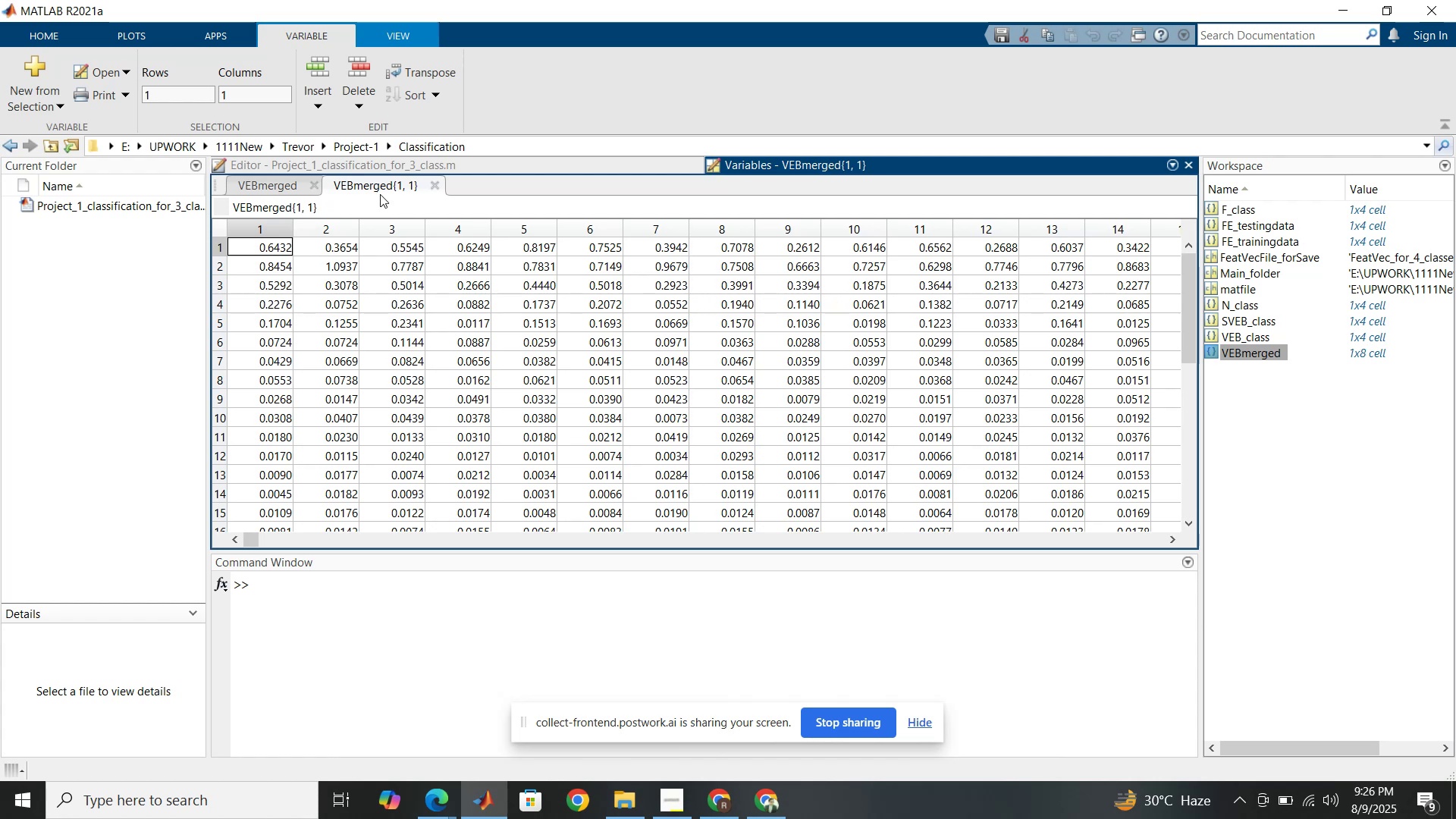 
left_click([484, 159])
 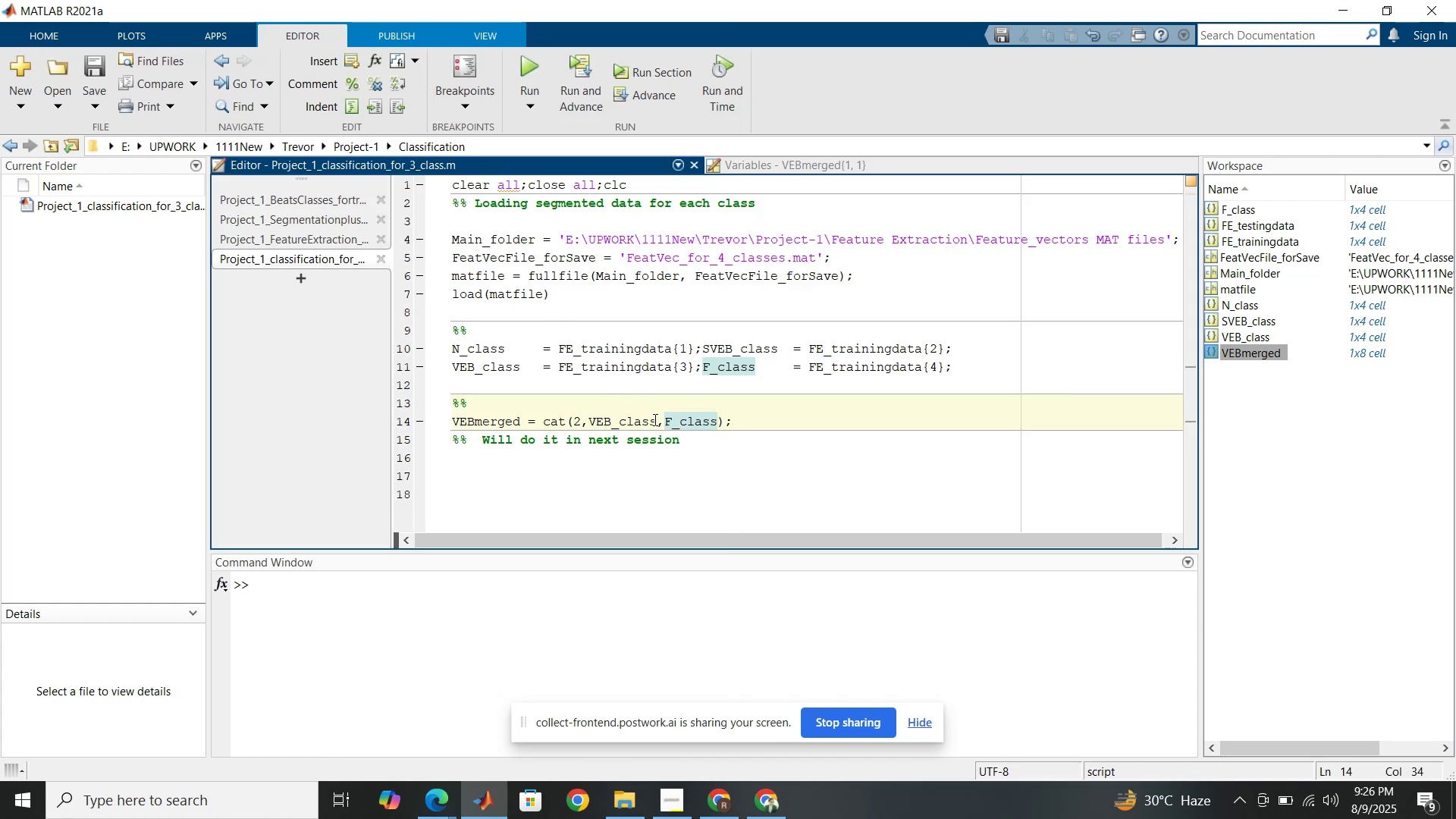 
left_click([658, 422])
 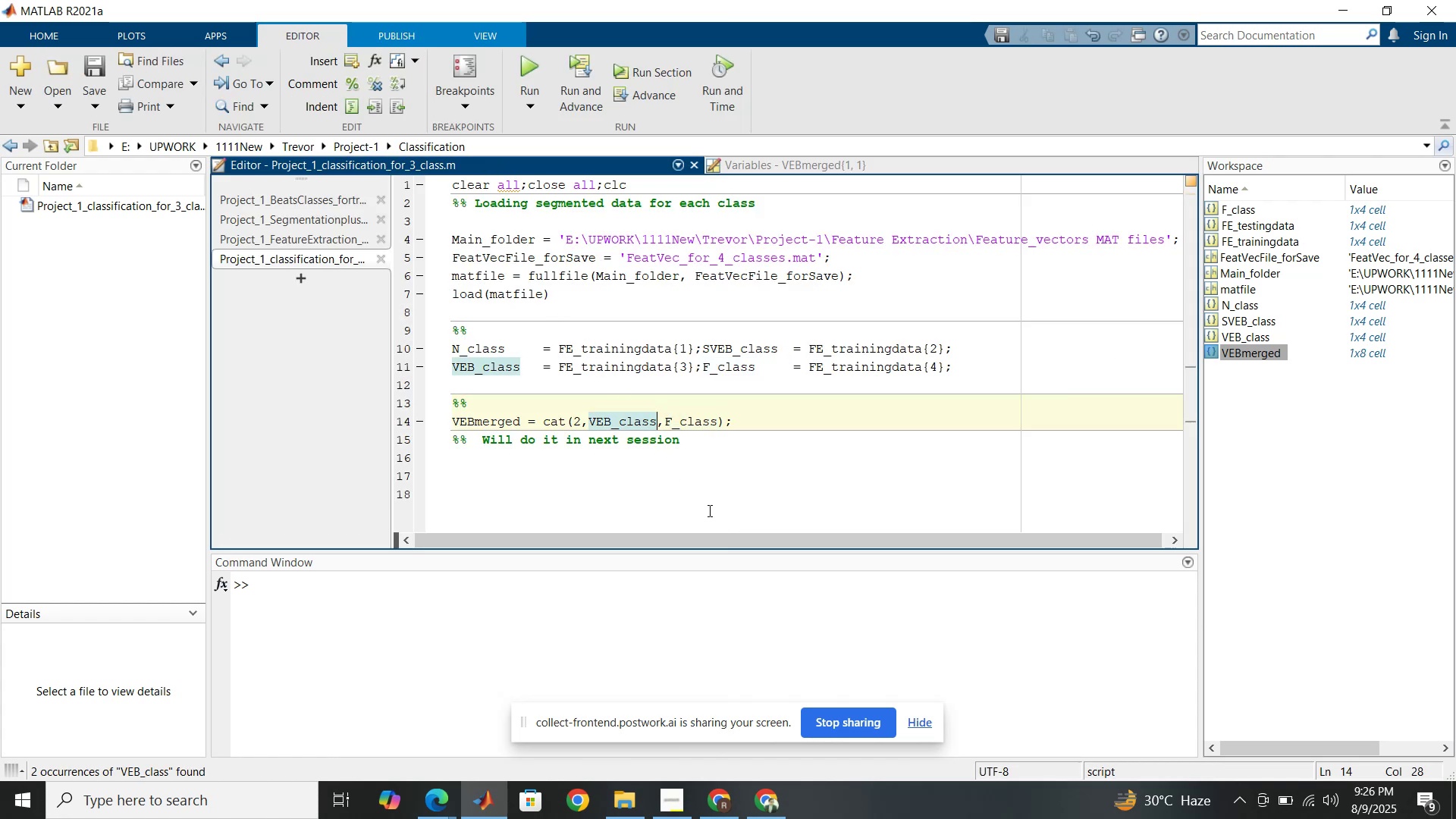 
key(Shift+BracketLeft)
 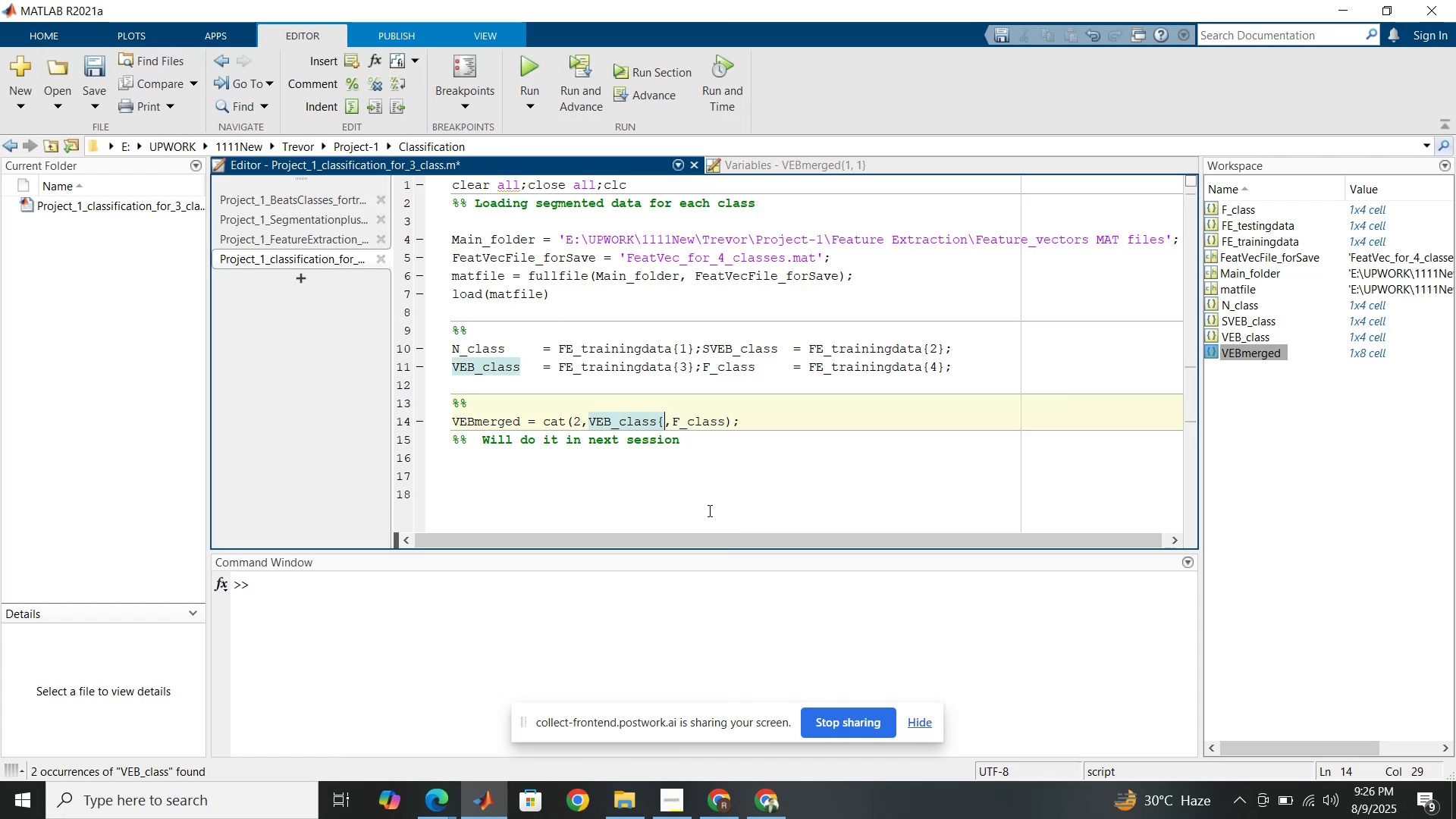 
key(Shift+BracketRight)
 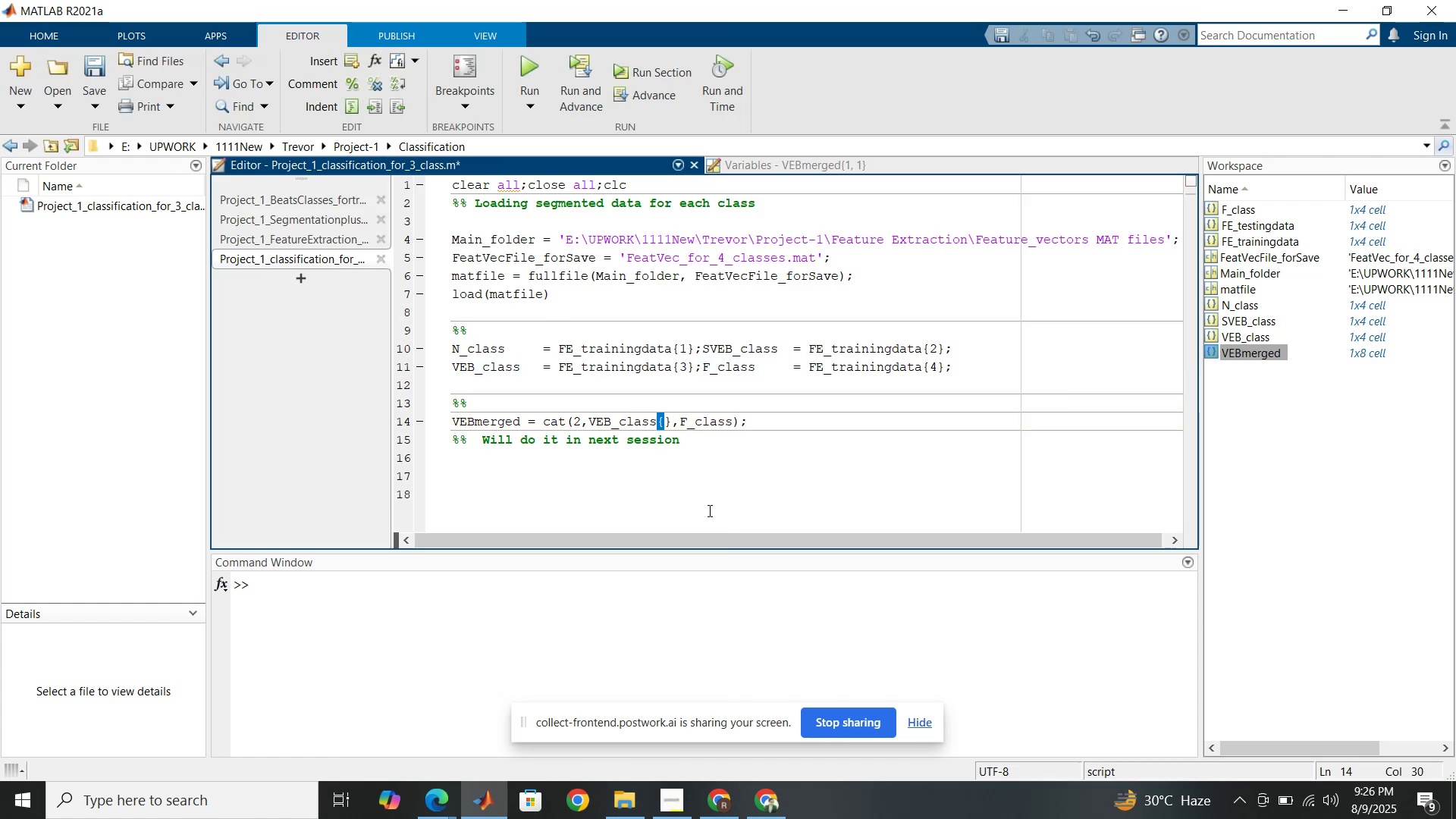 
key(ArrowLeft)
 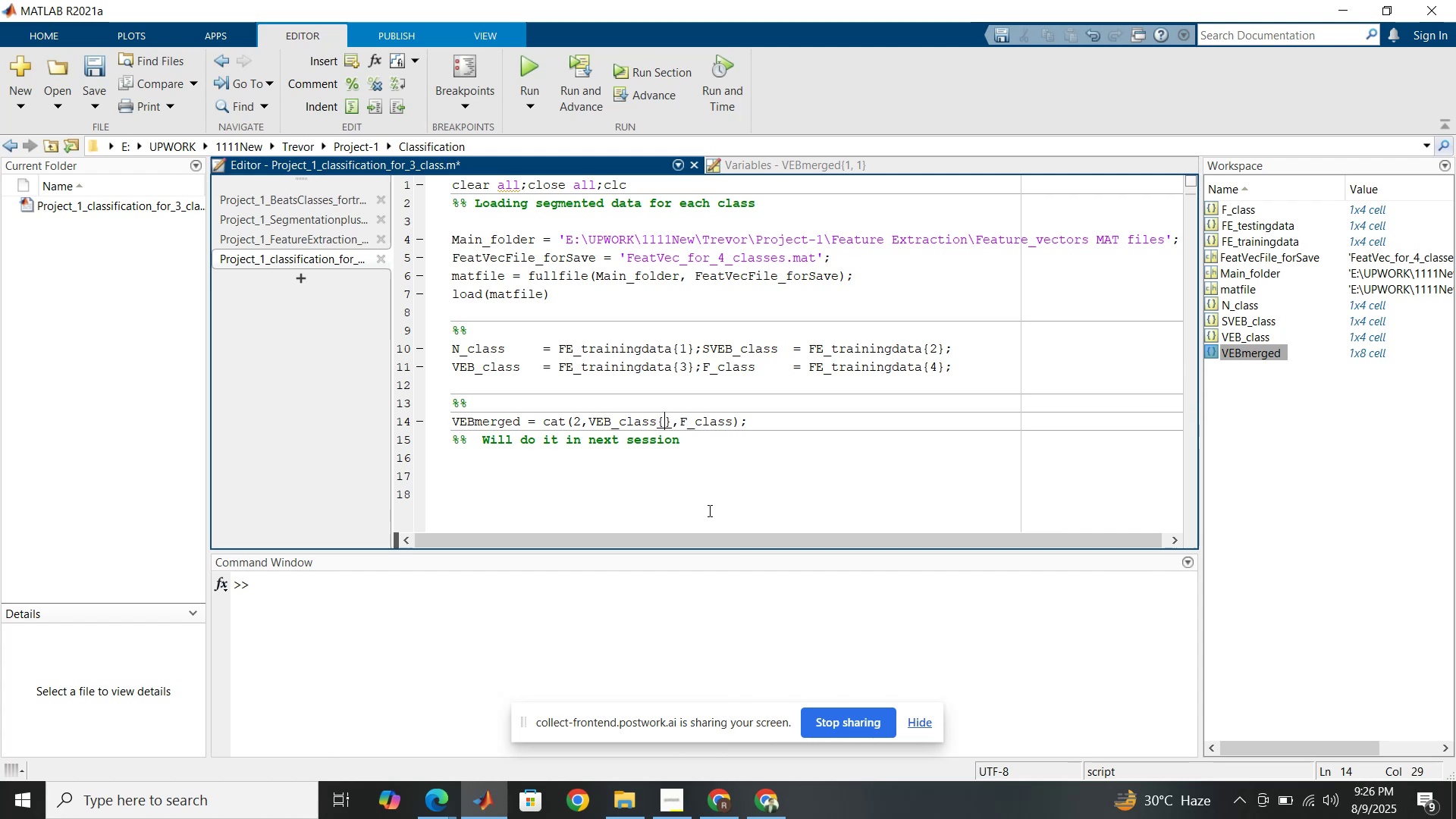 
key(1)
 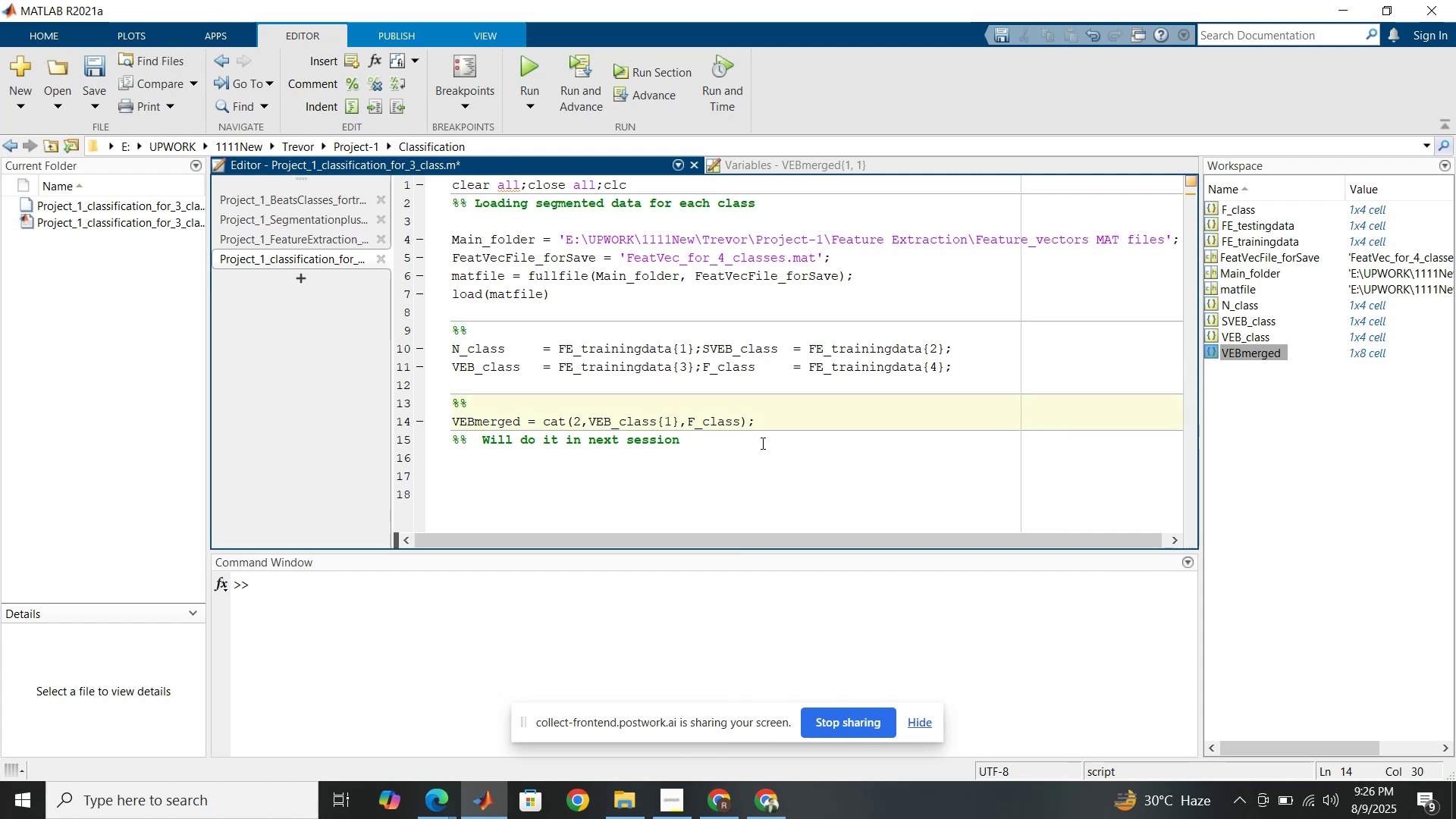 
left_click([740, 419])
 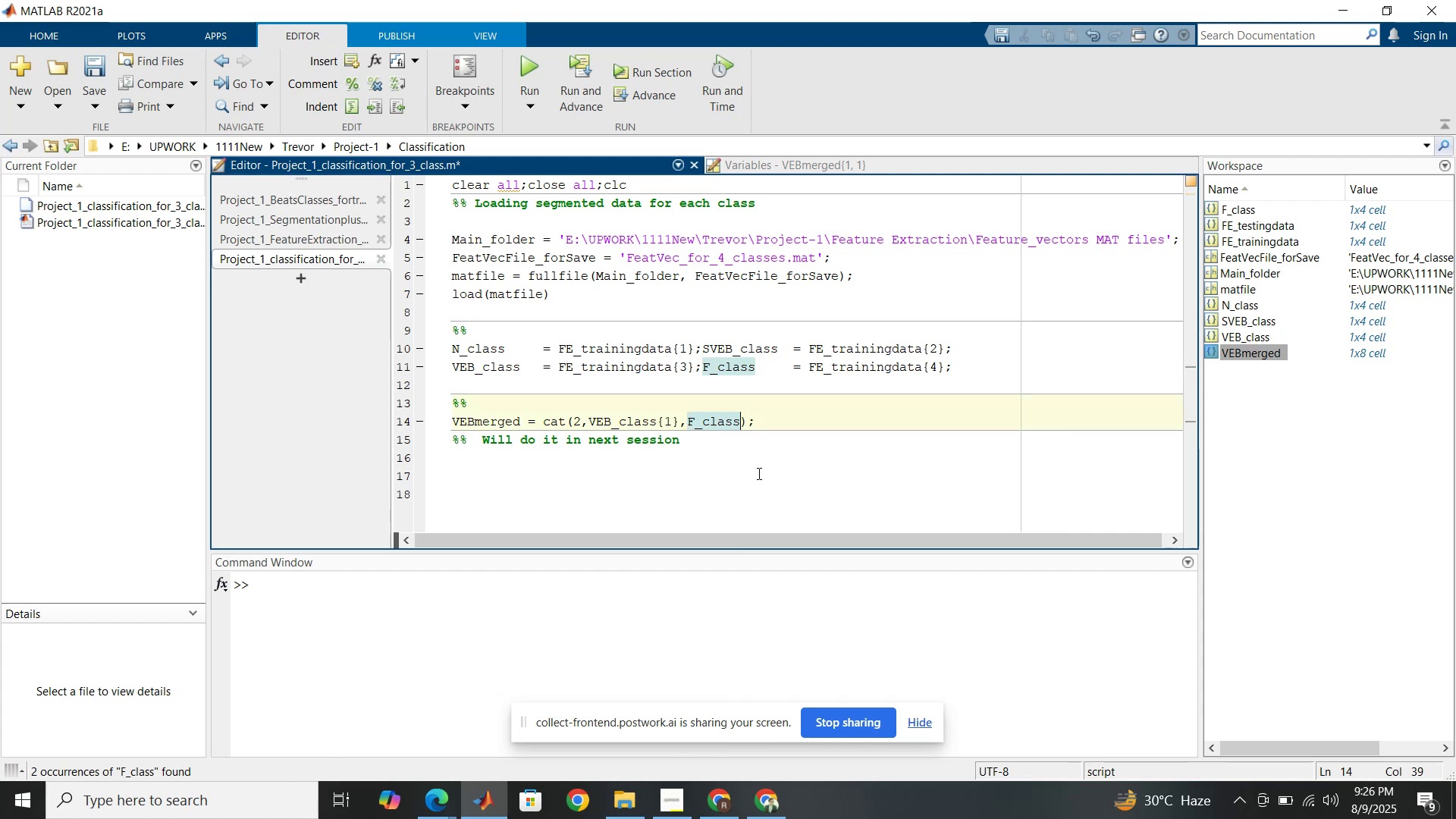 
key(Shift+BracketLeft)
 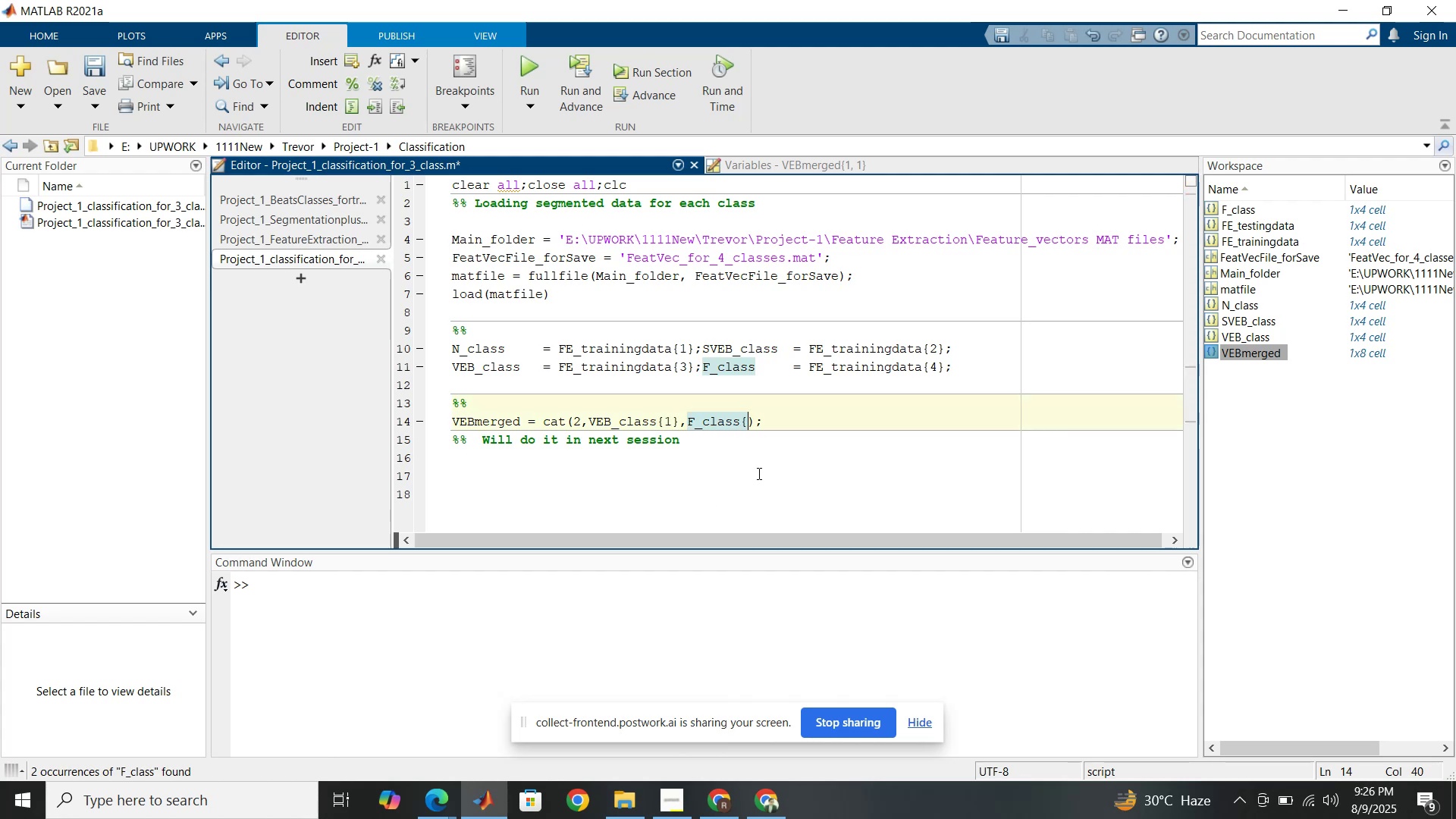 
key(Shift+BracketRight)
 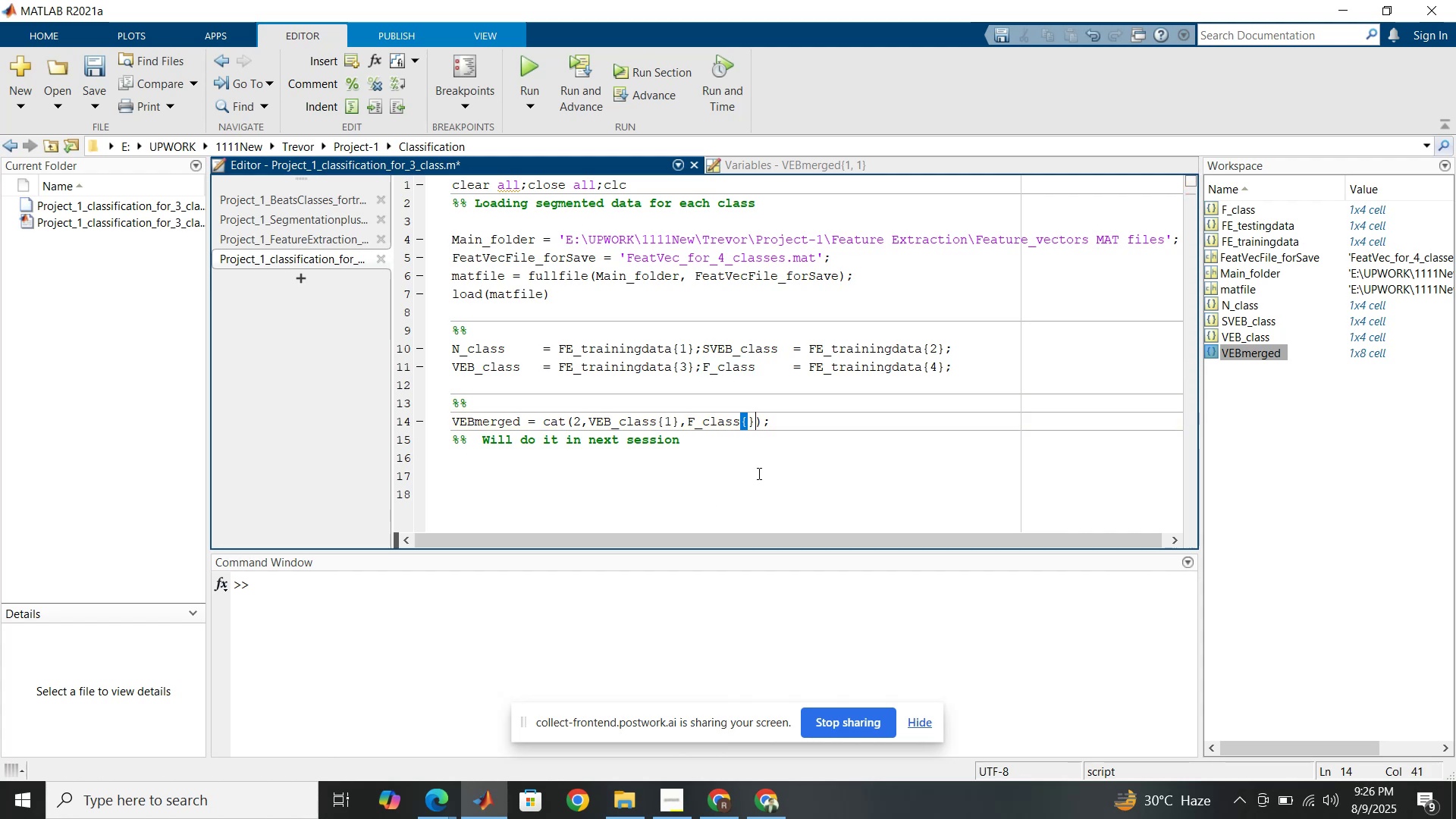 
key(ArrowLeft)
 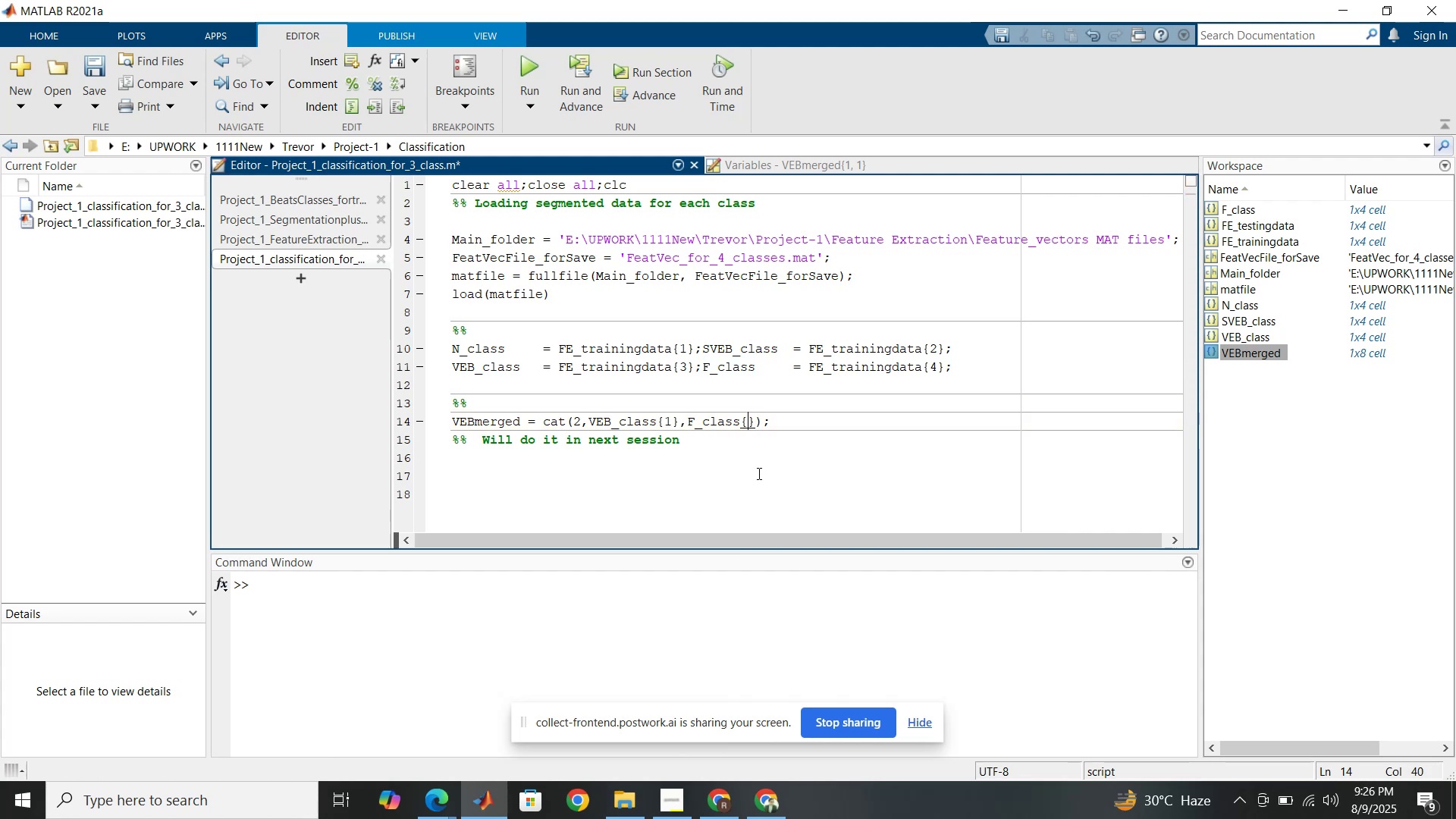 
key(1)
 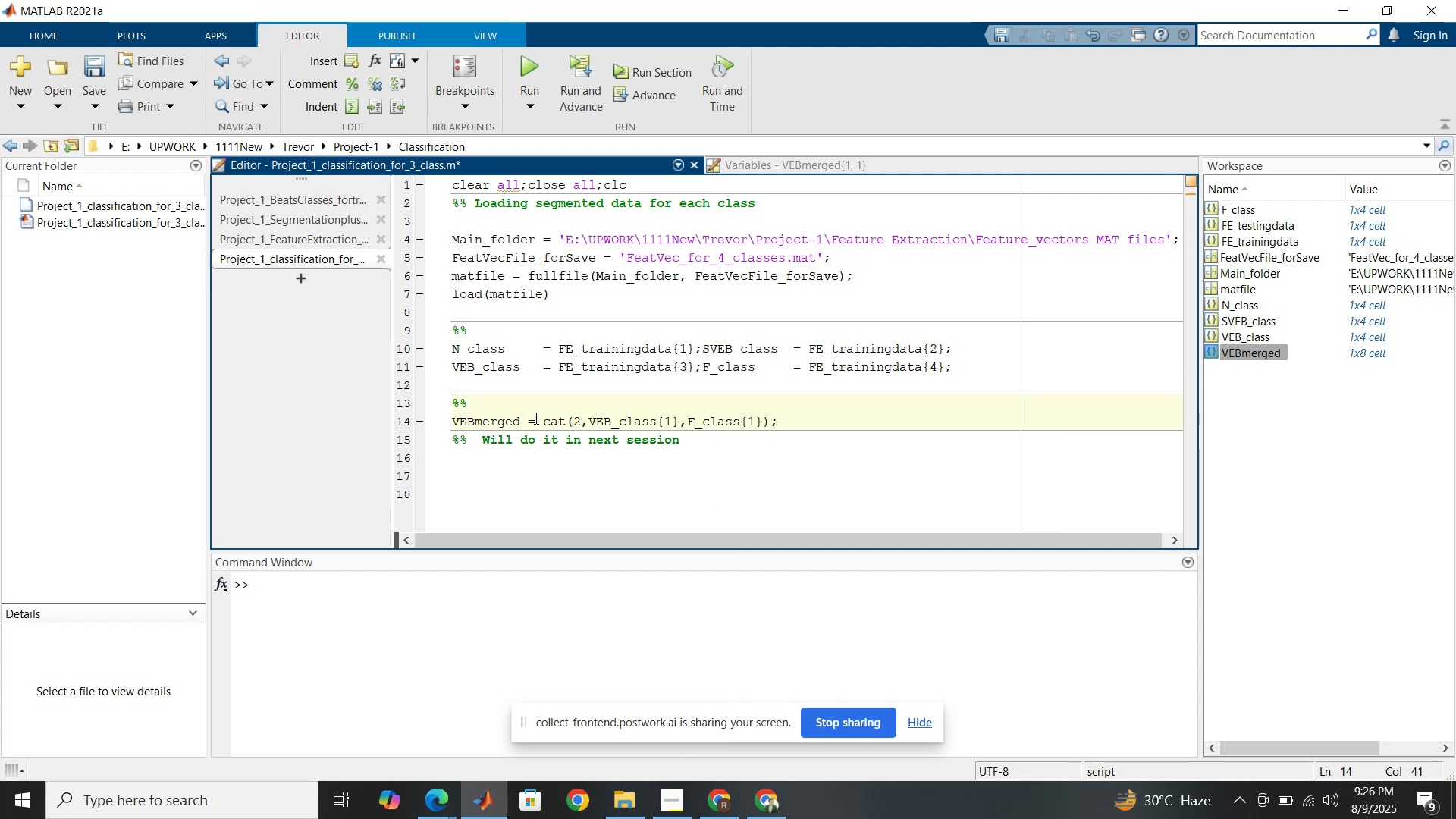 
left_click([523, 418])
 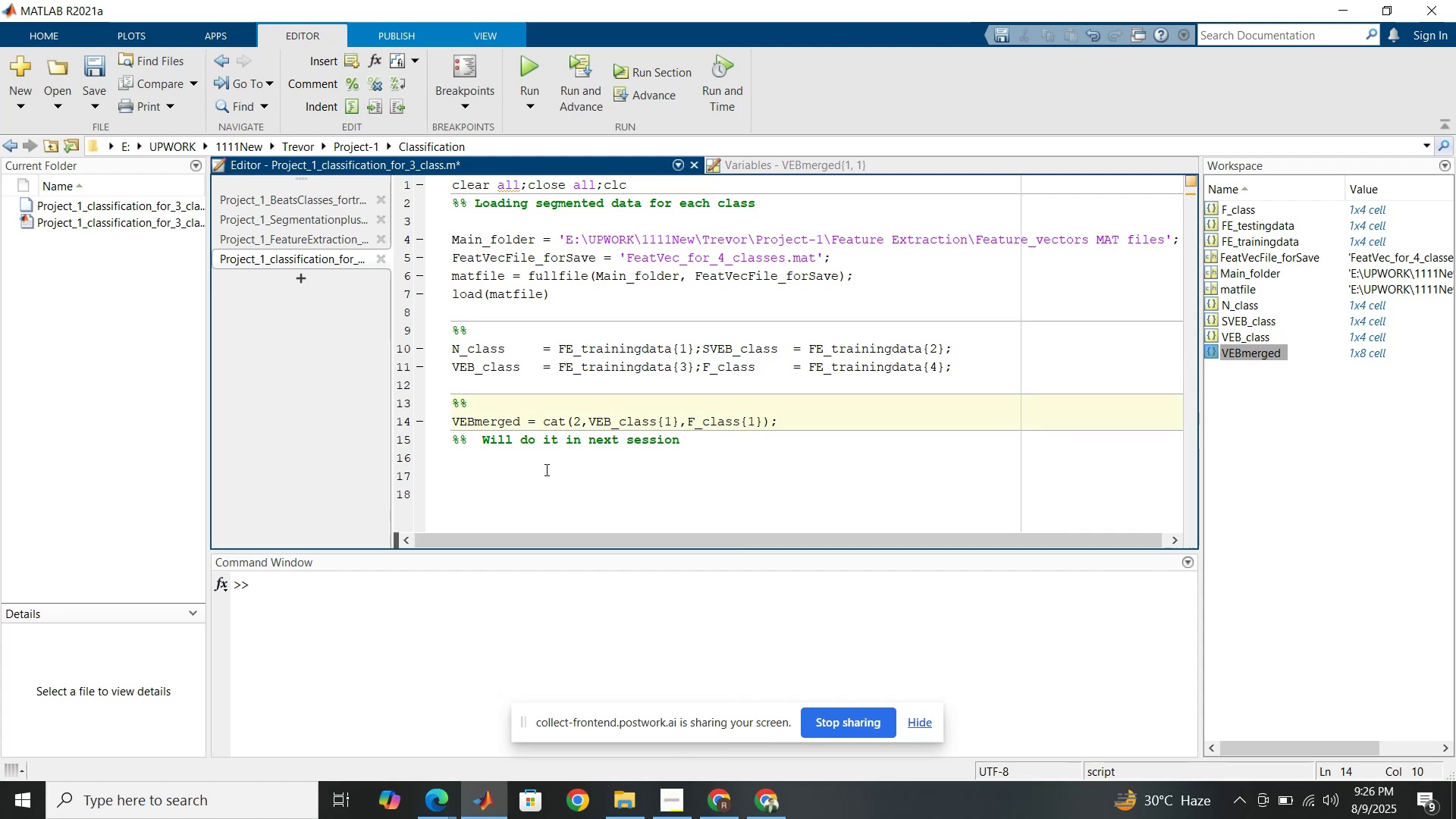 
key(Shift+BracketLeft)
 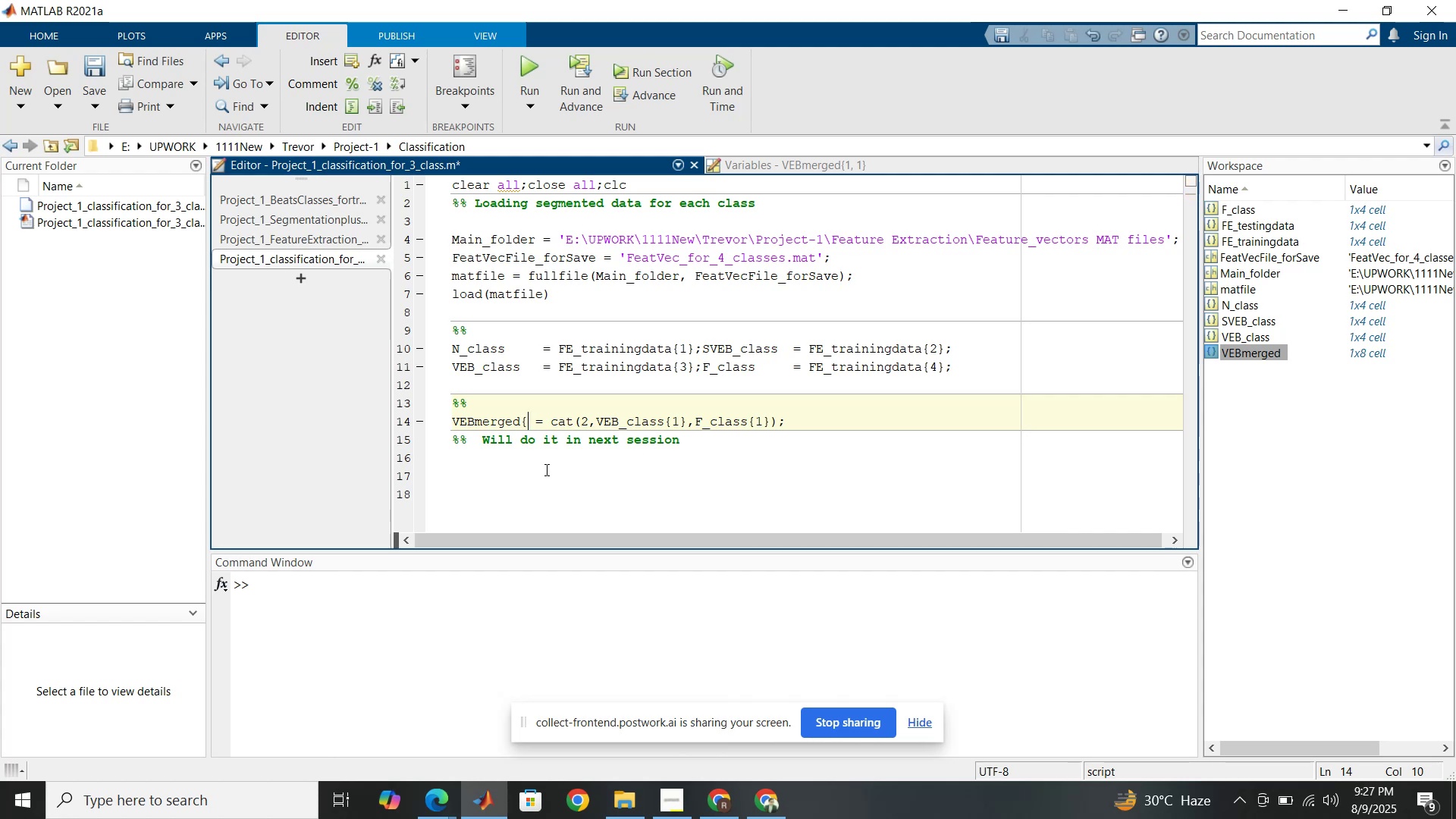 
key(Shift+BracketRight)
 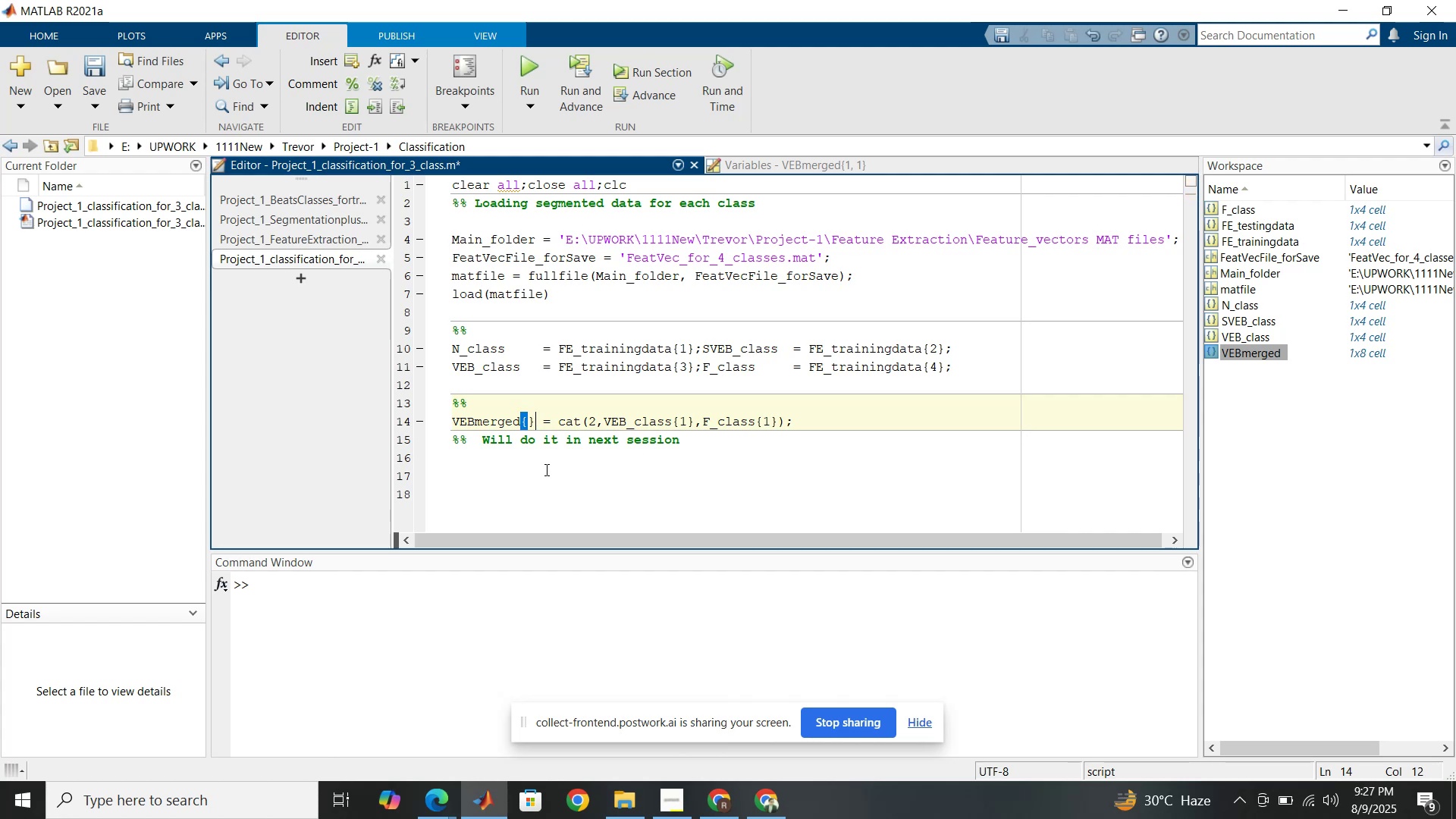 
key(ArrowLeft)
 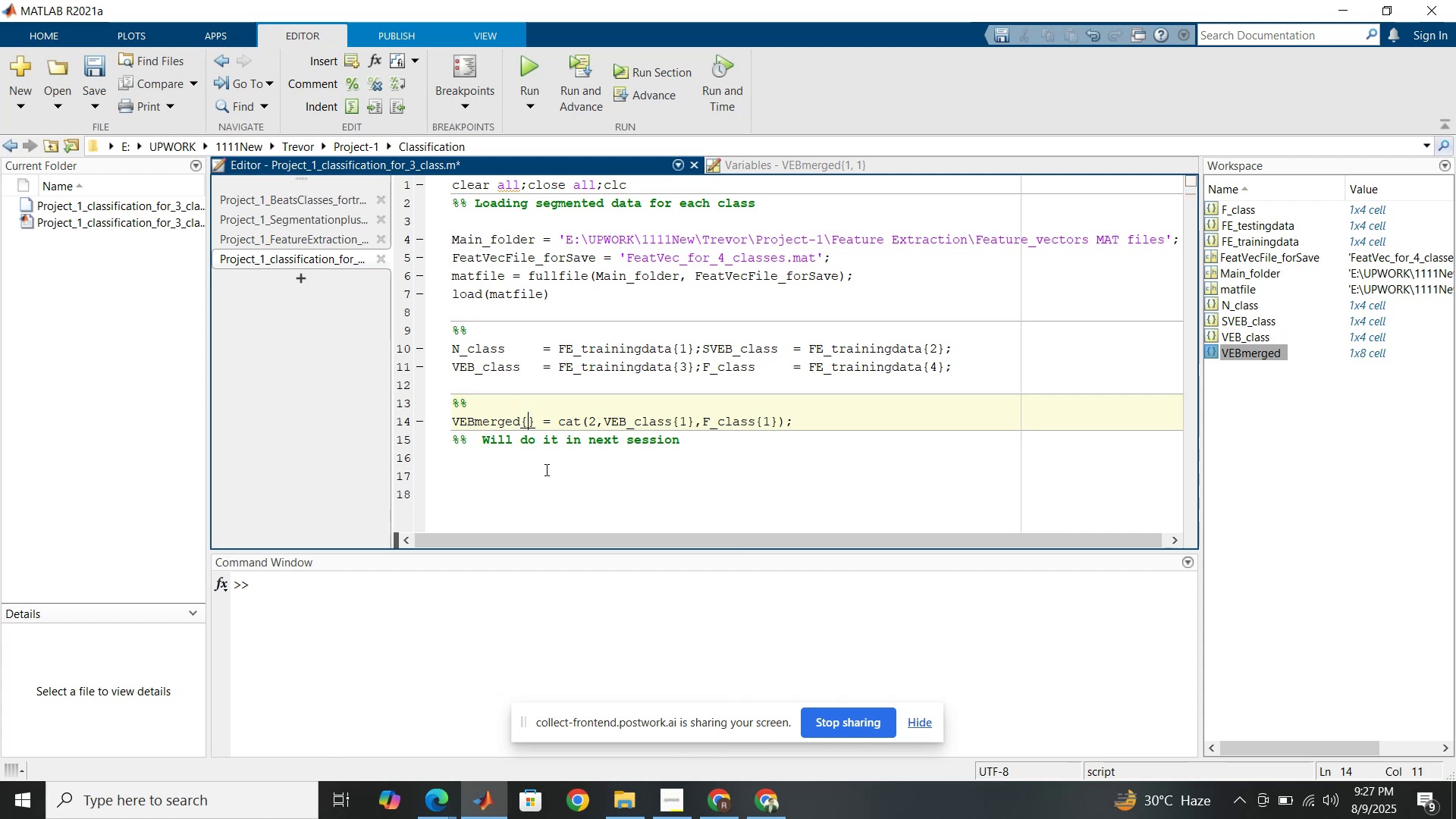 
key(1)
 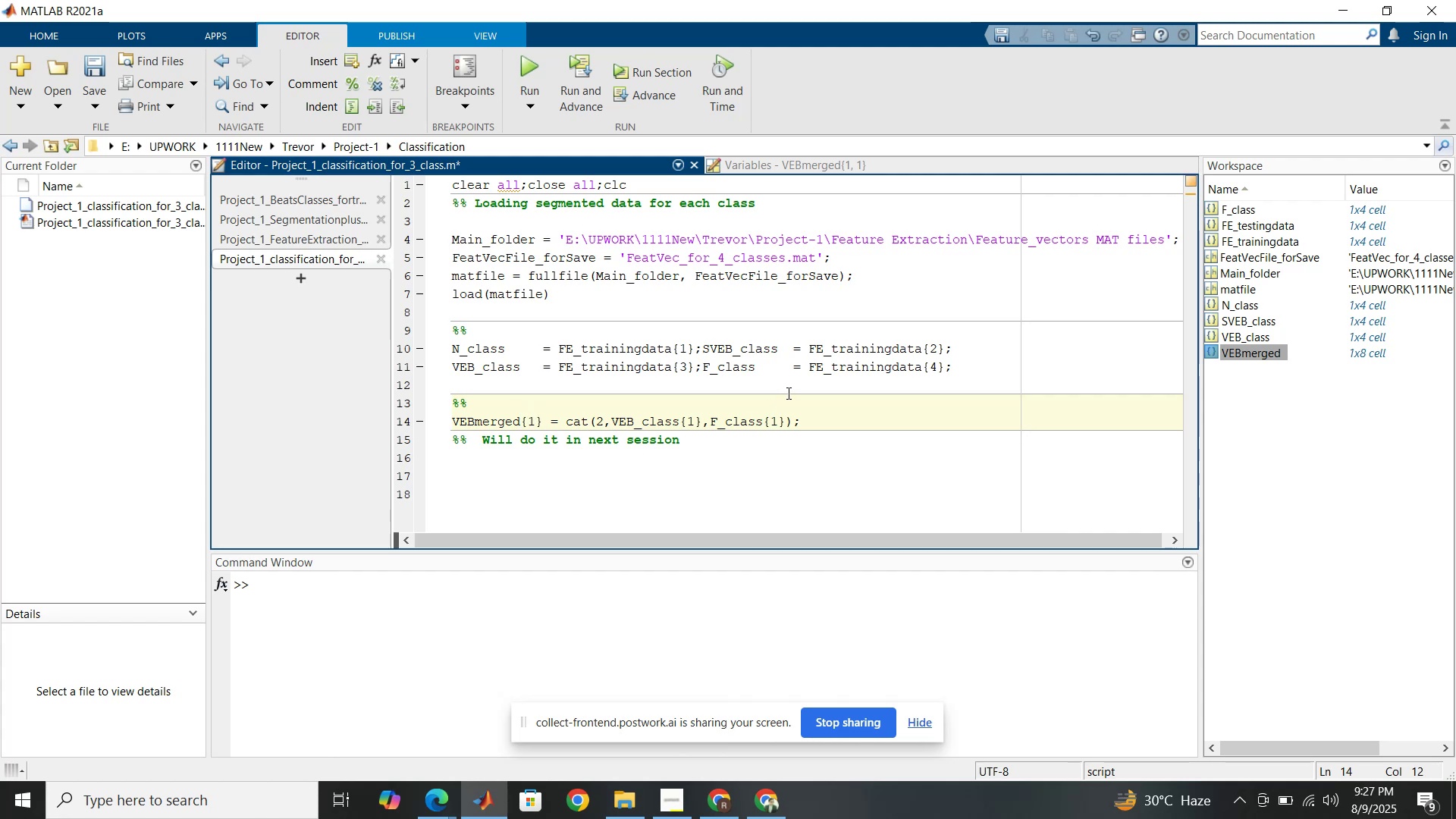 
left_click([811, 425])
 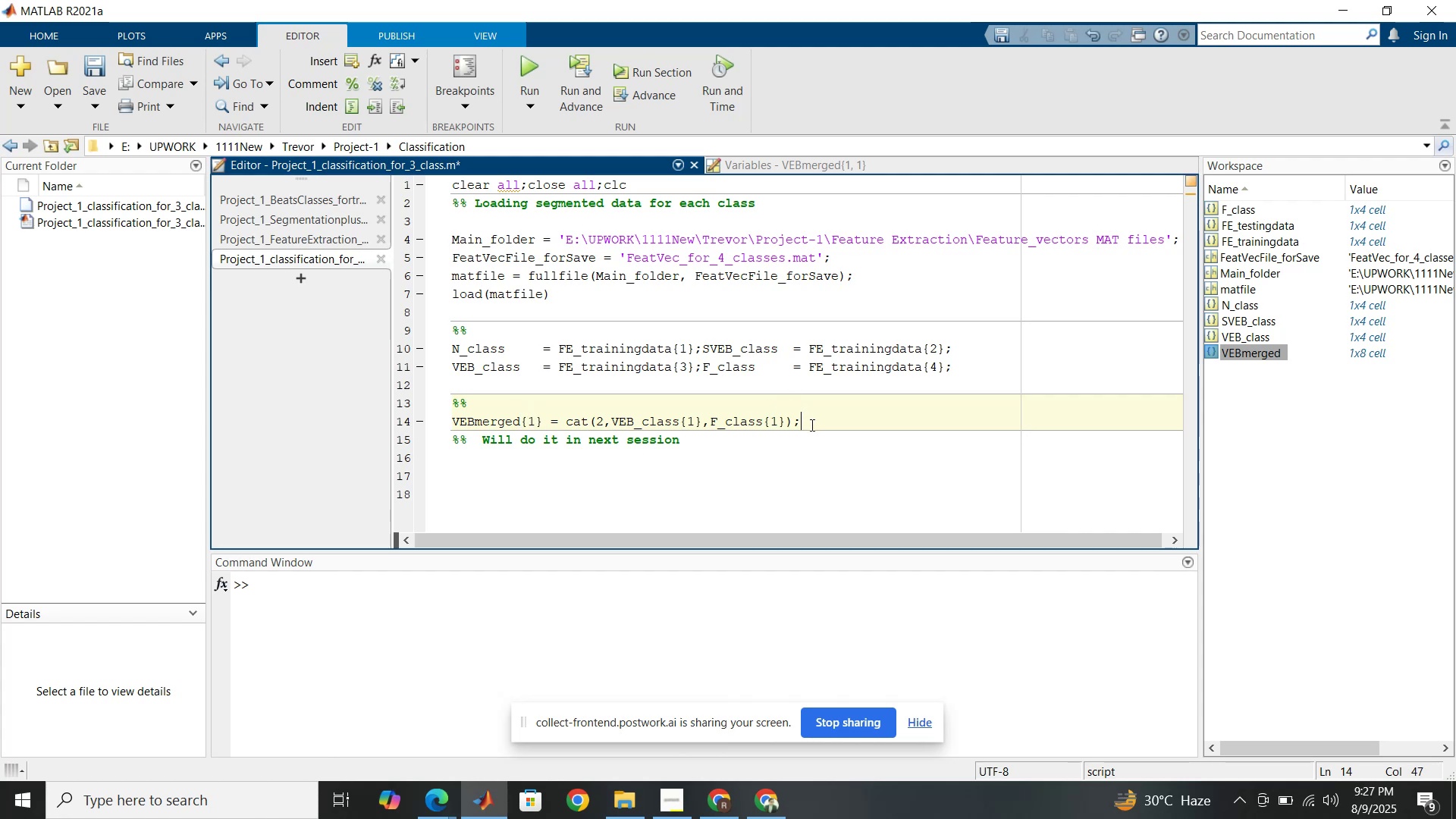 
key(Enter)
 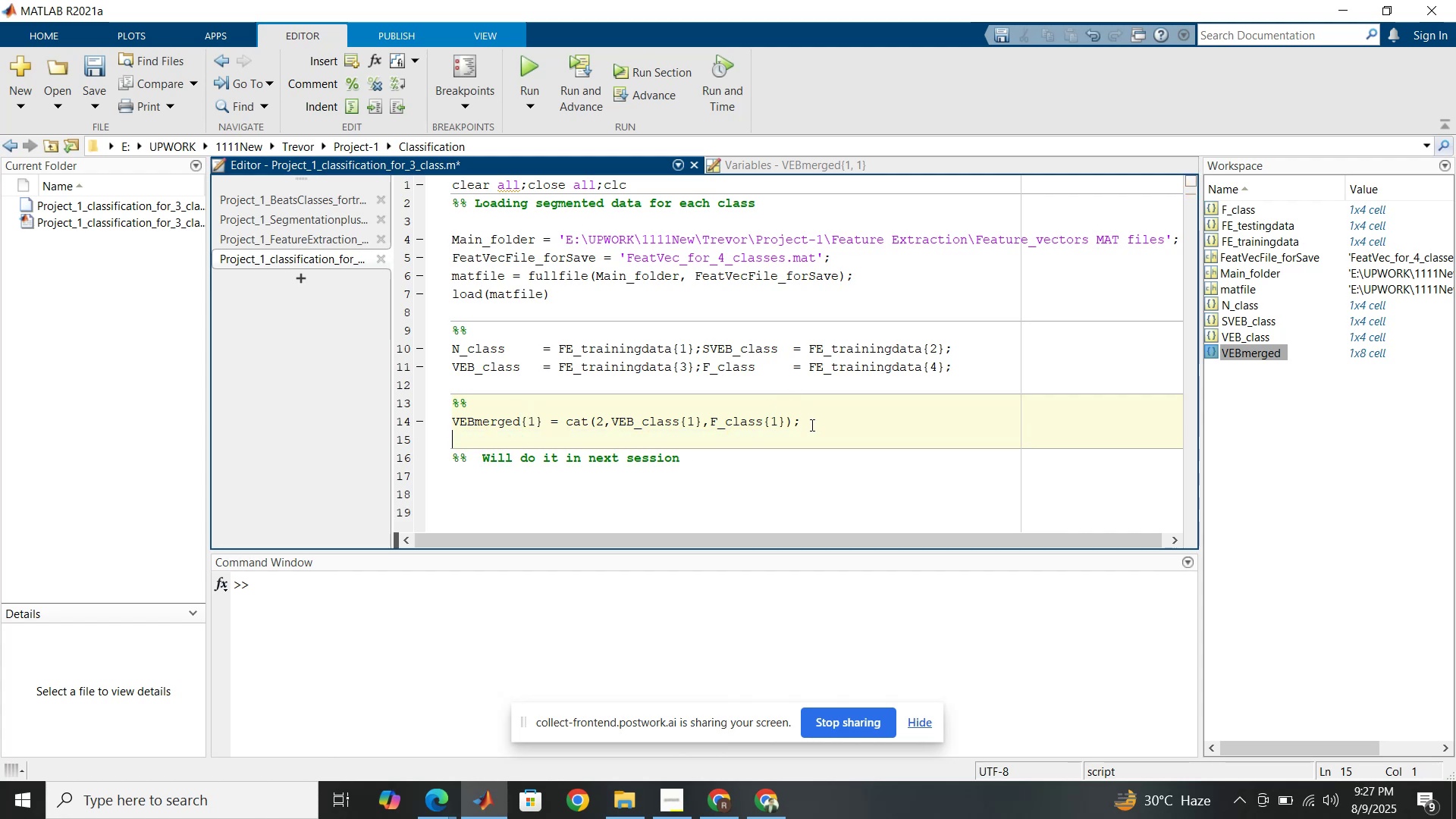 
key(ArrowUp)
 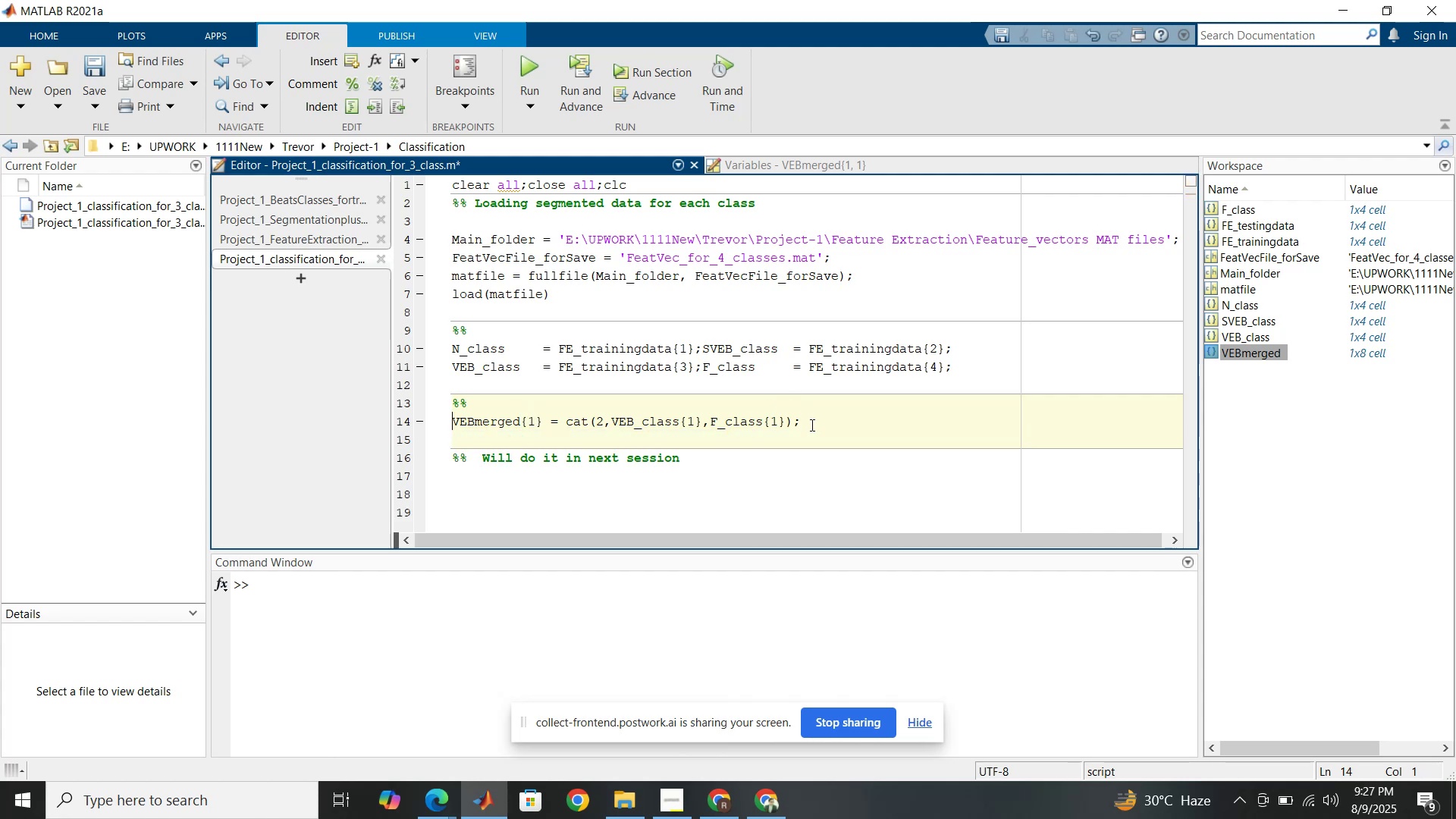 
key(Shift+ArrowDown)
 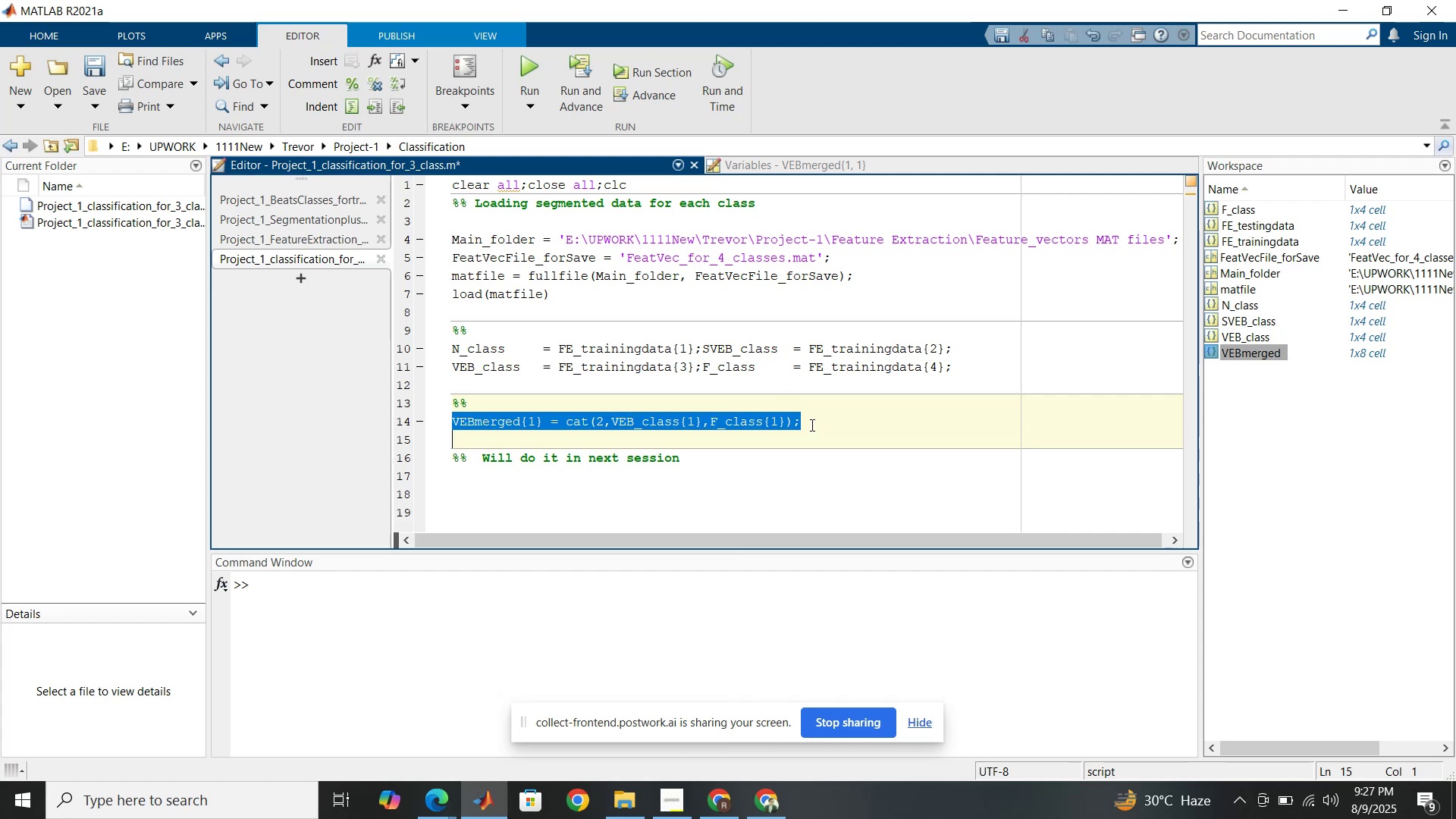 
key(Shift+ArrowLeft)
 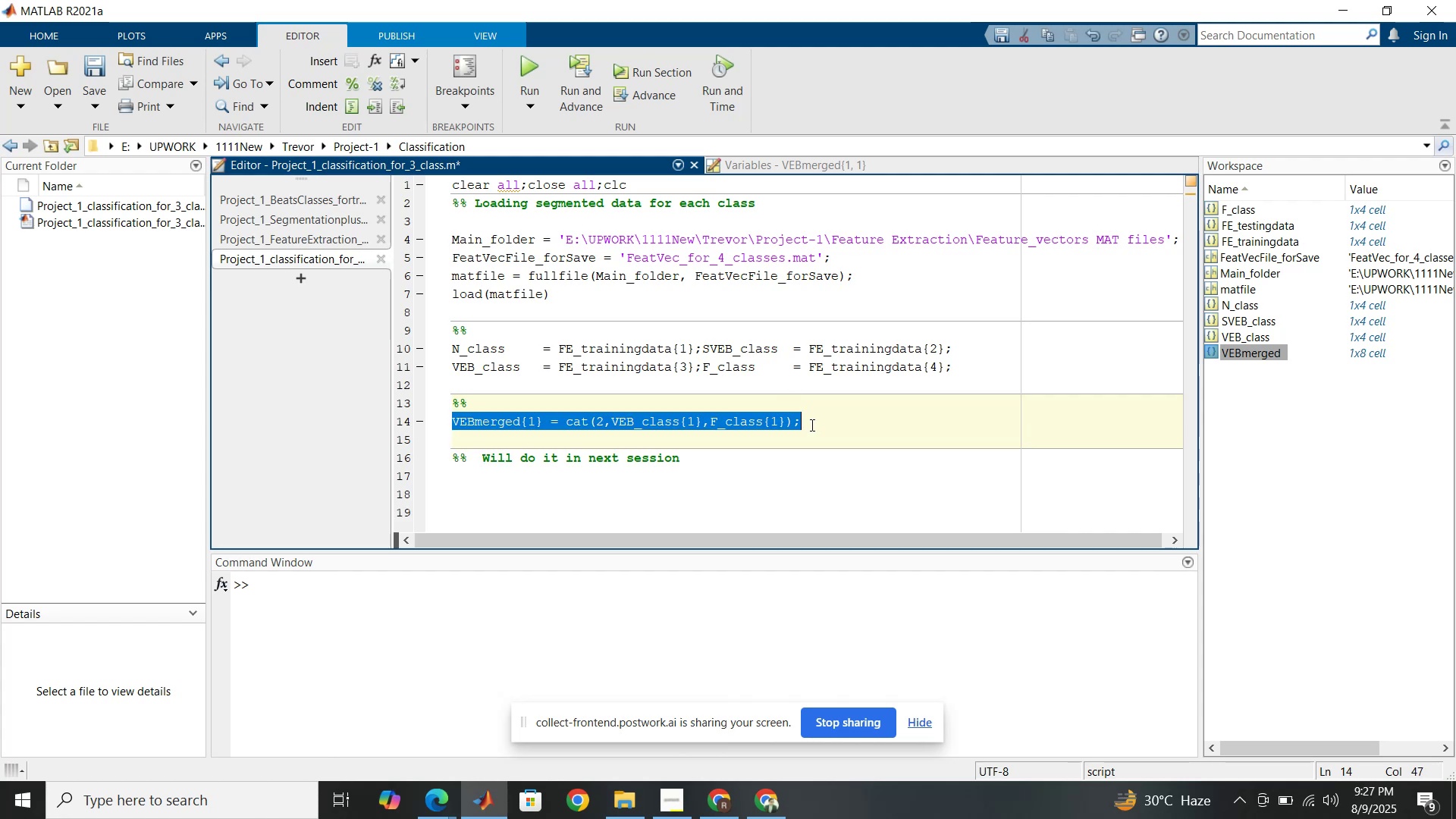 
key(Control+C)
 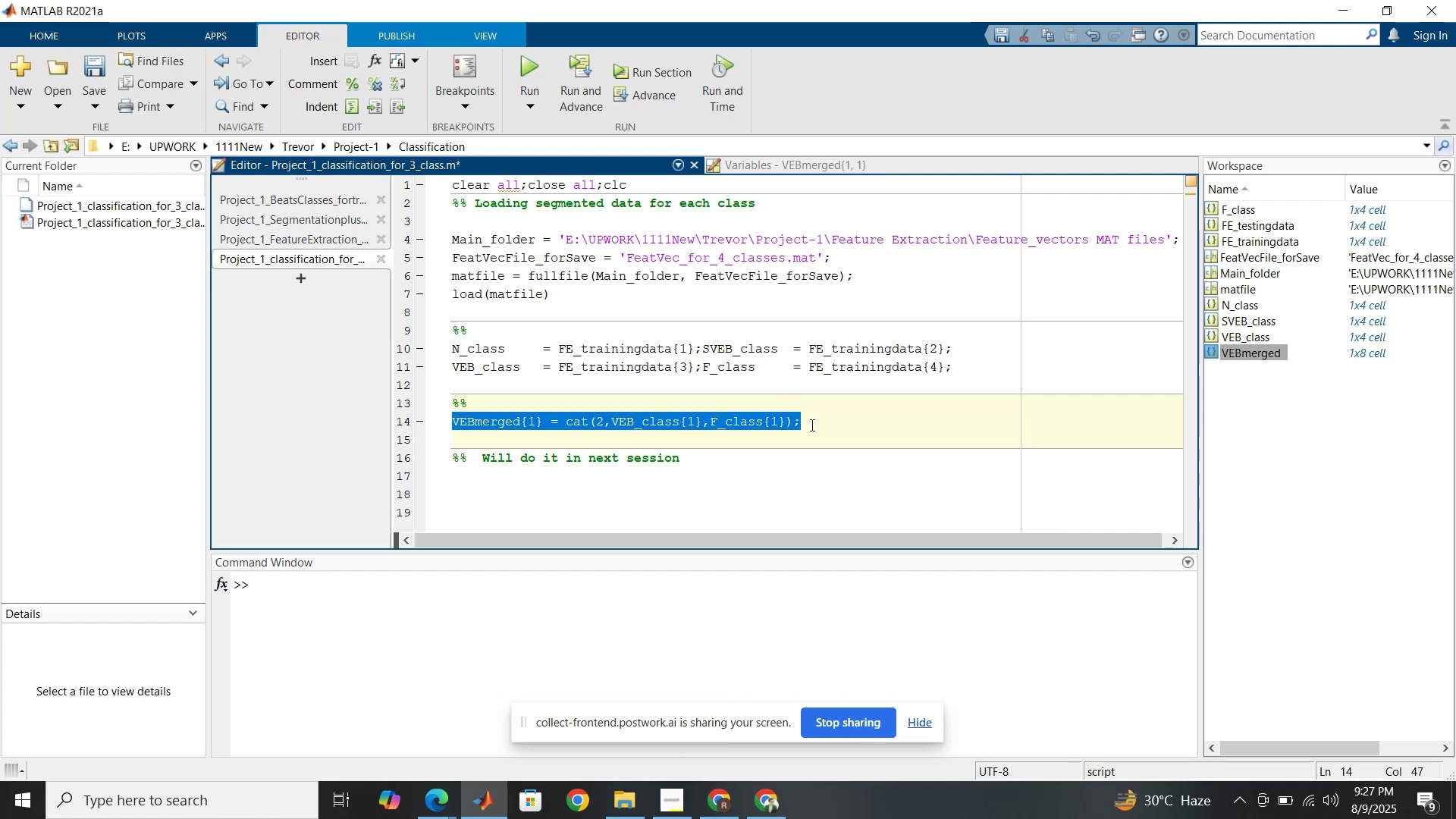 
key(ArrowDown)
 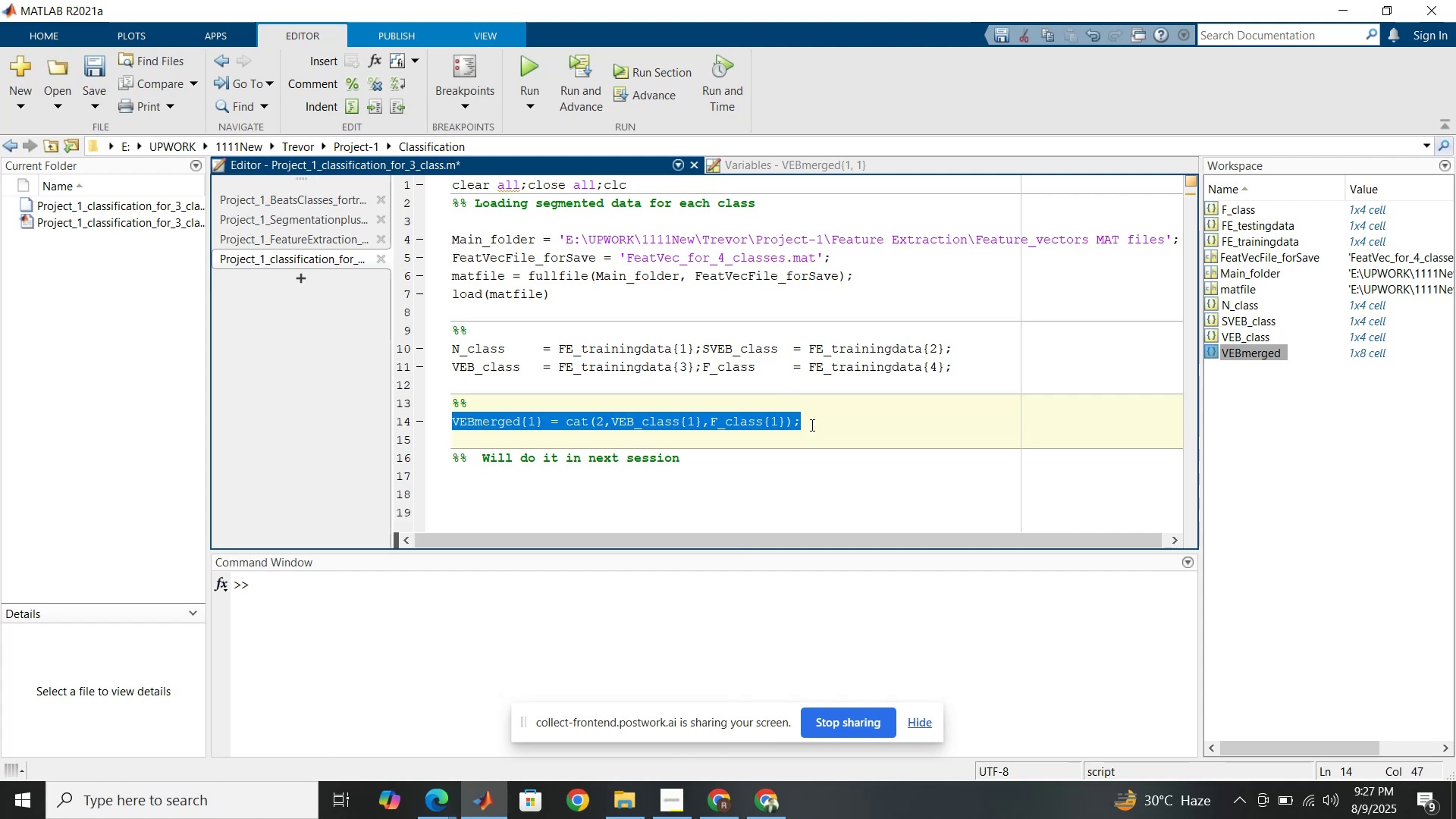 
key(ArrowDown)
 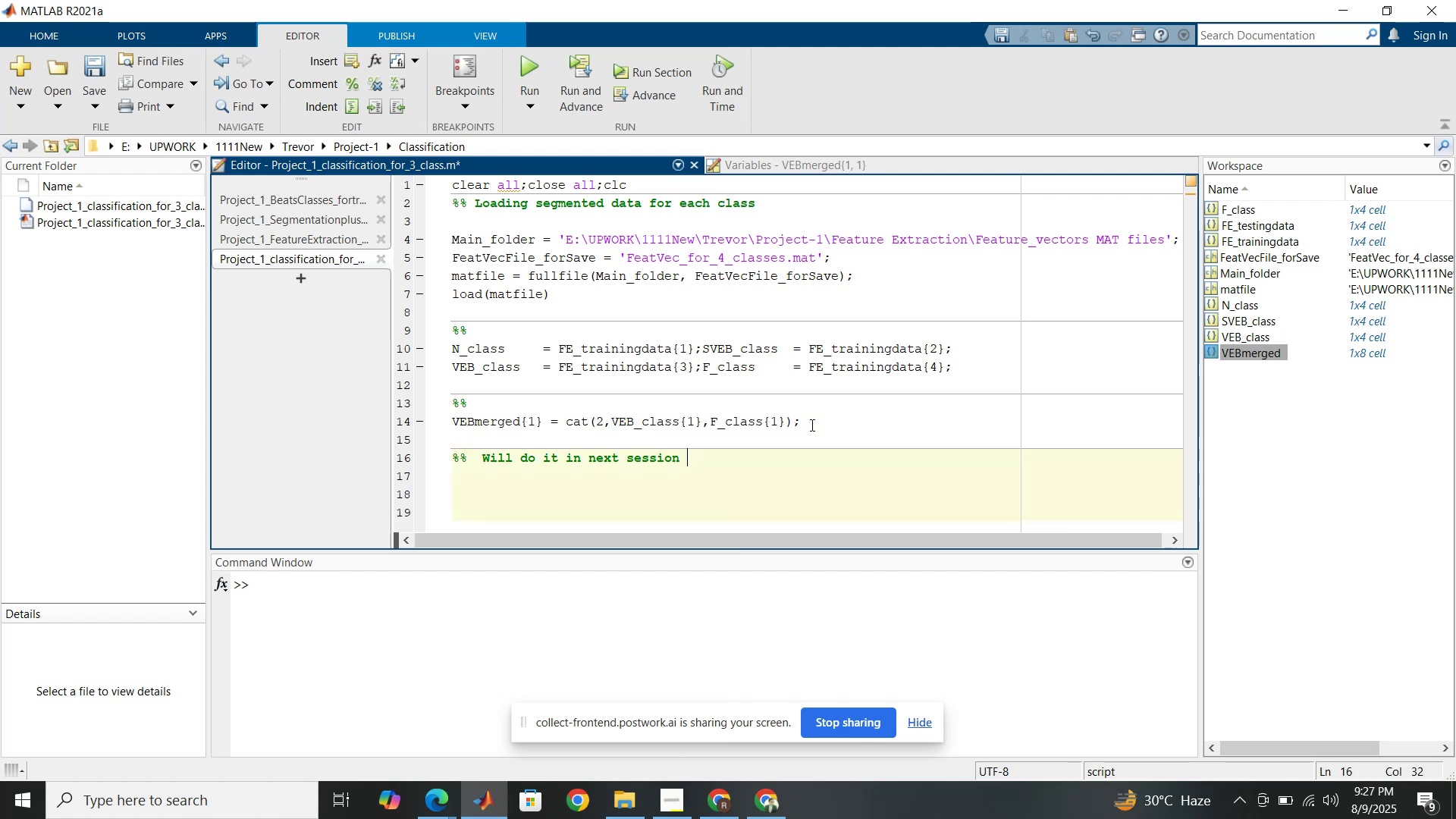 
key(ArrowUp)
 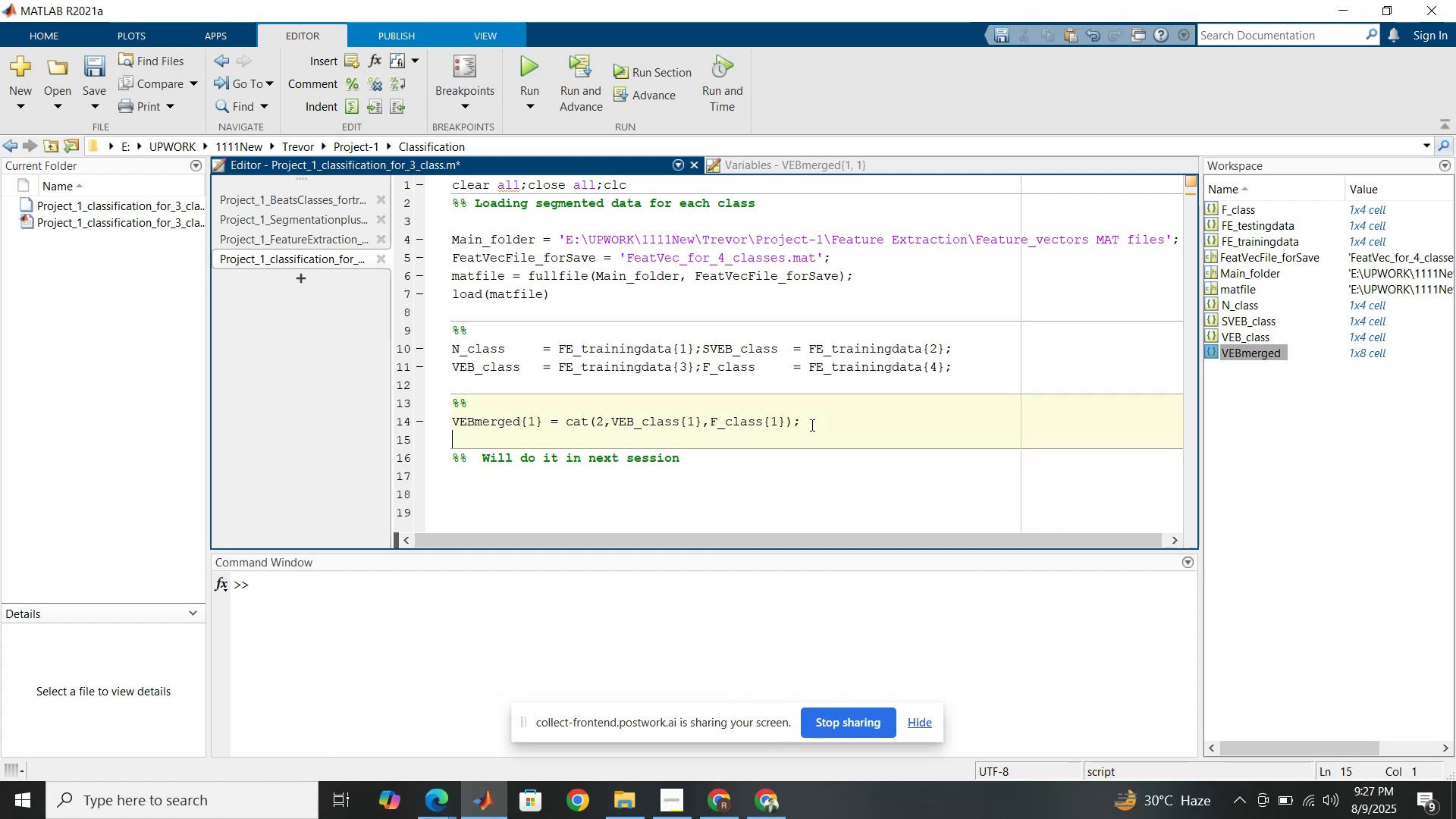 
key(Control+V)
 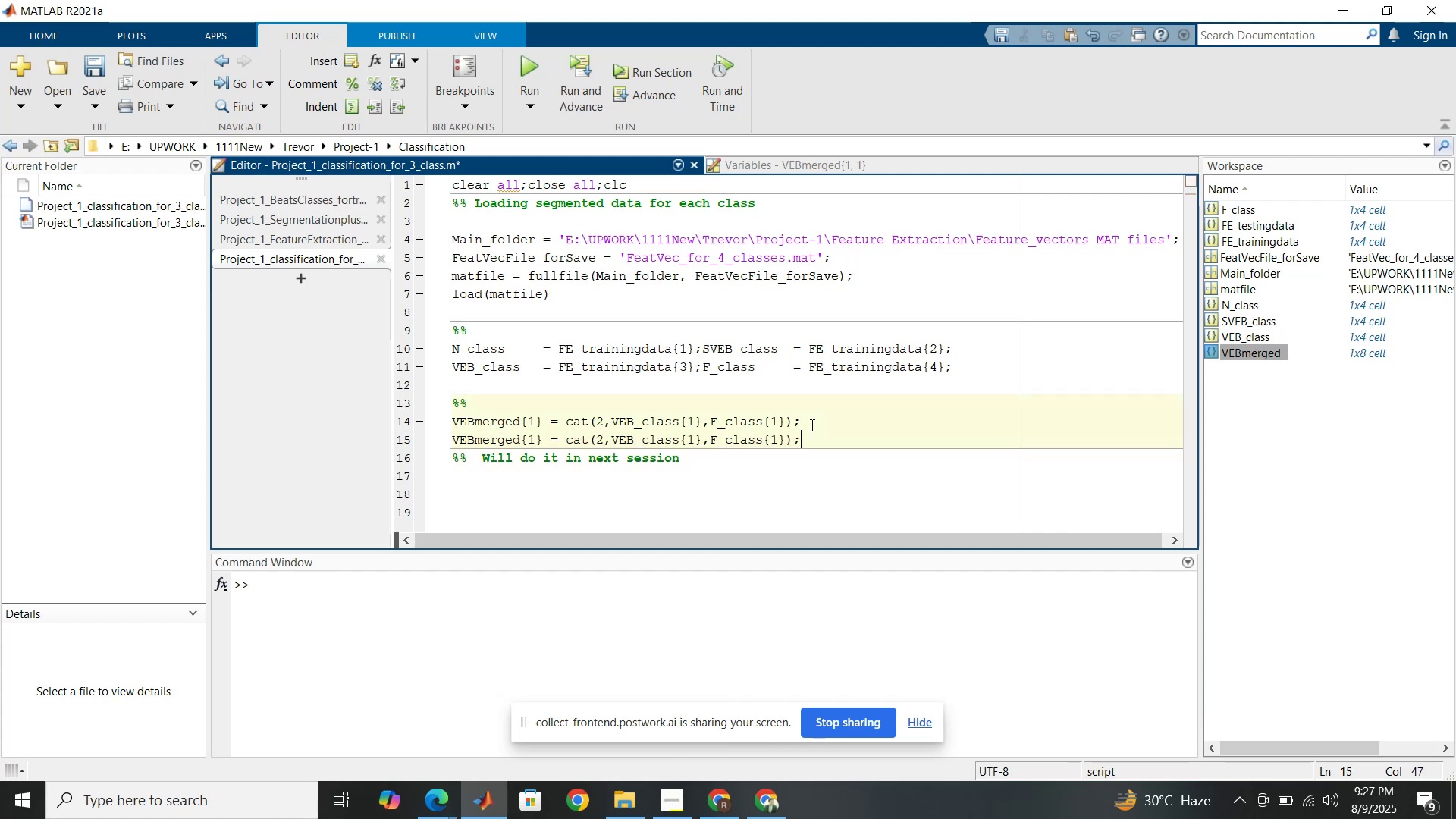 
key(Enter)
 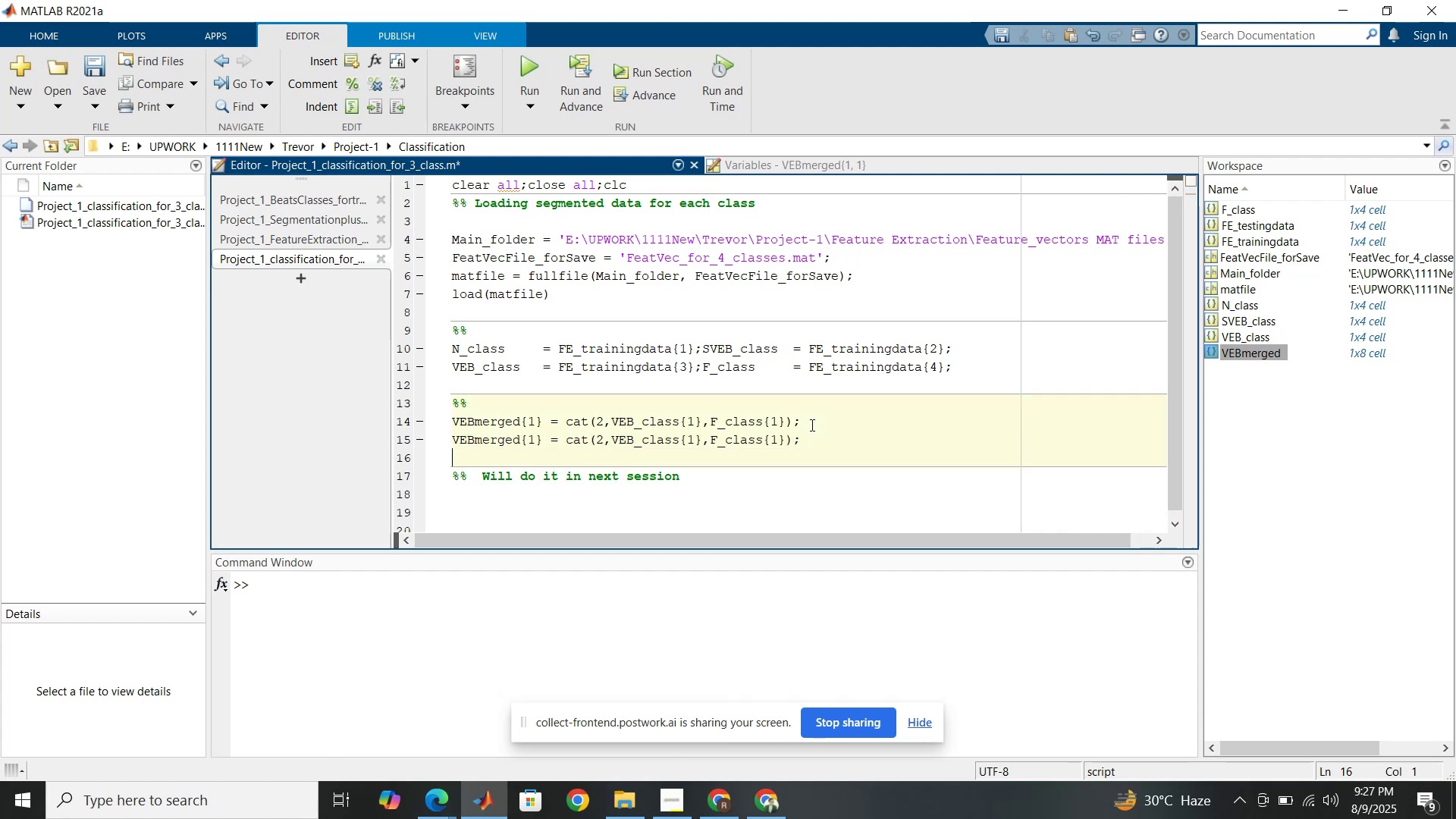 
key(Control+V)
 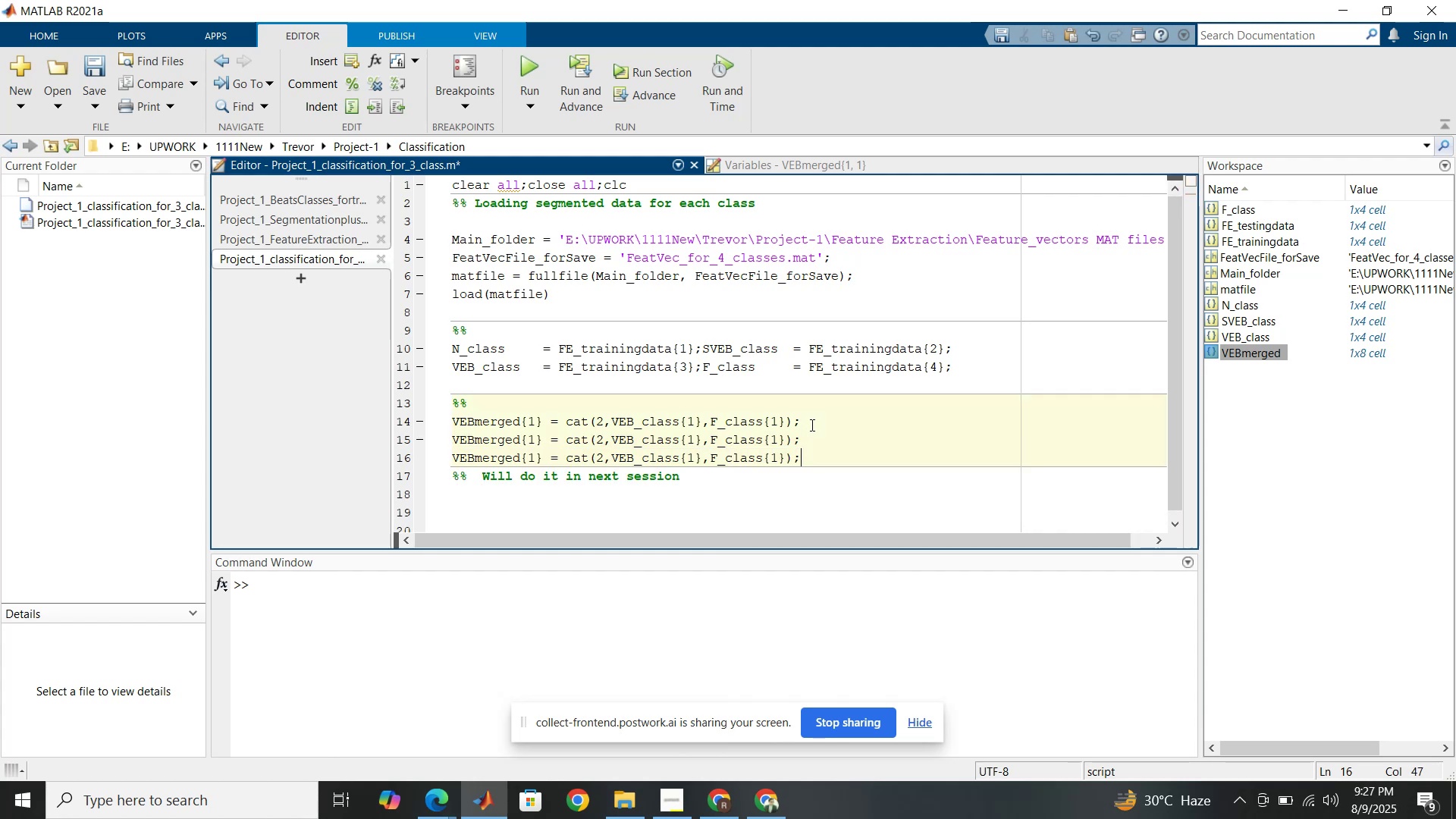 
key(Enter)
 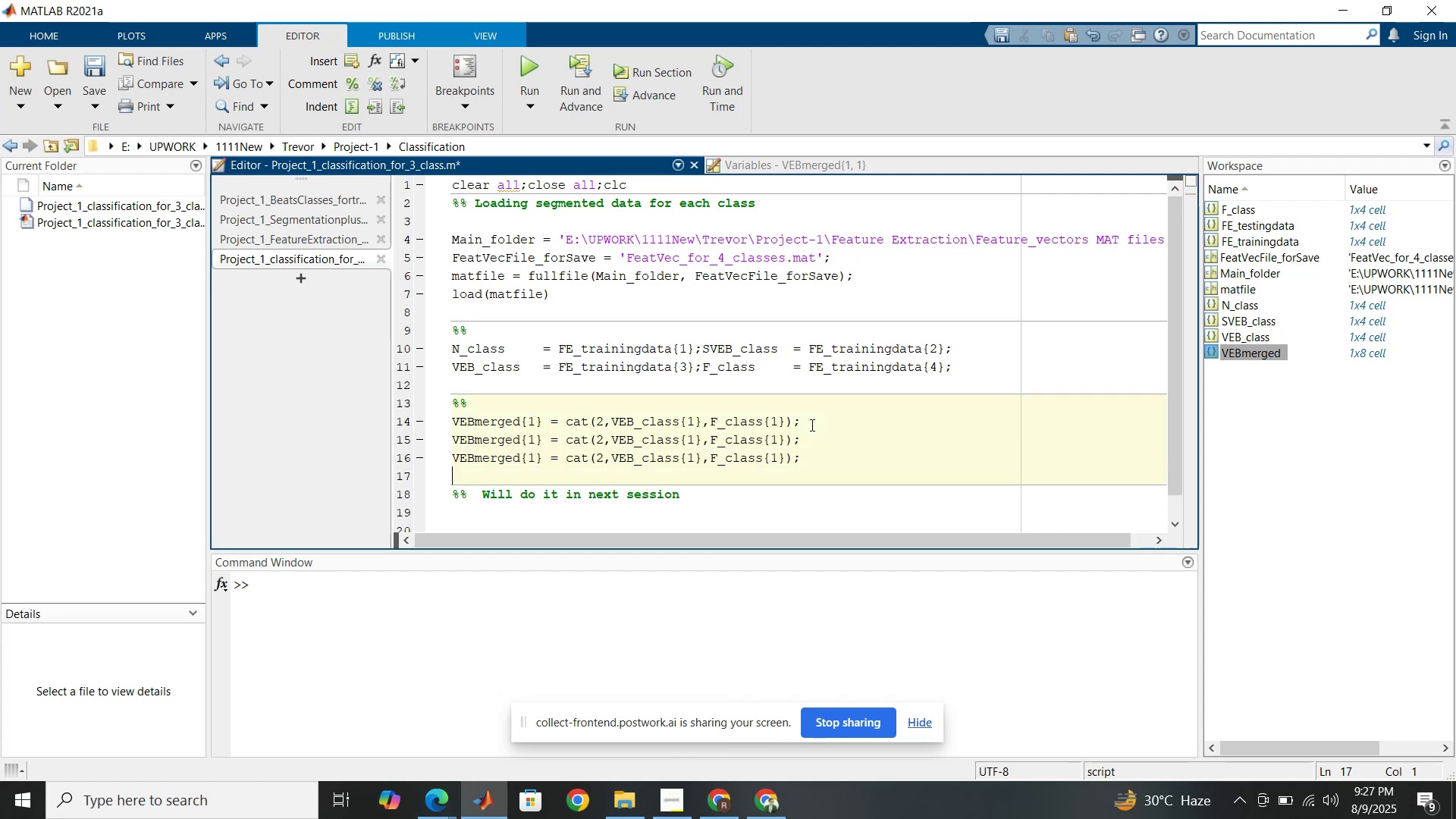 
key(Control+V)
 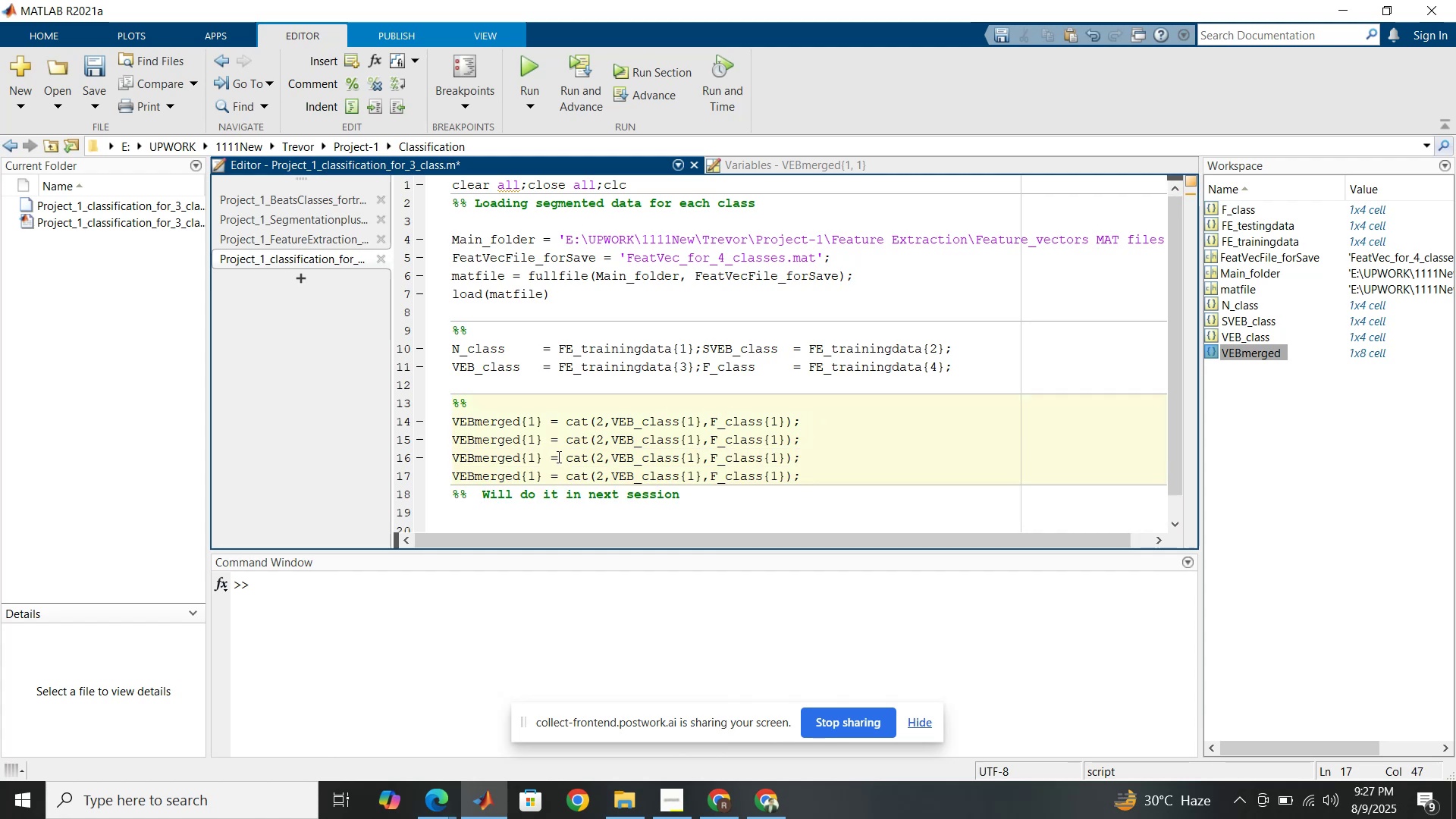 
left_click_drag(start_coordinate=[529, 438], to_coordinate=[538, 441])
 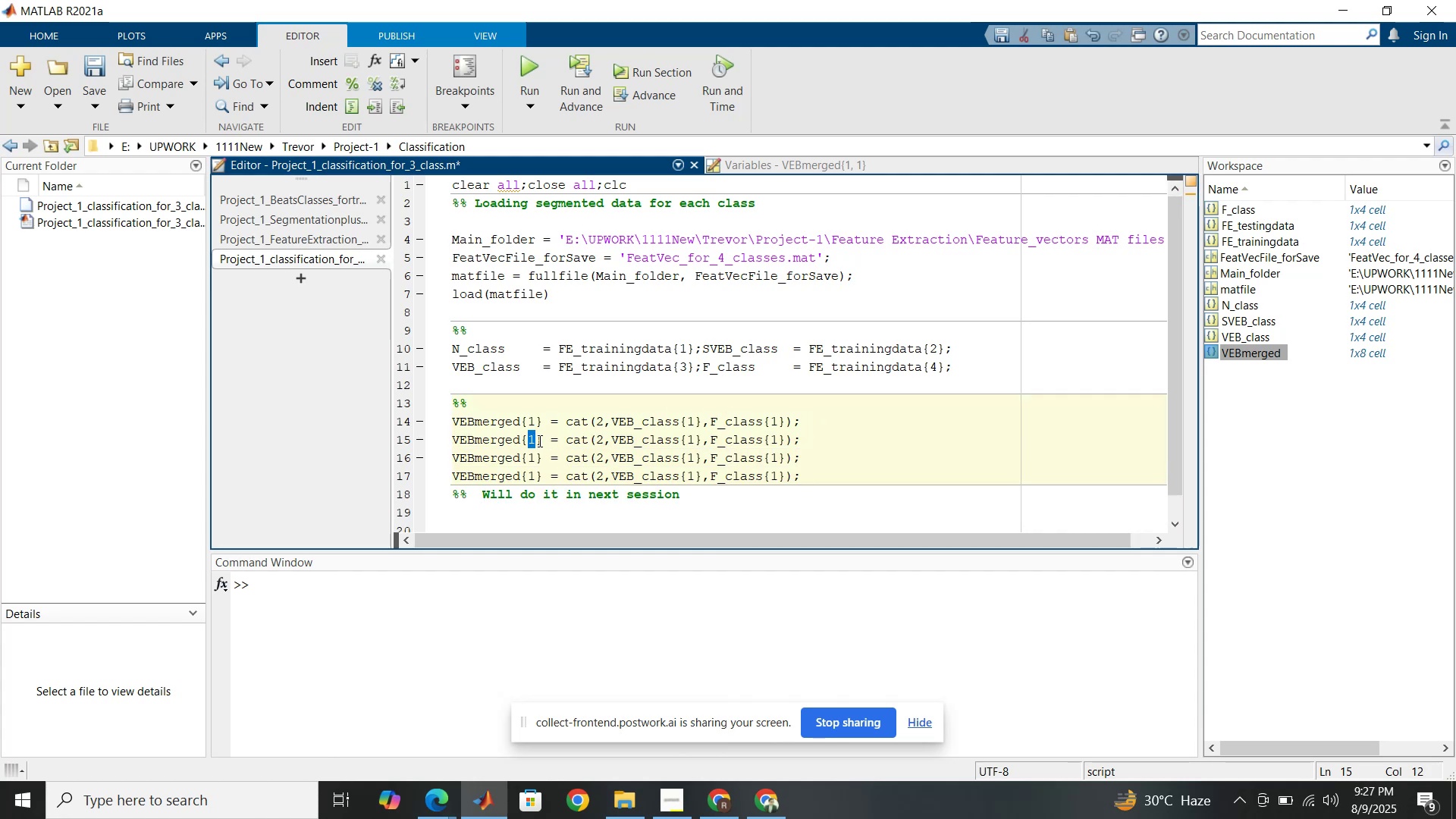 
type(234234234)
 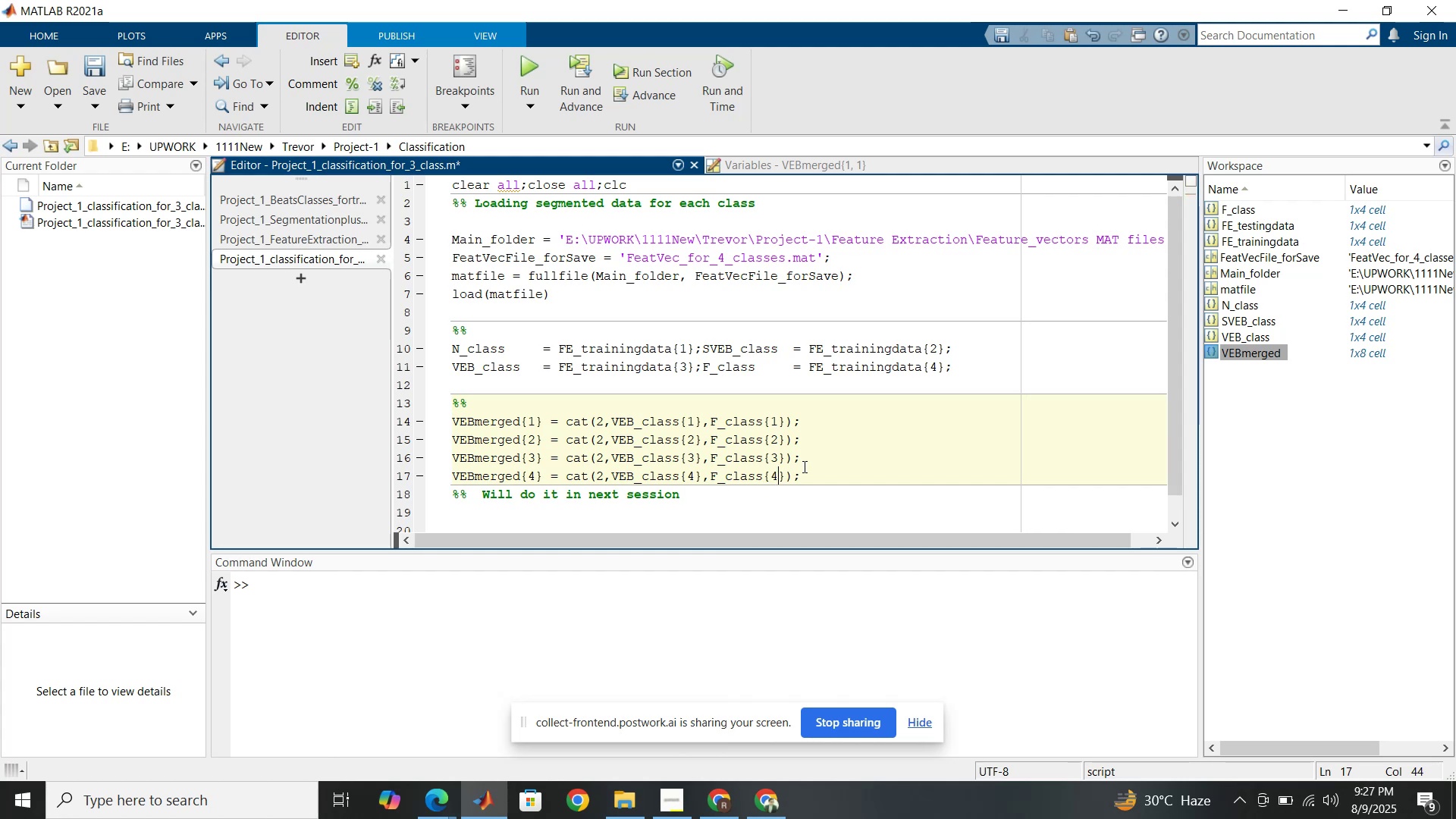 
left_click_drag(start_coordinate=[534, 459], to_coordinate=[529, 458])
 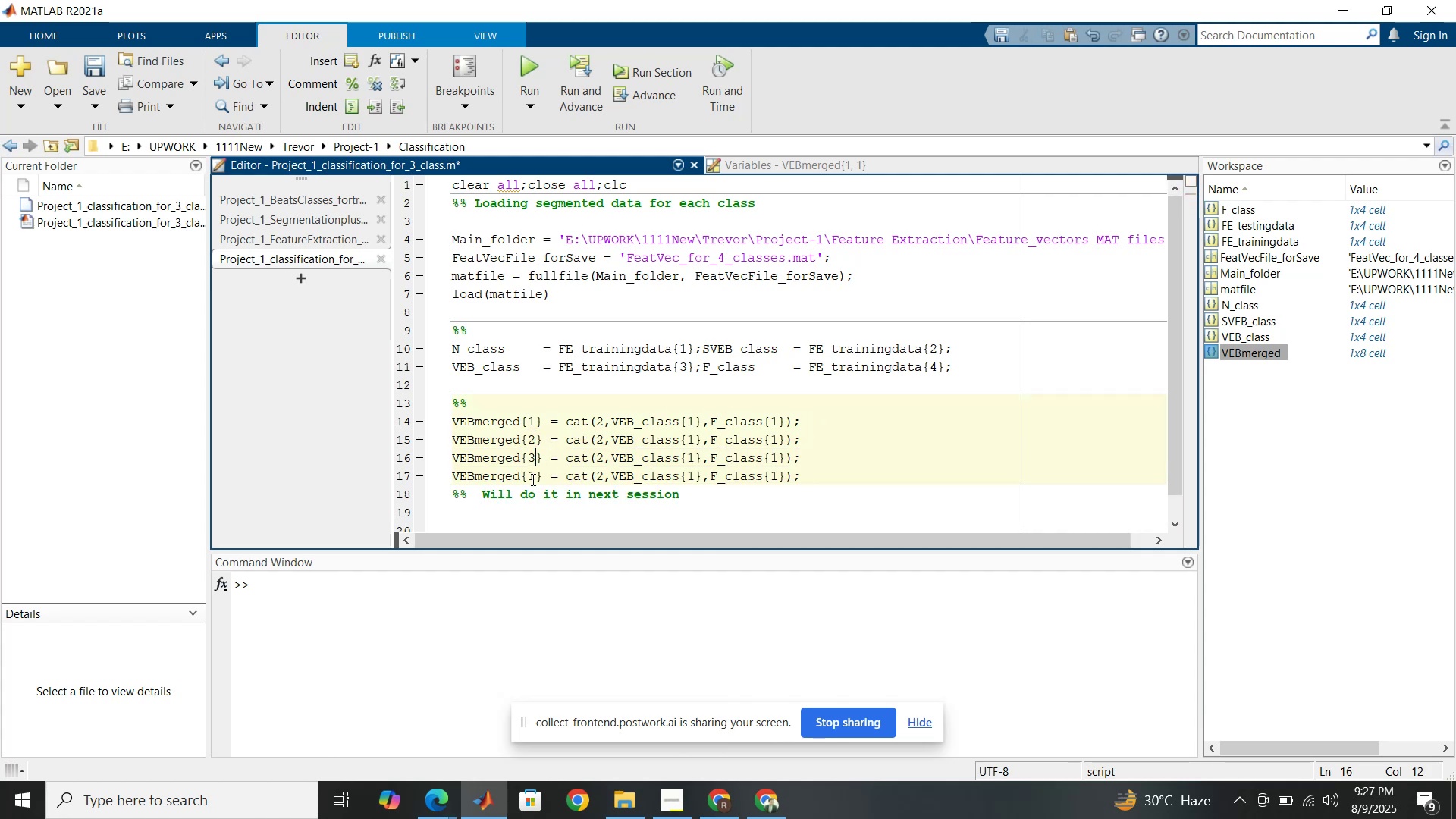 
left_click_drag(start_coordinate=[532, 479], to_coordinate=[528, 475])
 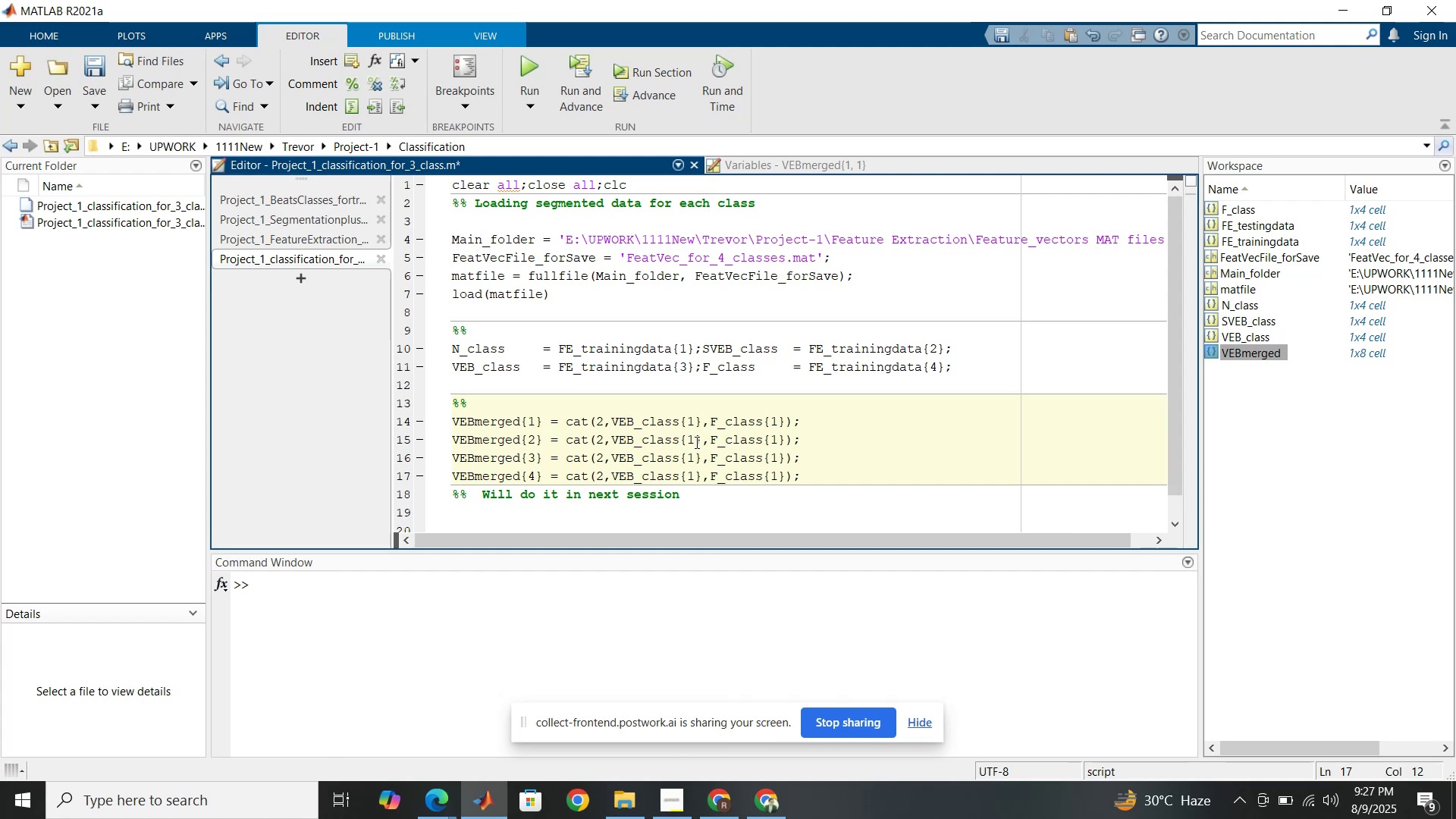 
left_click_drag(start_coordinate=[689, 441], to_coordinate=[694, 437])
 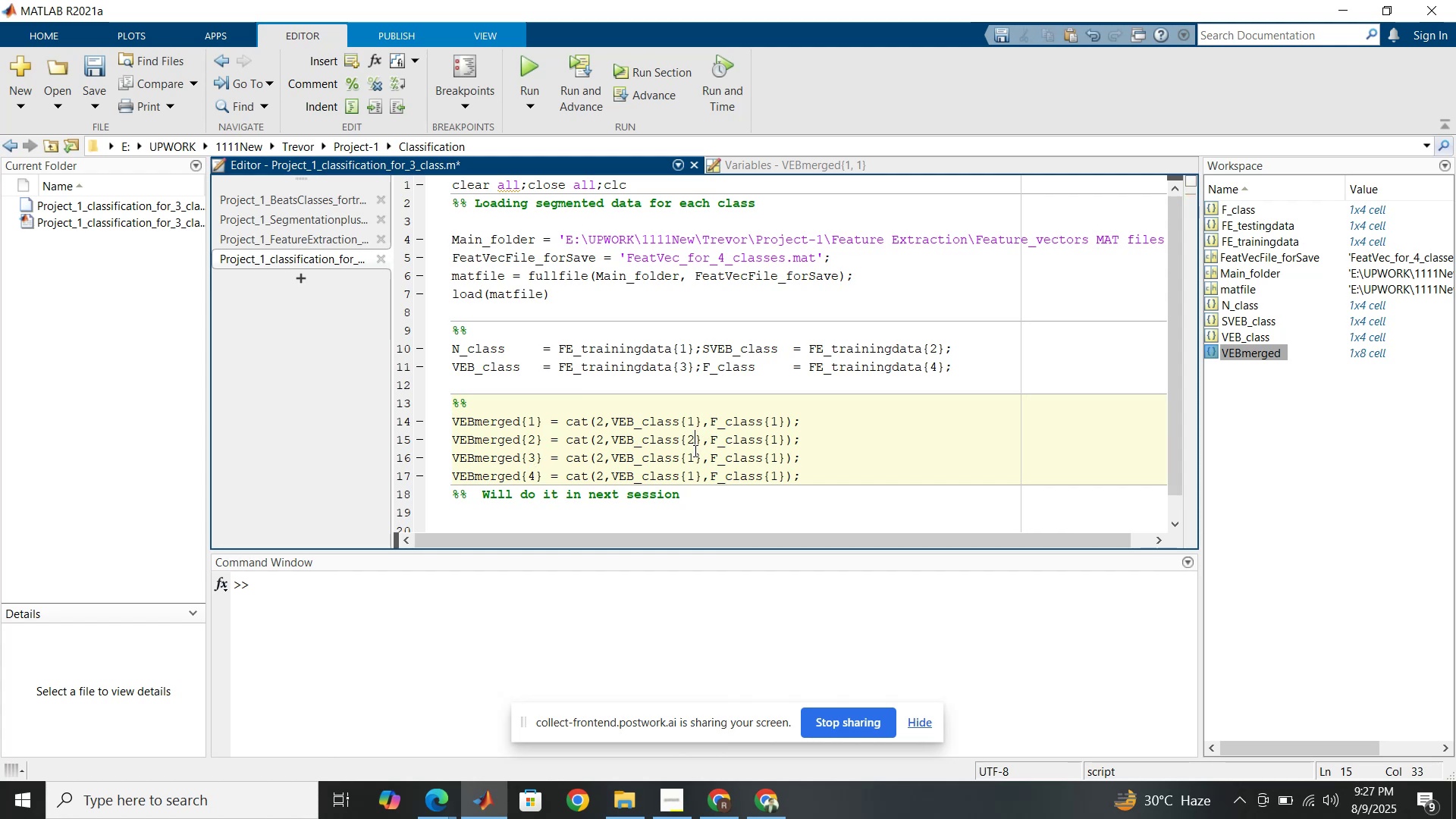 
left_click_drag(start_coordinate=[694, 460], to_coordinate=[686, 459])
 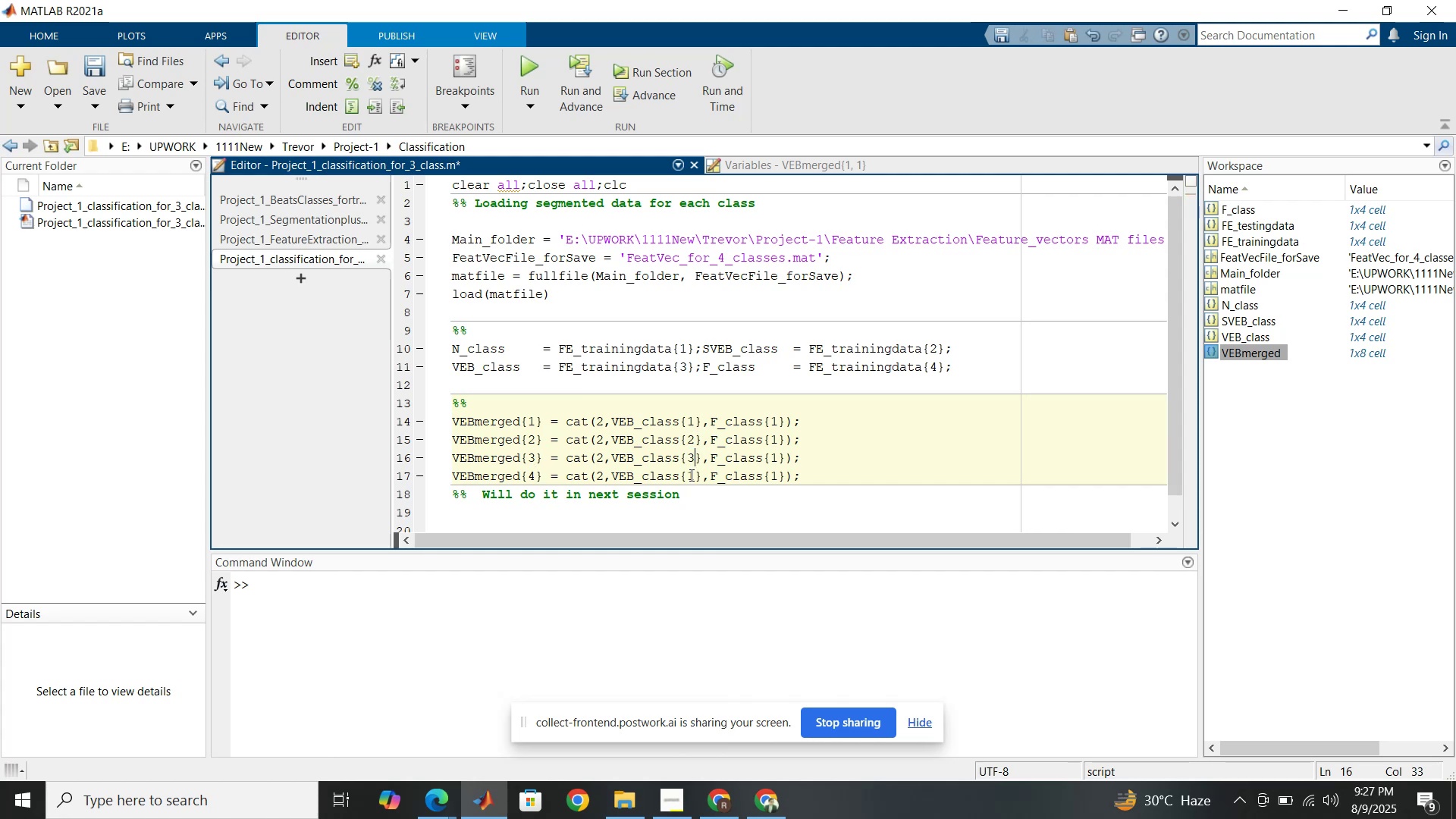 
left_click_drag(start_coordinate=[692, 475], to_coordinate=[687, 474])
 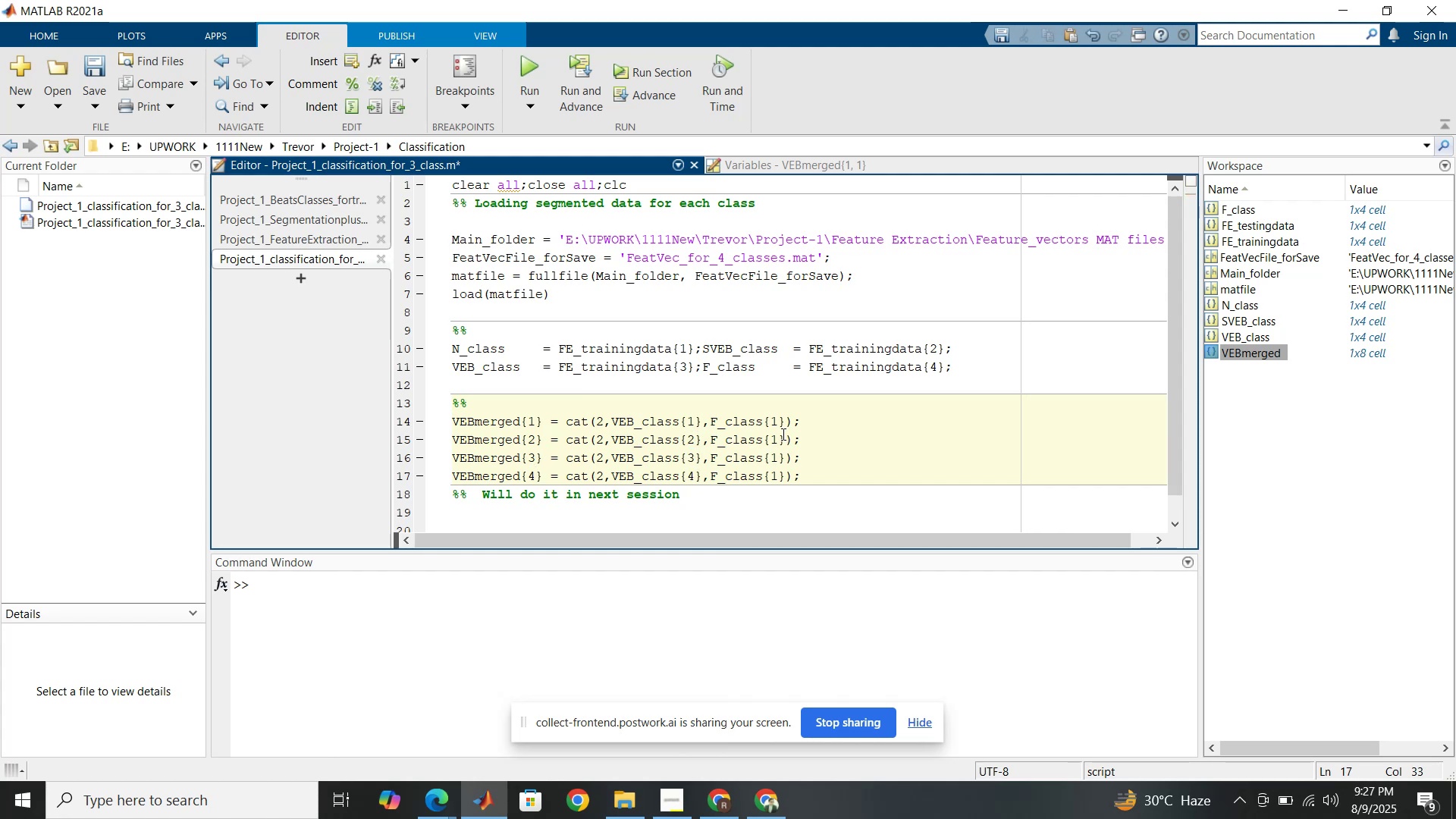 
left_click_drag(start_coordinate=[775, 437], to_coordinate=[770, 437])
 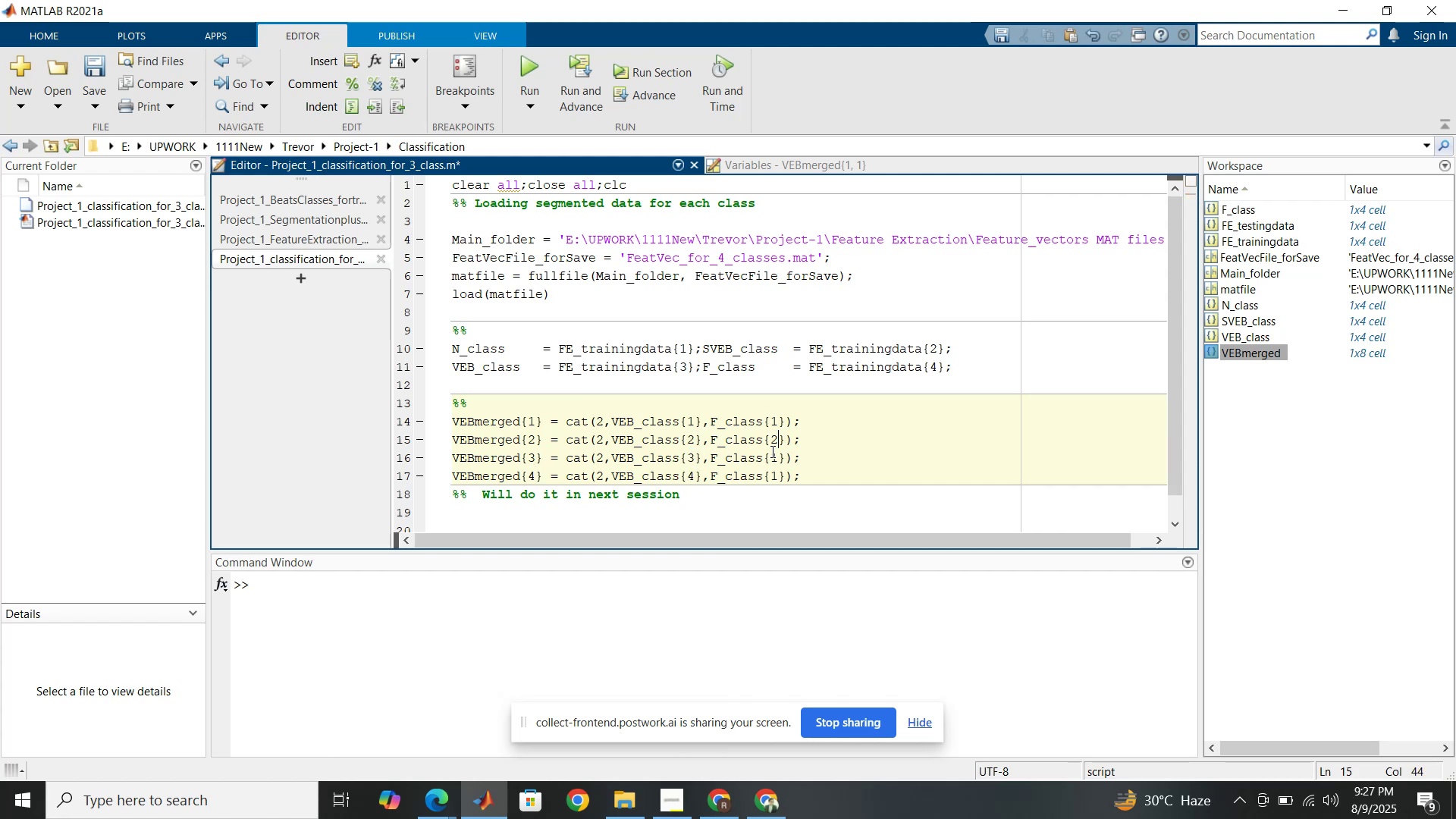 
left_click_drag(start_coordinate=[777, 462], to_coordinate=[772, 458])
 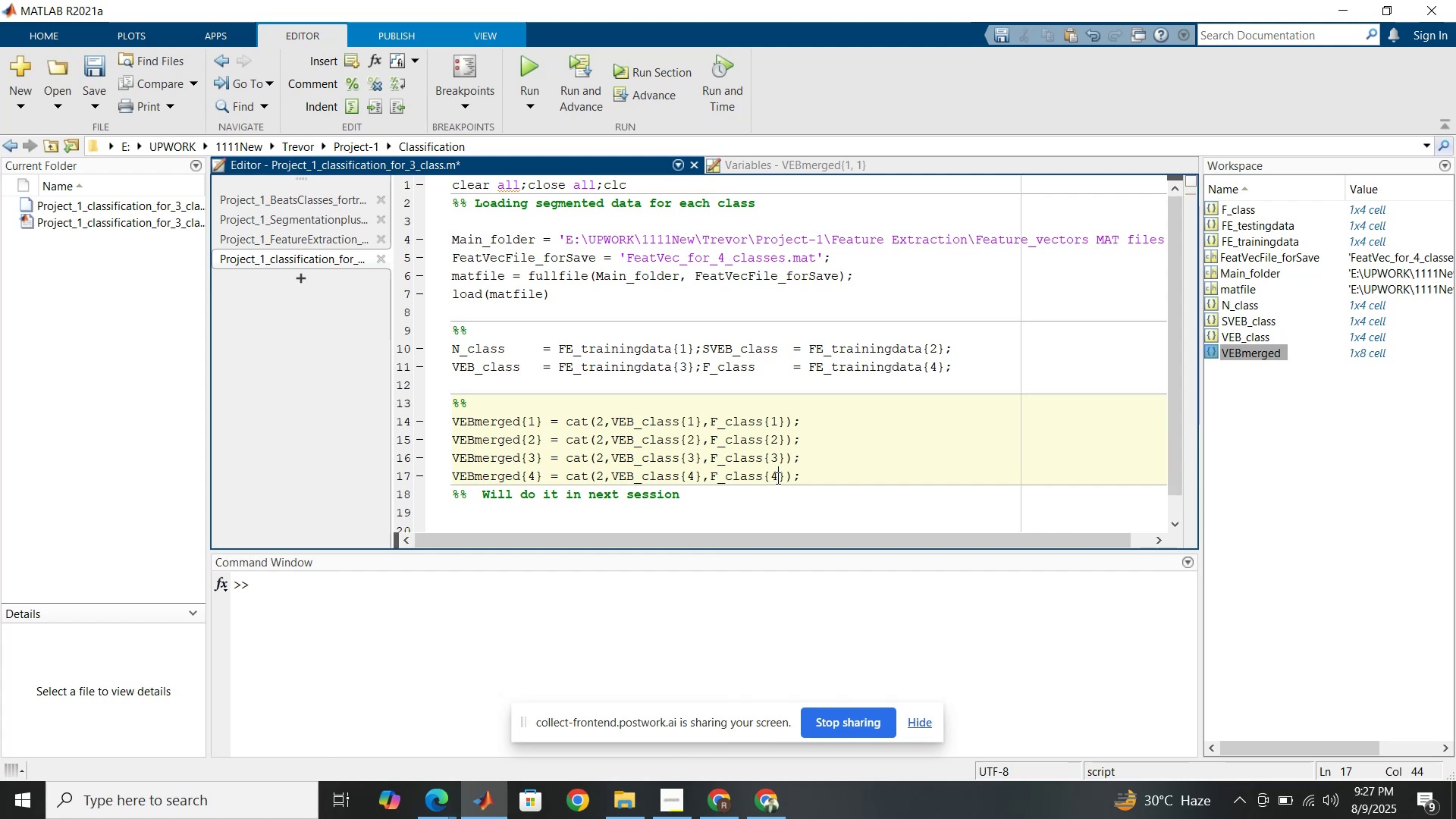 
left_click([813, 467])
 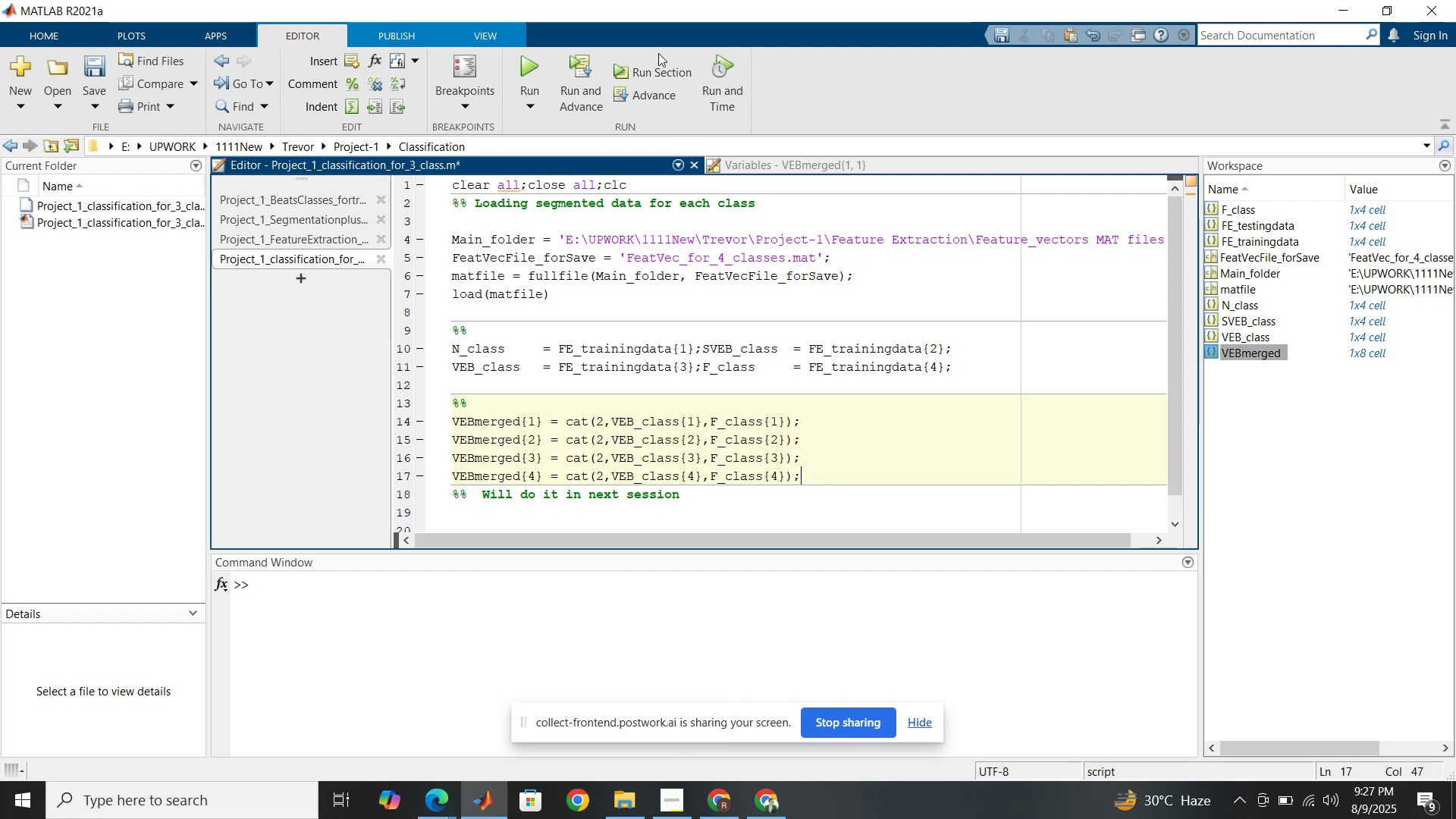 
left_click([664, 68])
 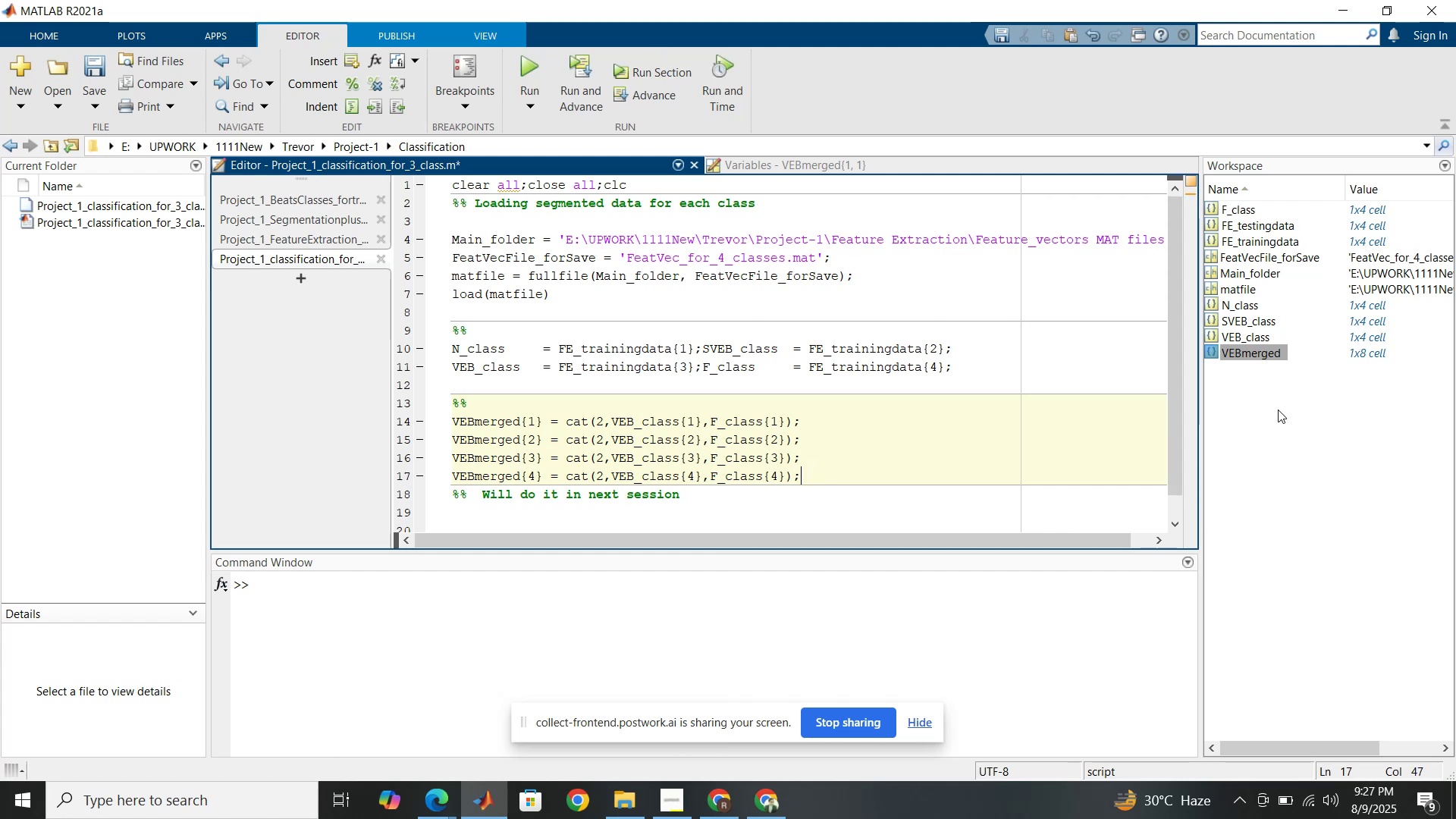 
left_click([1250, 397])
 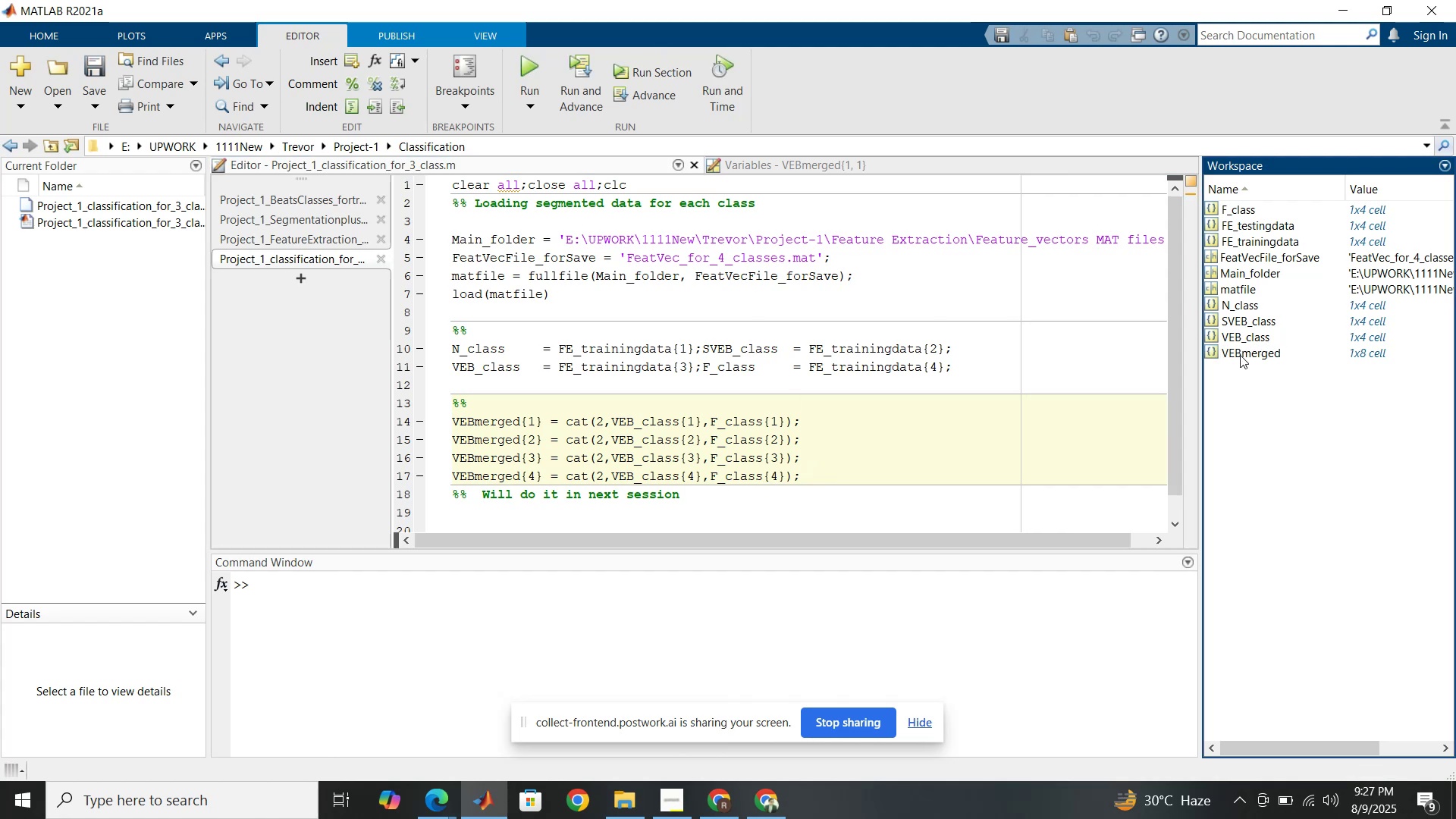 
double_click([1240, 352])
 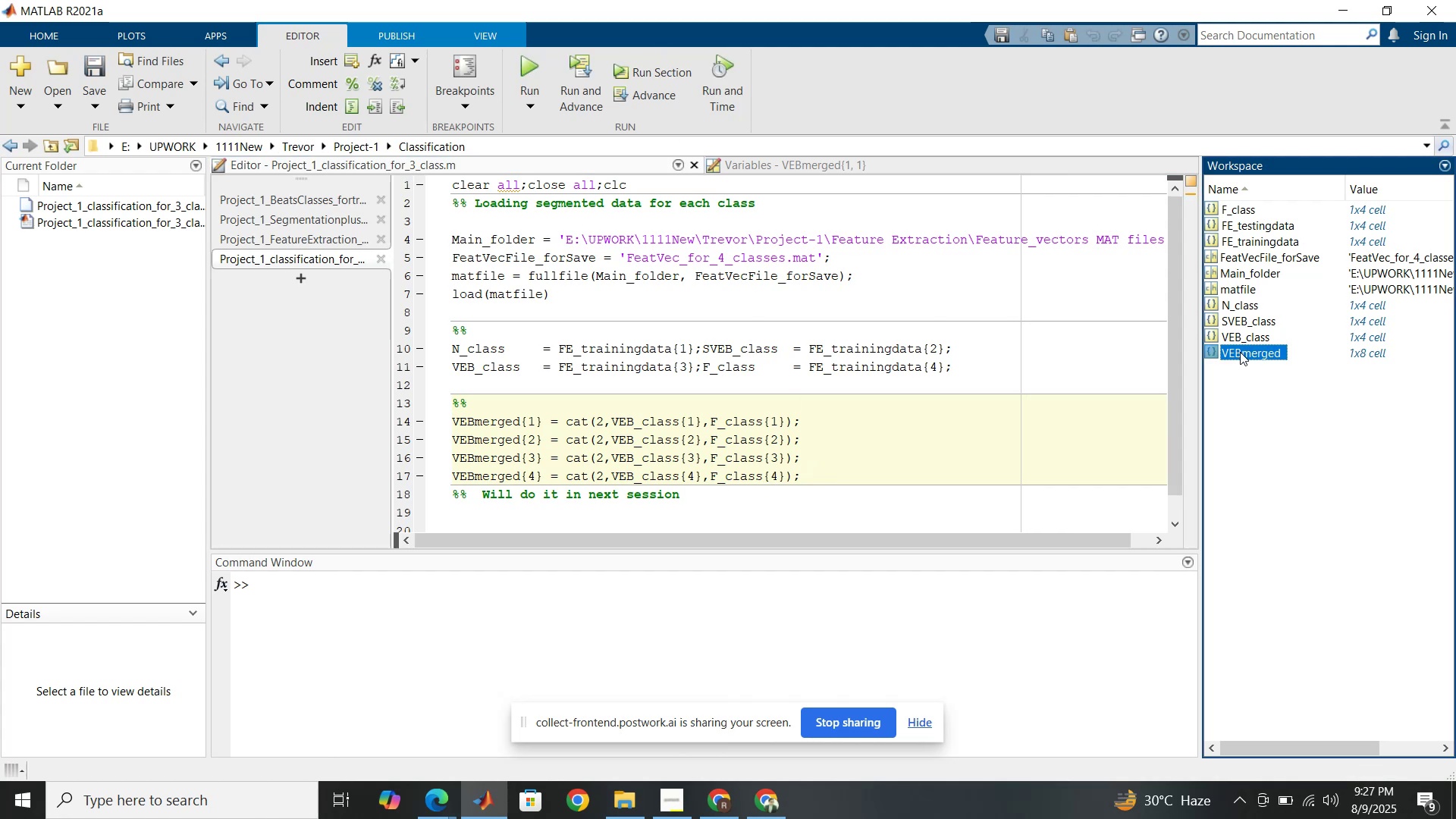 
key(Delete)
 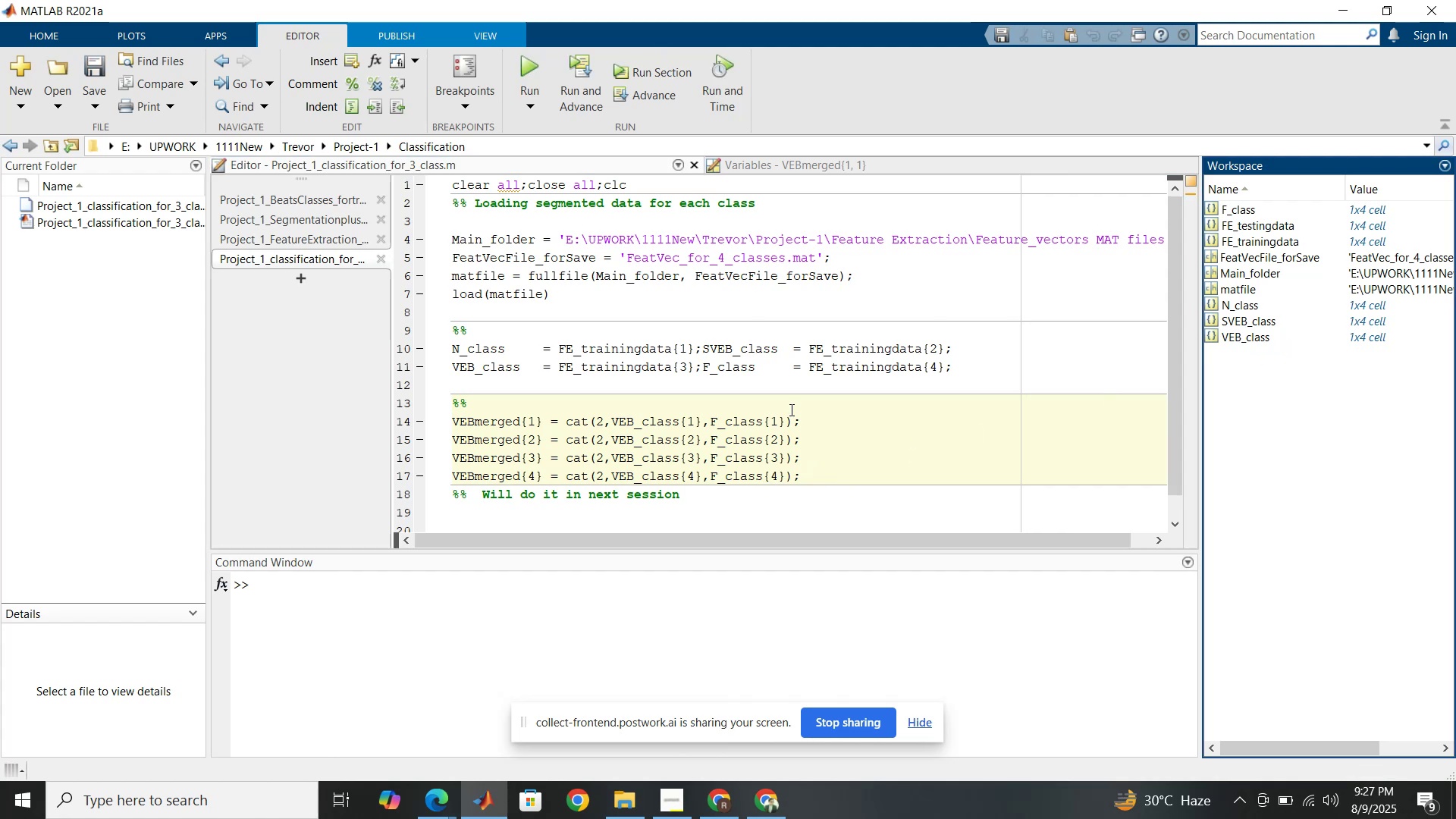 
left_click([781, 447])
 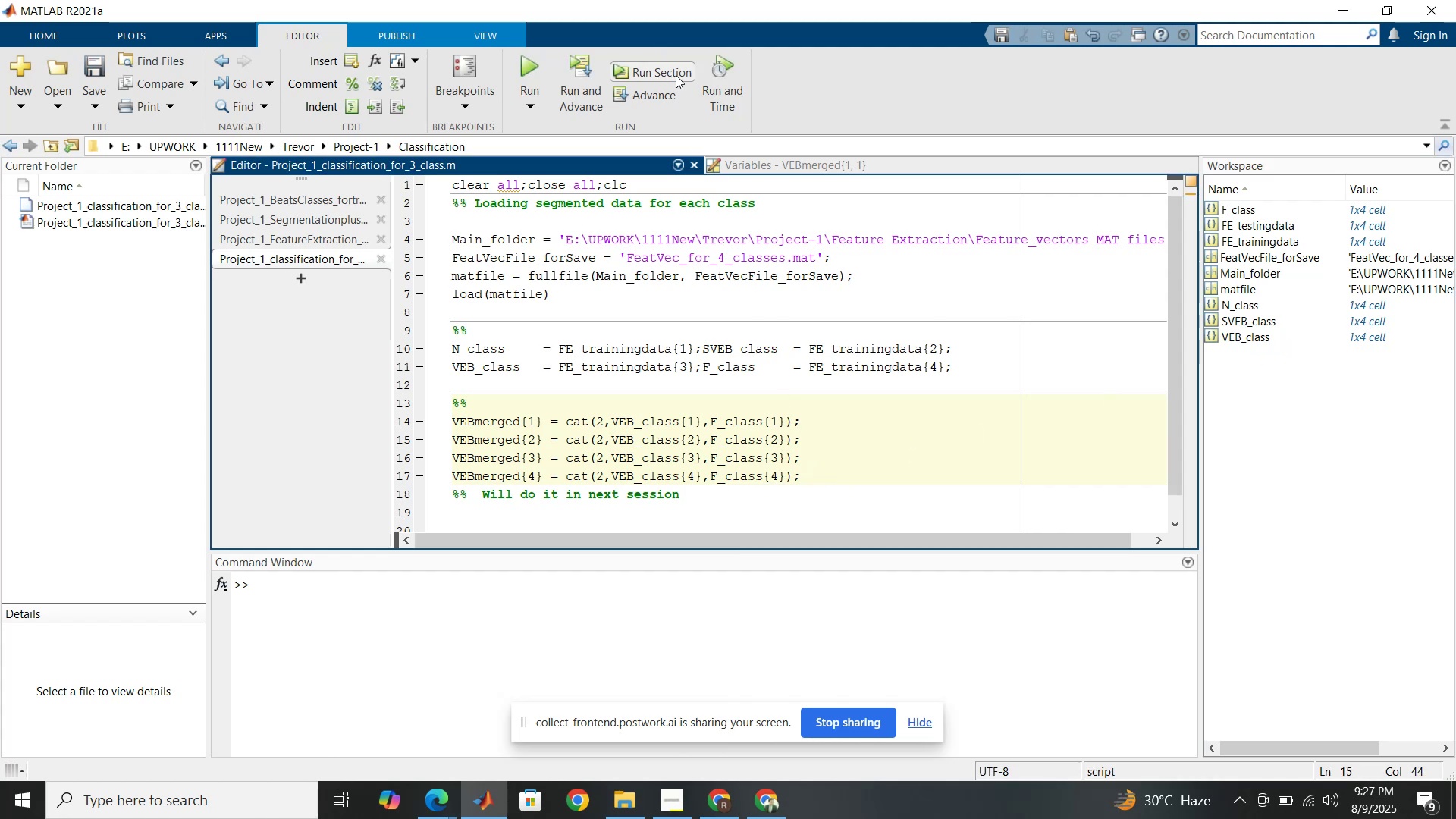 
left_click([675, 74])
 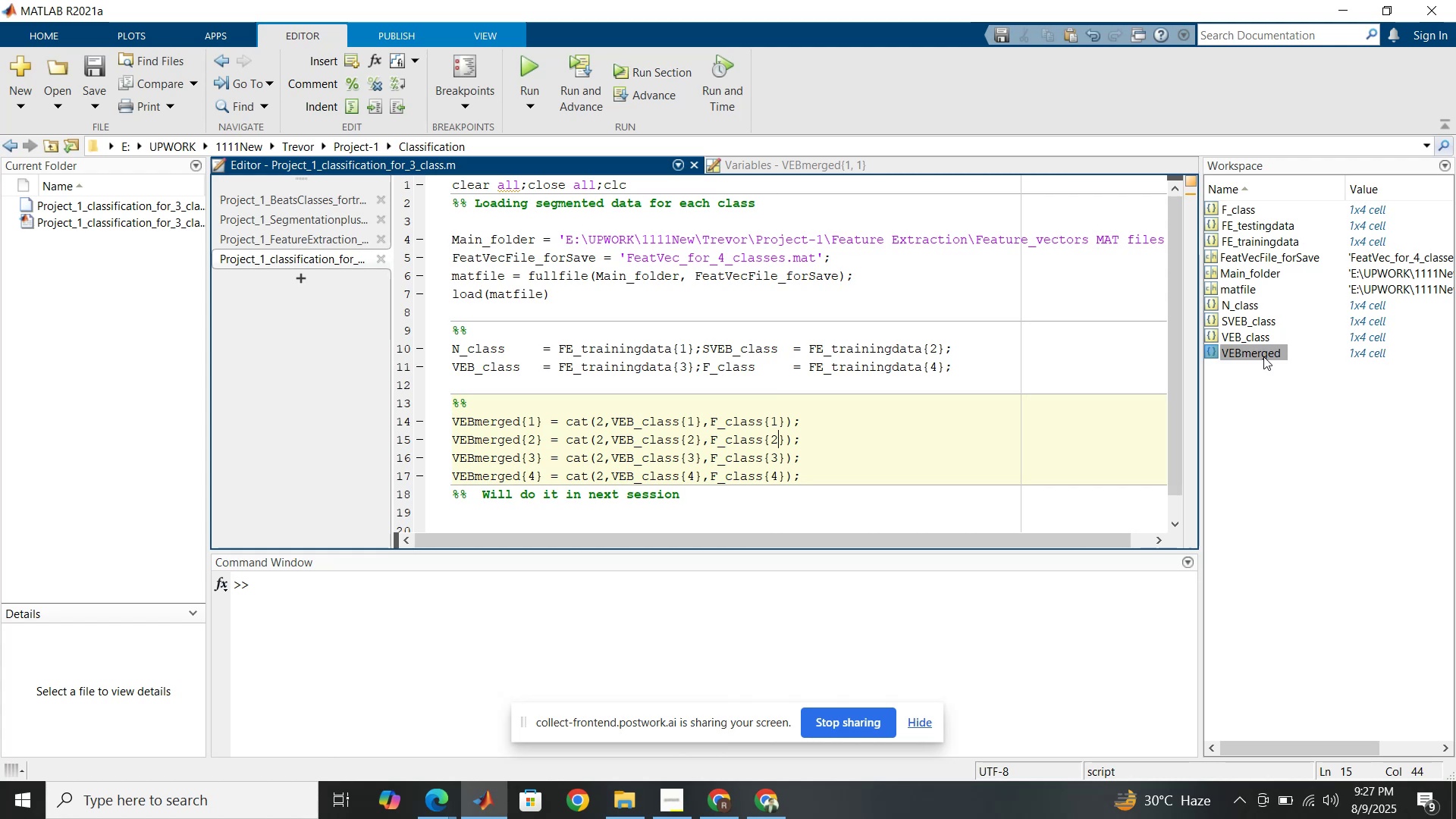 
double_click([1263, 356])
 